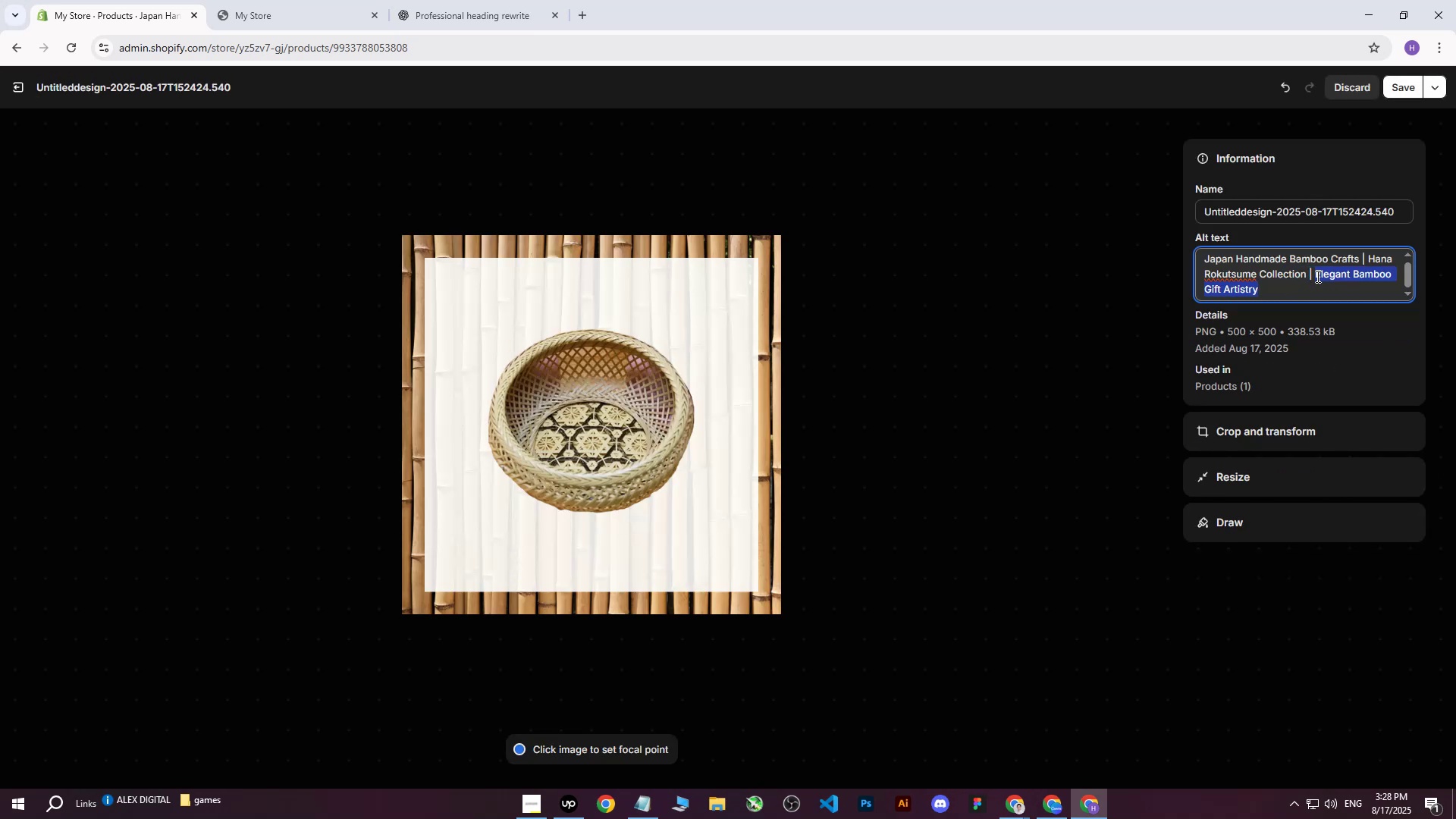 
left_click([1288, 292])
 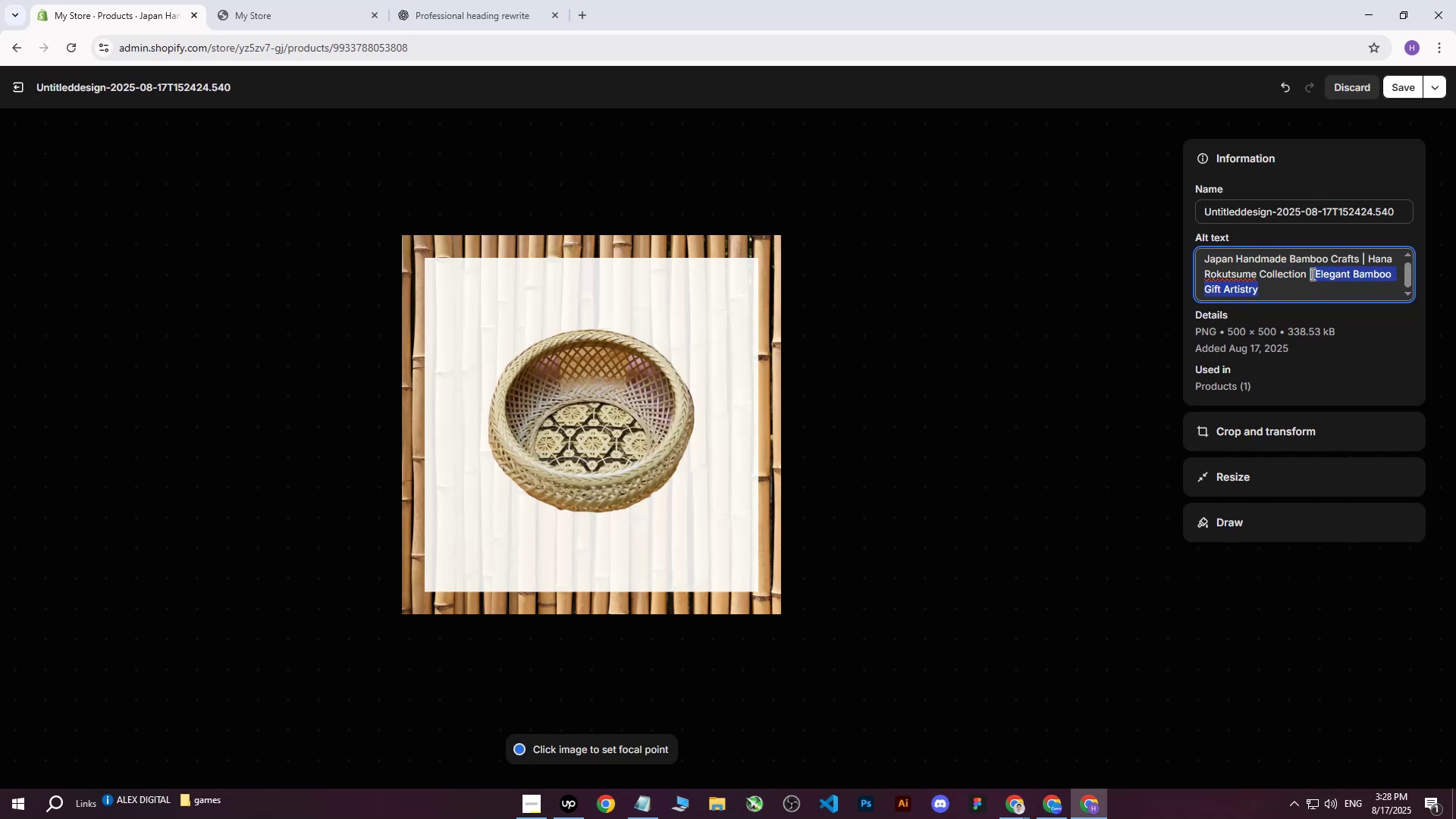 
key(Backspace)
type(on white background i)
key(Backspace)
type(with bamboo.)
 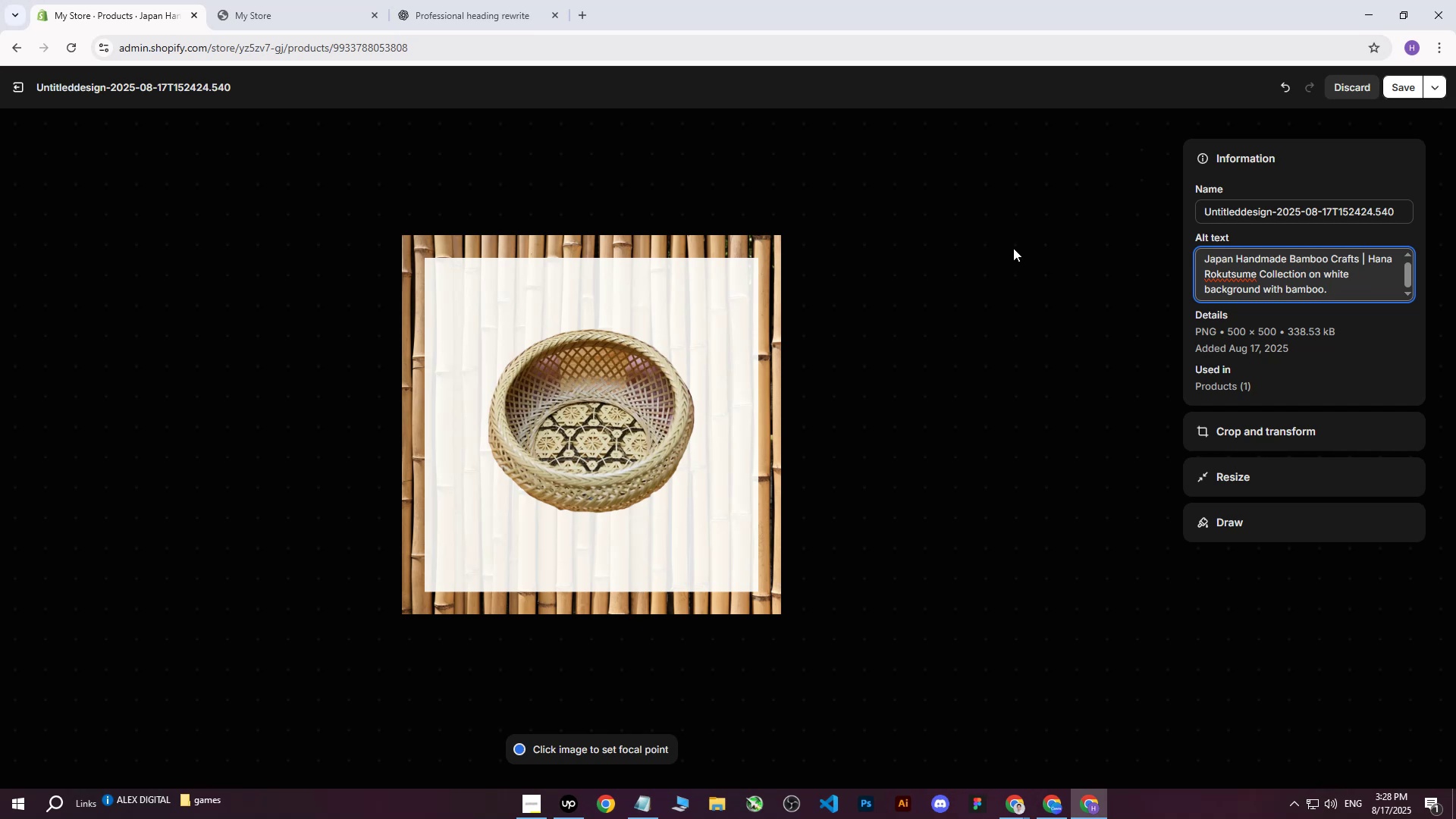 
wait(8.07)
 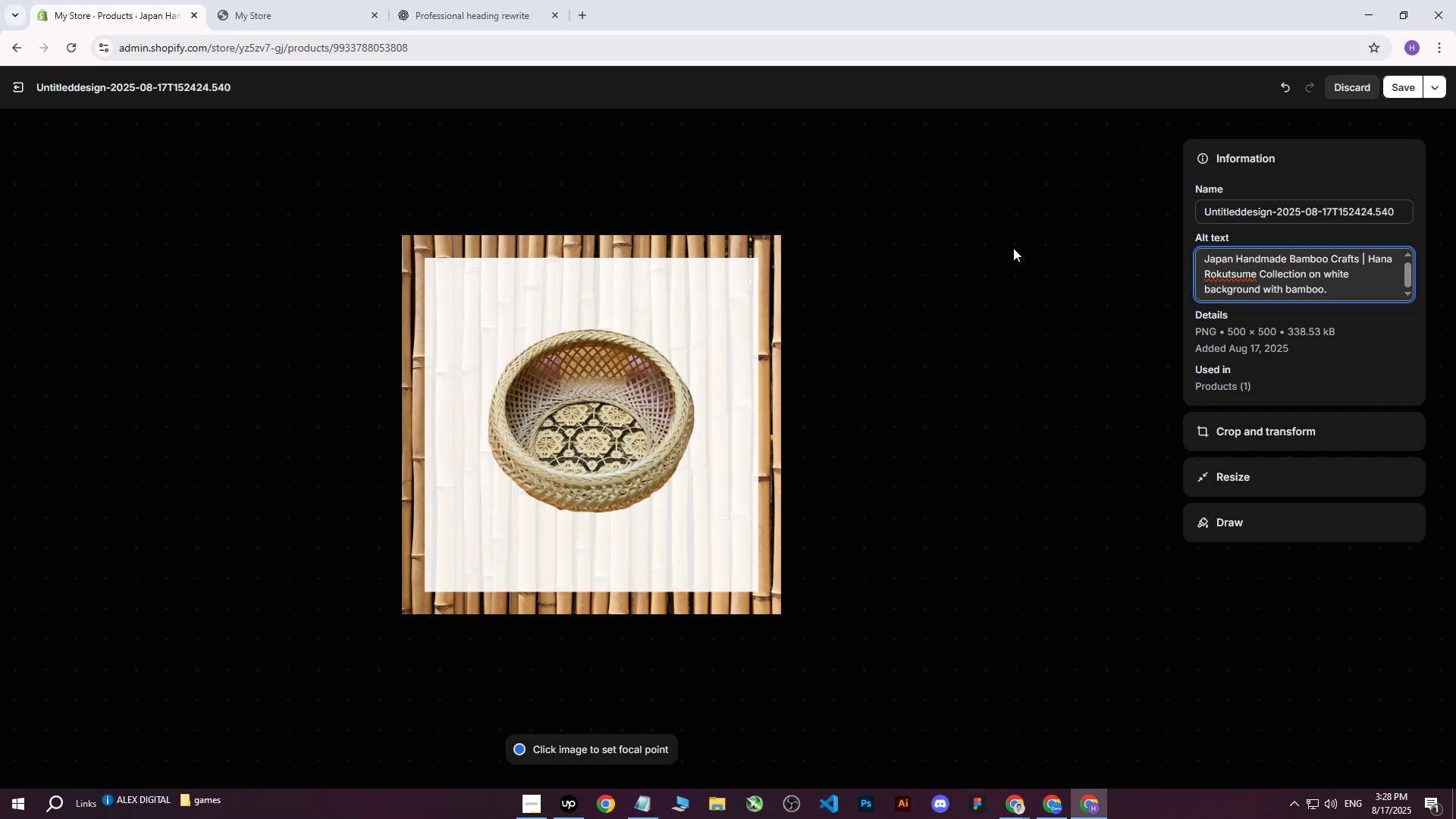 
double_click([595, 421])
 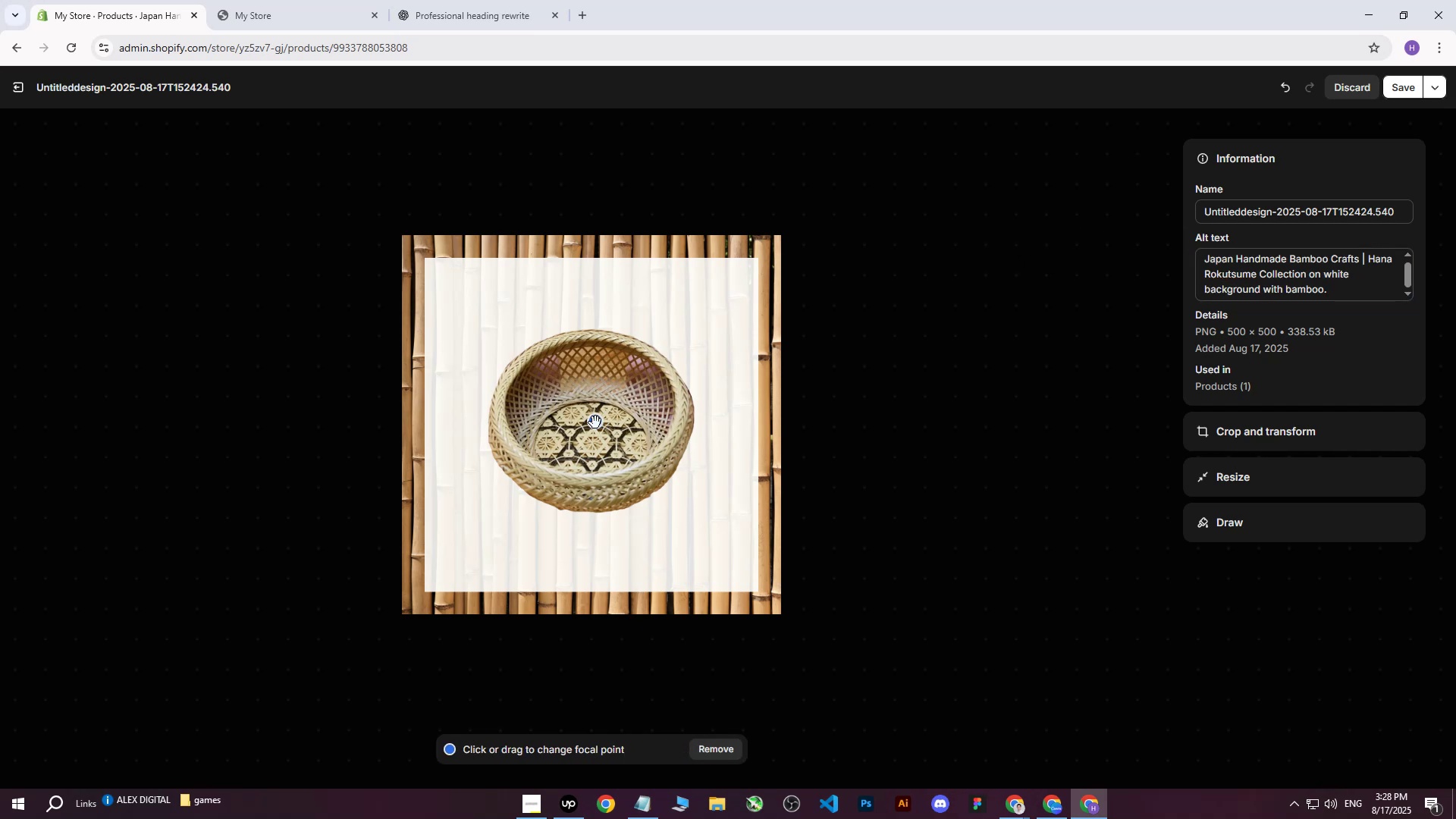 
left_click([595, 422])
 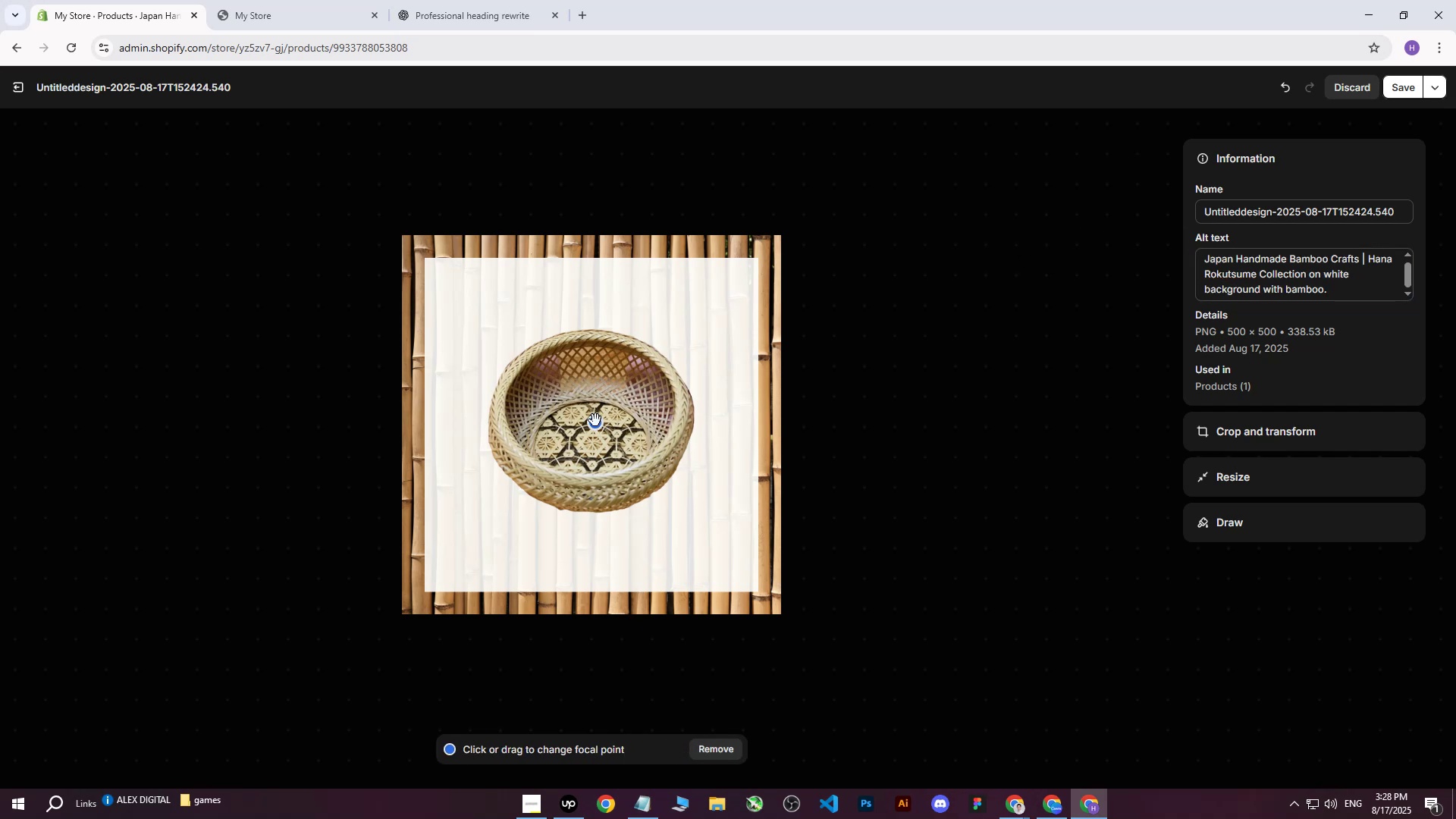 
left_click([595, 420])
 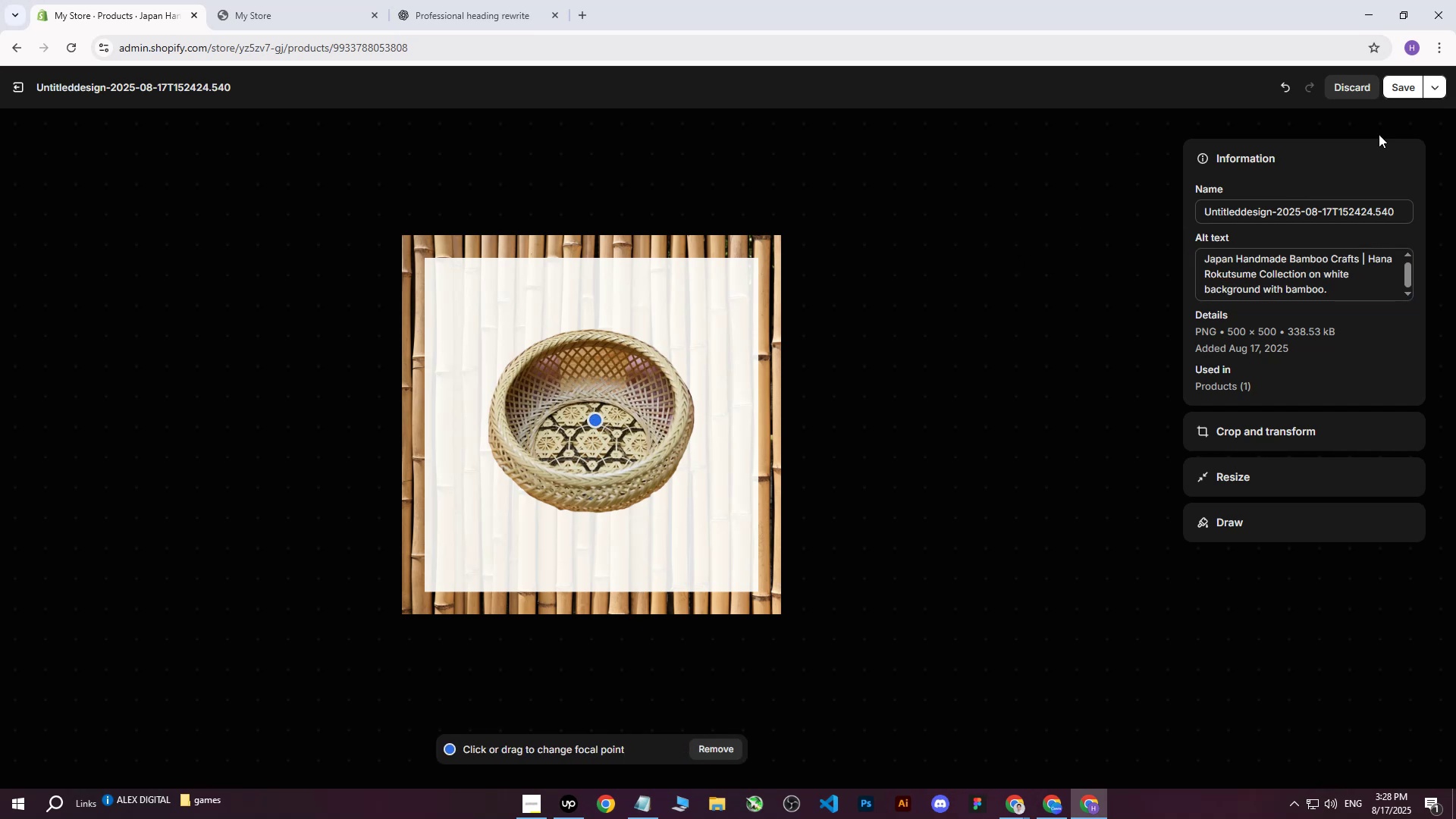 
left_click([1398, 96])
 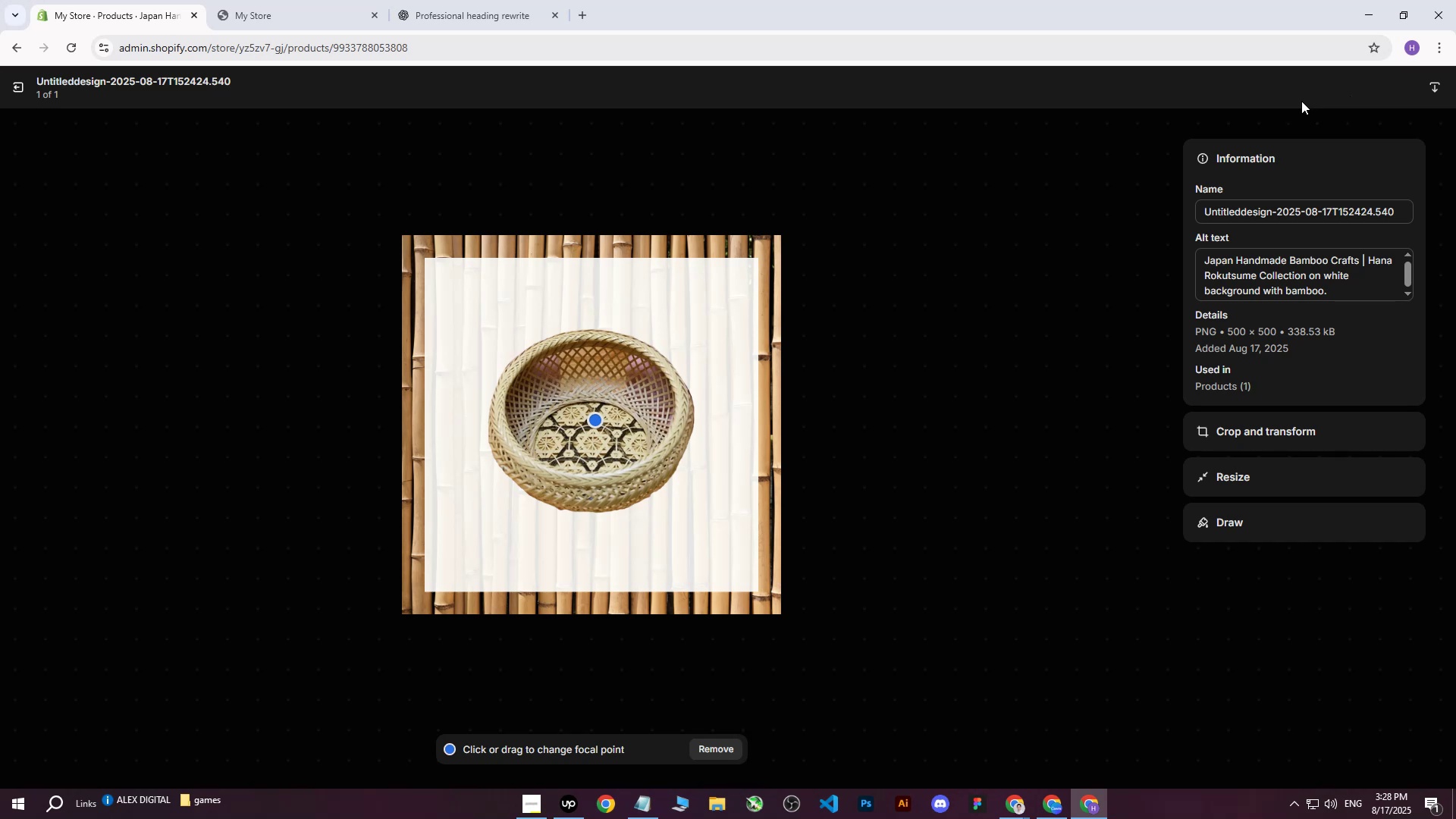 
wait(7.75)
 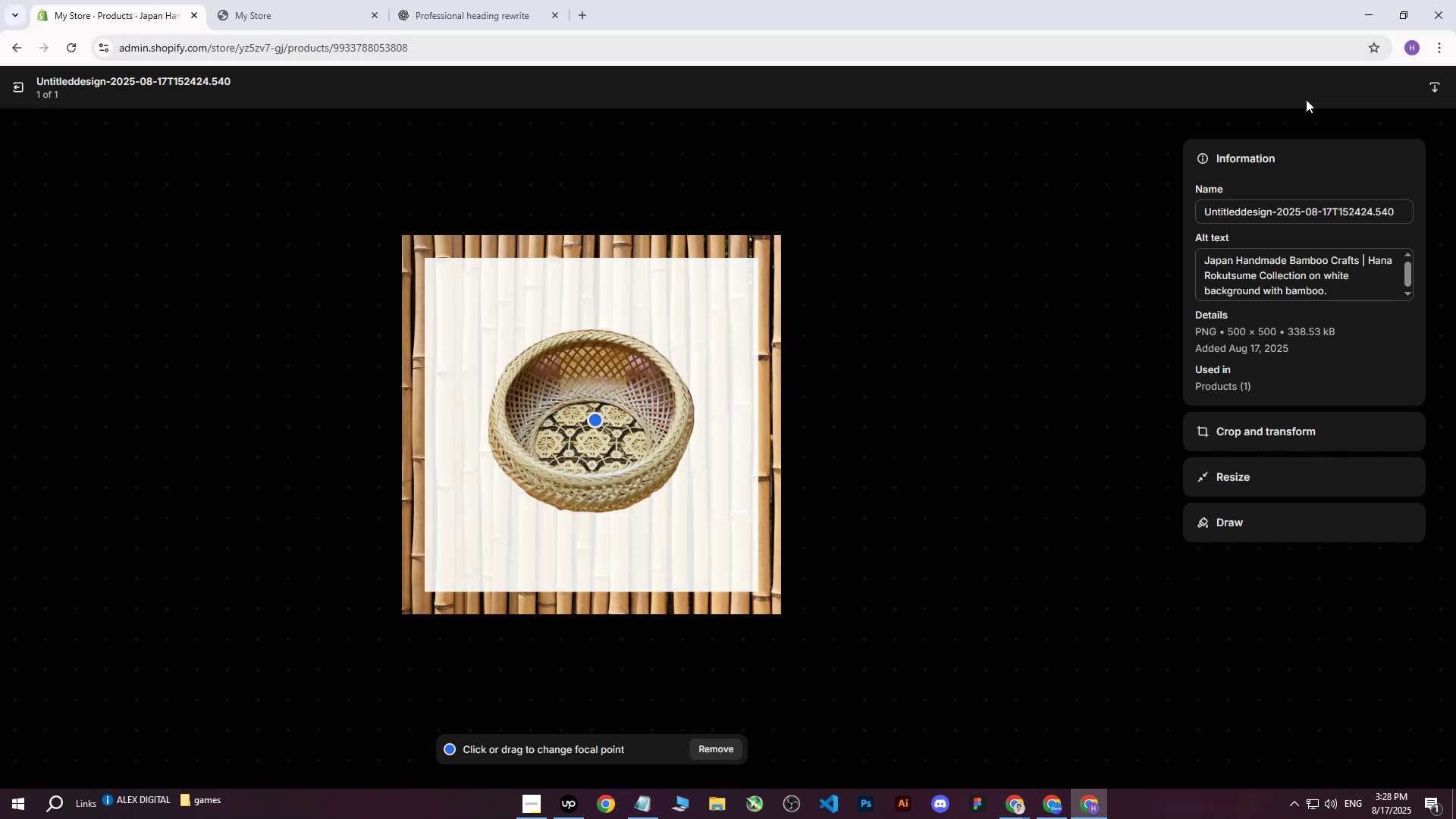 
left_click([20, 90])
 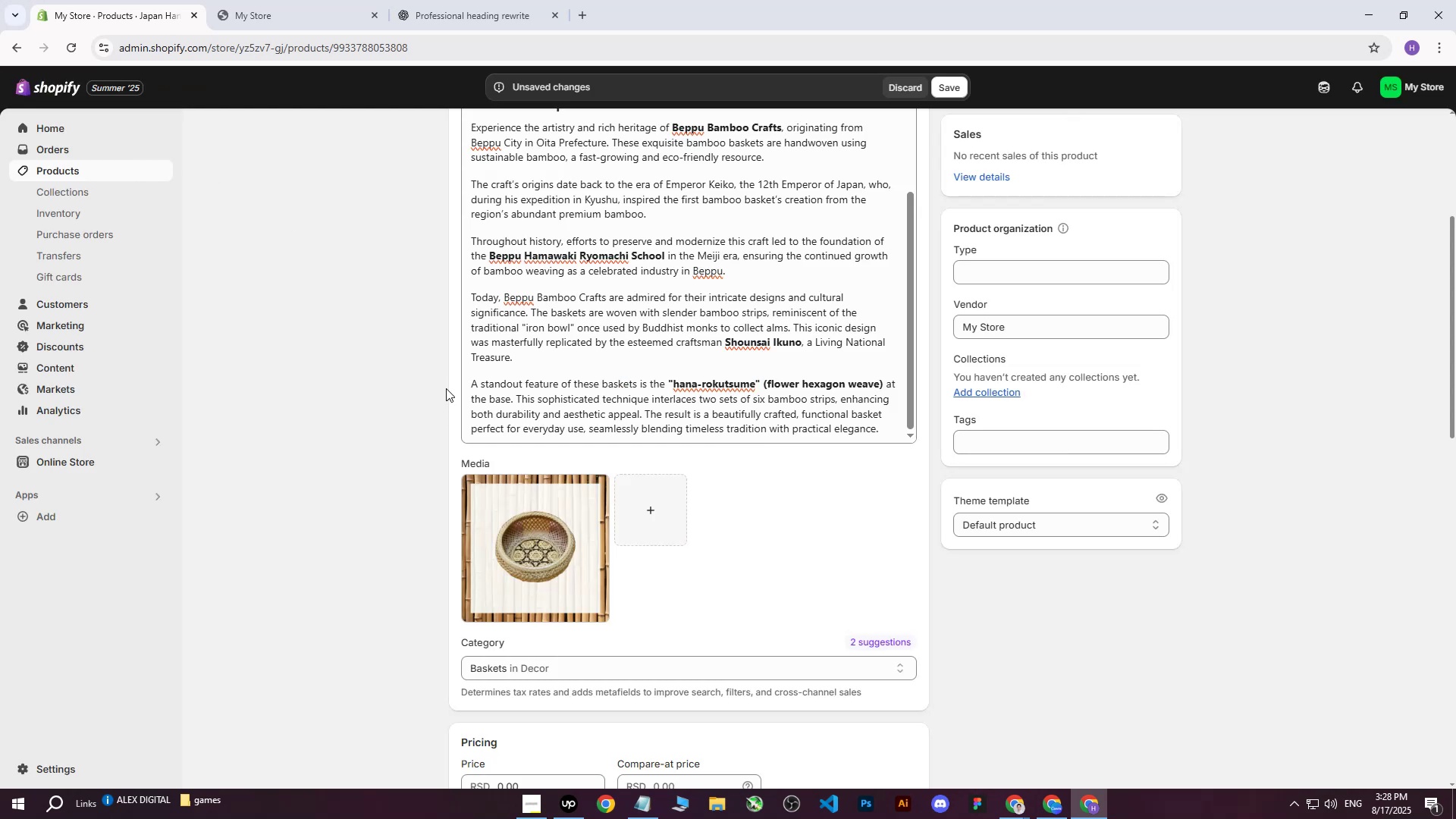 
scroll: coordinate [890, 575], scroll_direction: down, amount: 5.0
 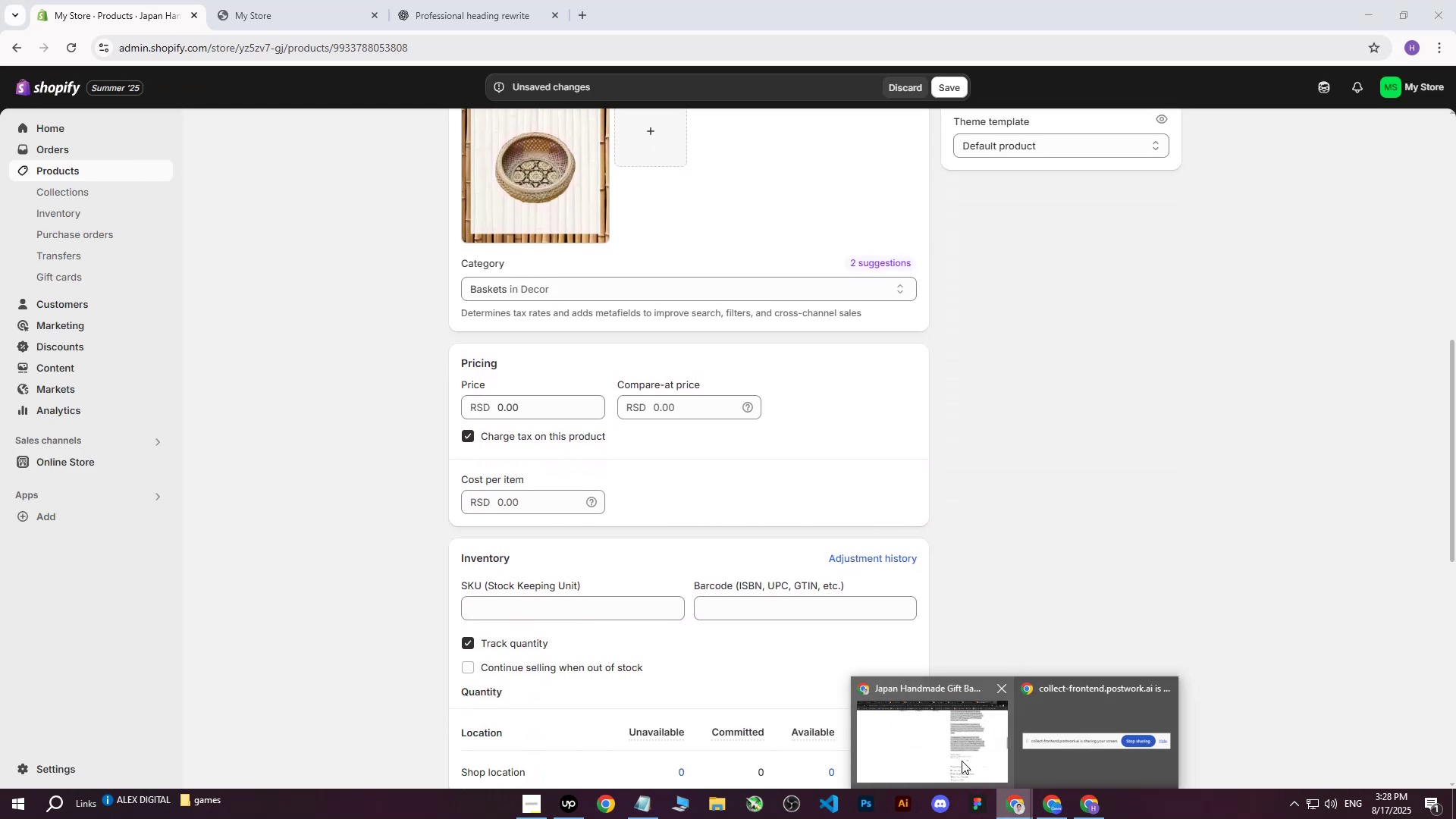 
left_click([959, 760])
 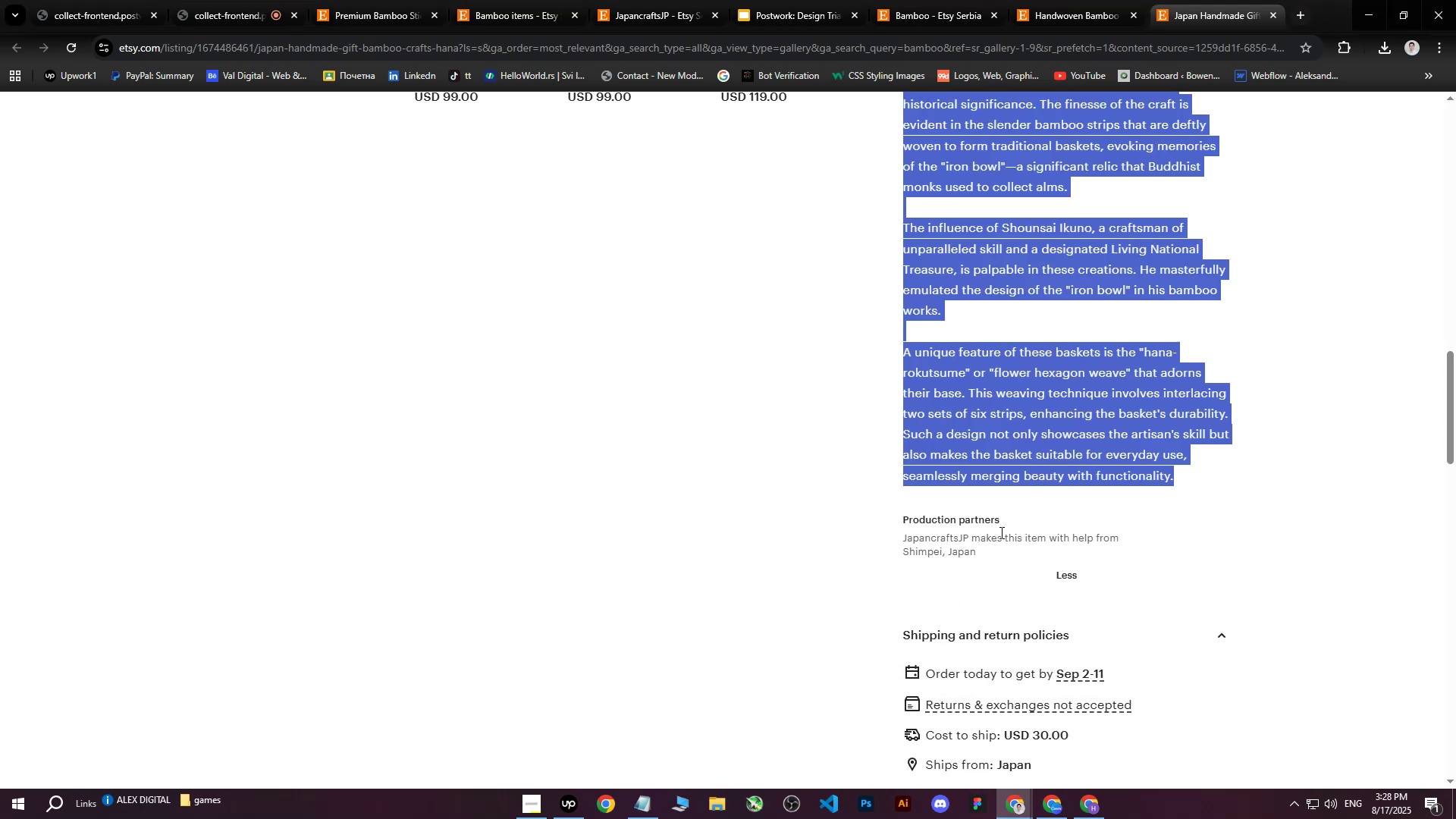 
scroll: coordinate [1229, 410], scroll_direction: up, amount: 28.0
 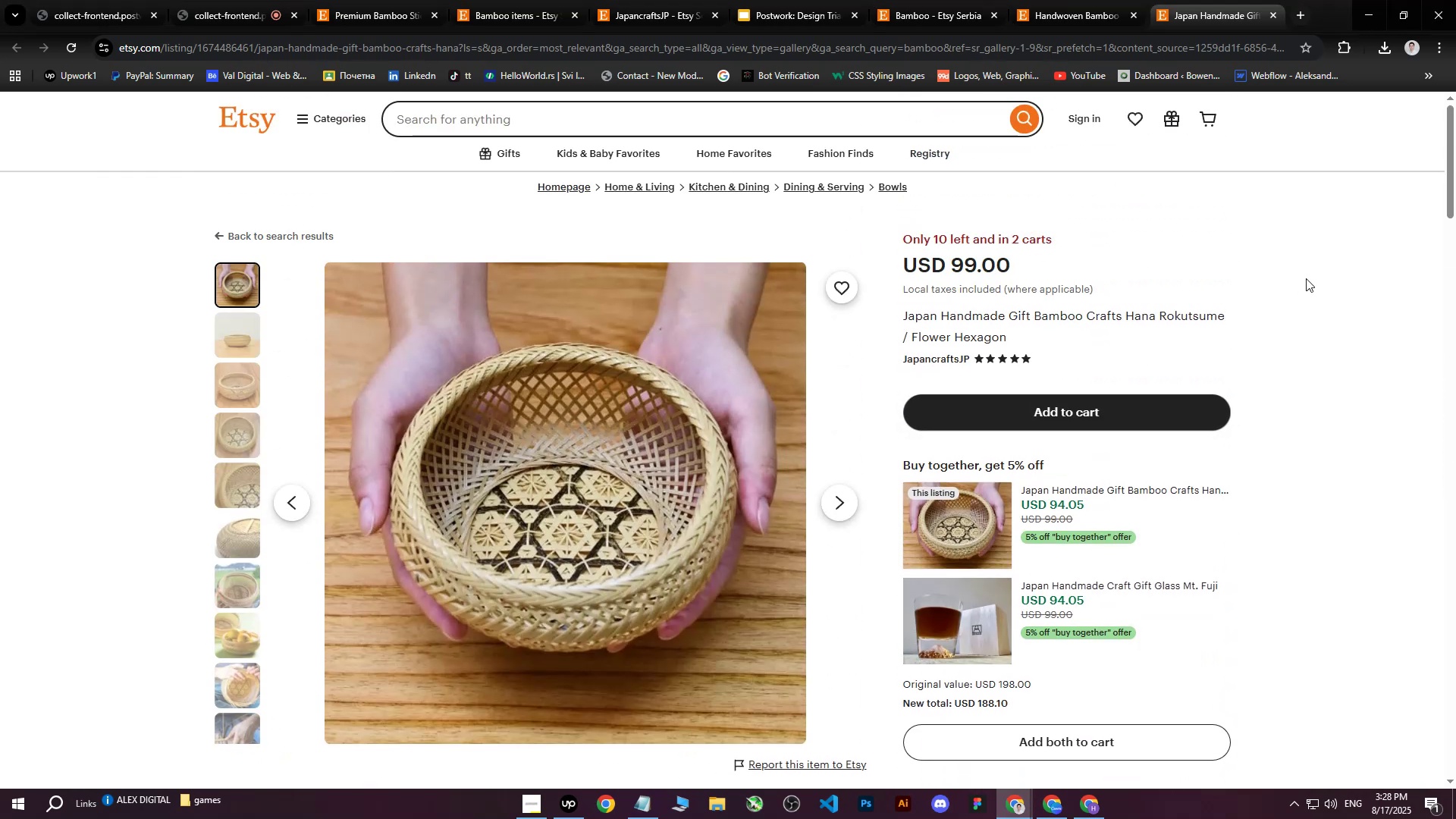 
left_click([1306, 278])
 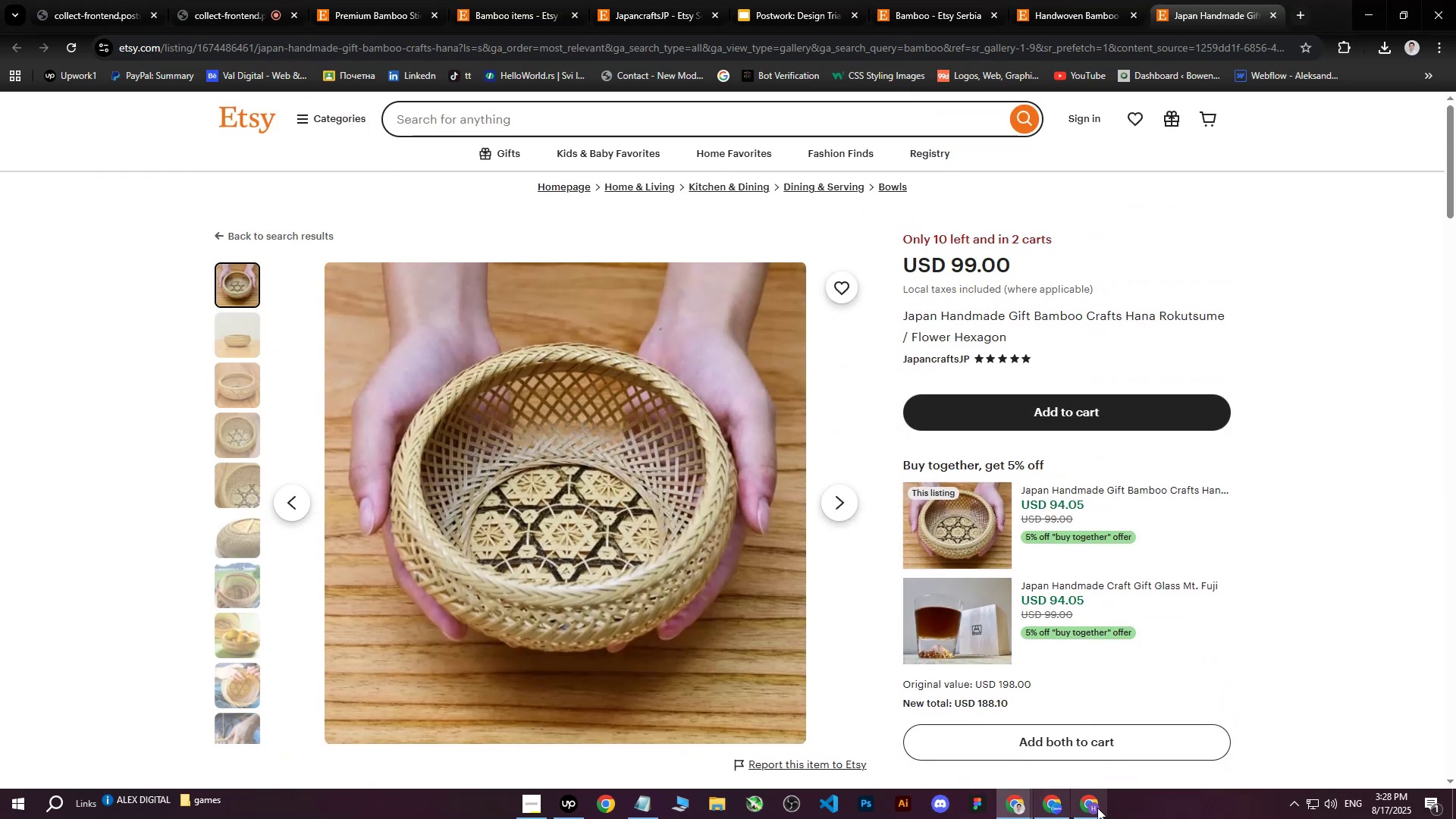 
double_click([1091, 806])
 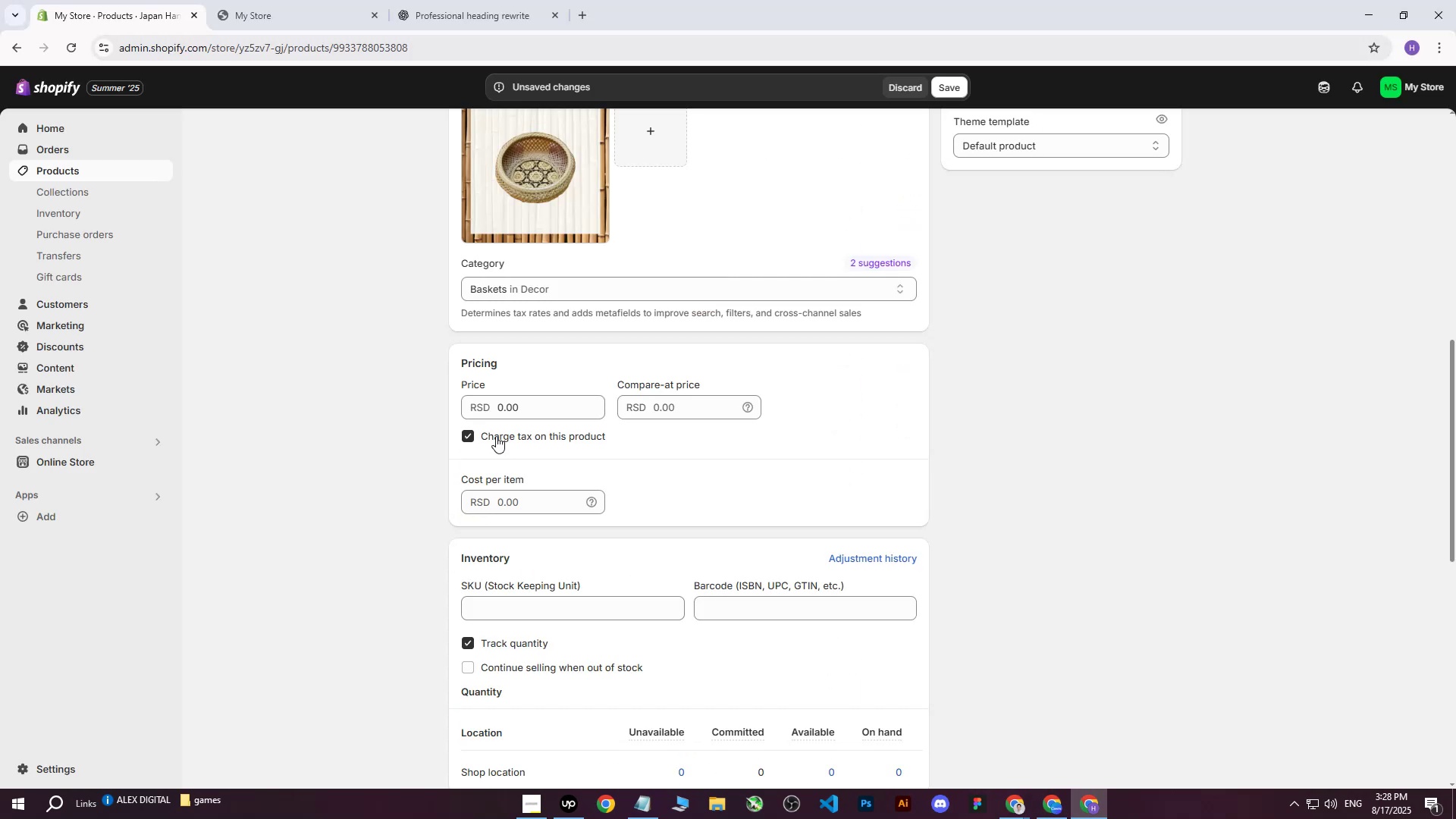 
left_click([513, 406])
 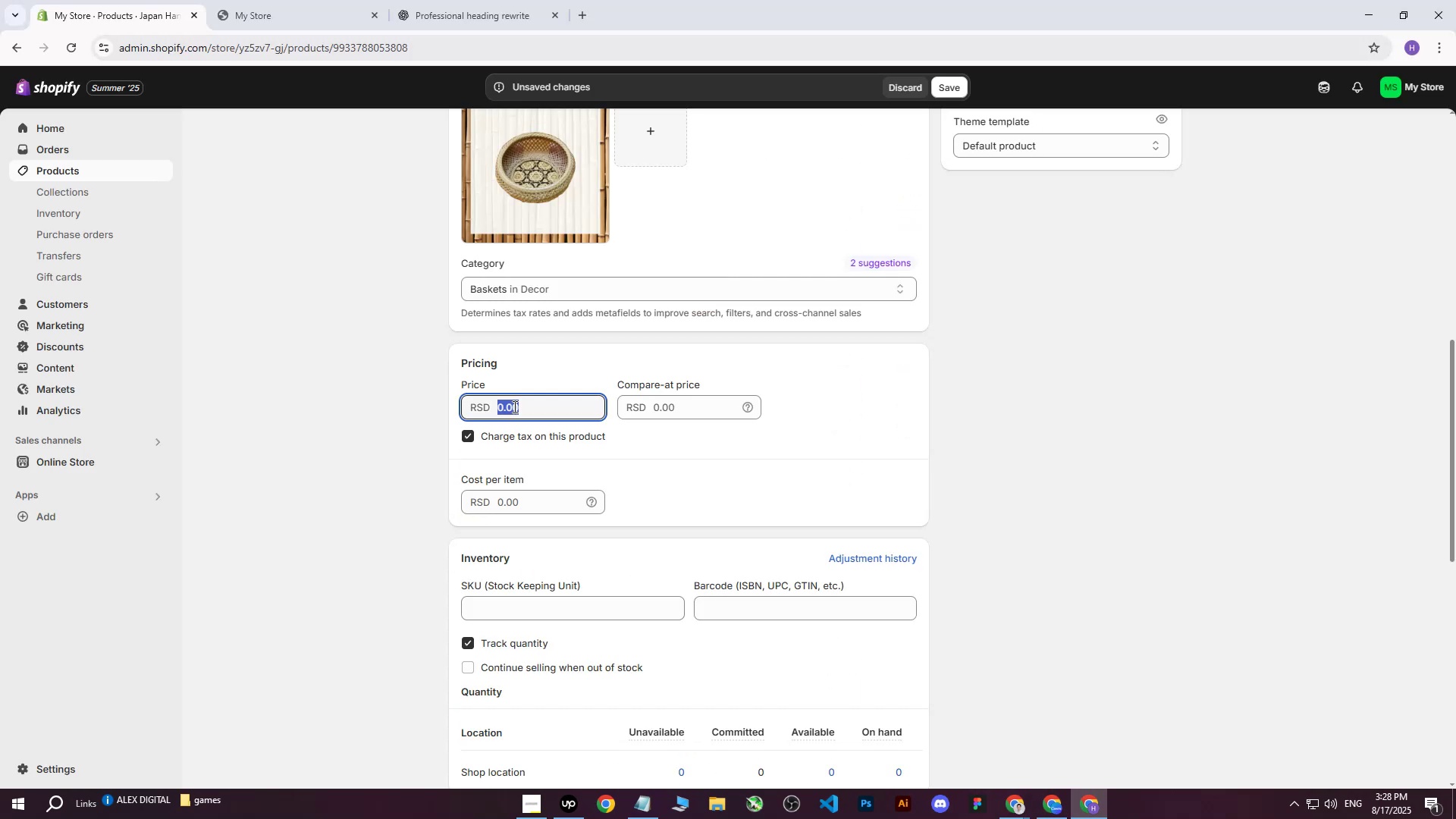 
type(12000)
key(Tab)
key(Tab)
key(Tab)
key(Tab)
type(9000)
 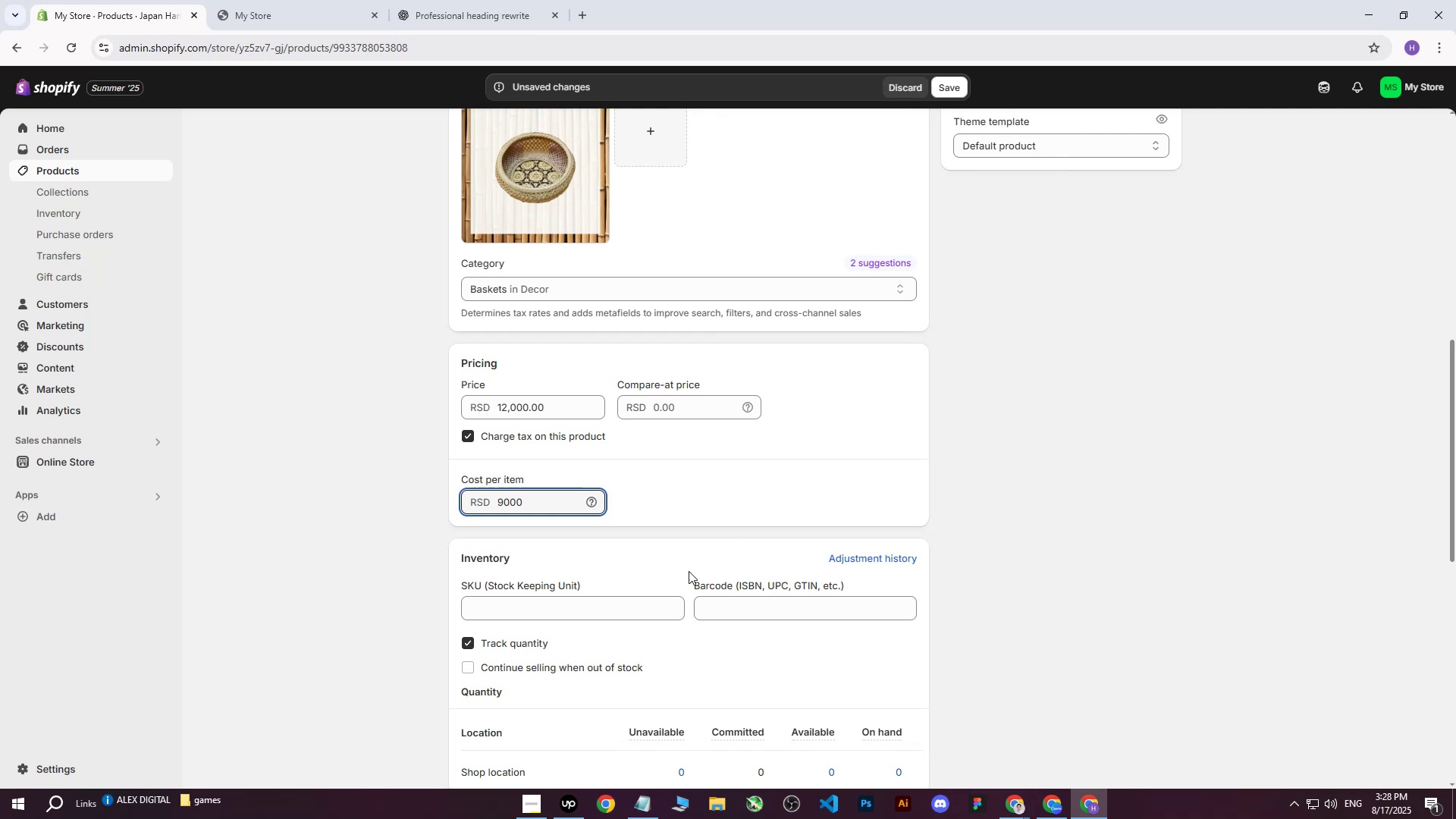 
wait(6.56)
 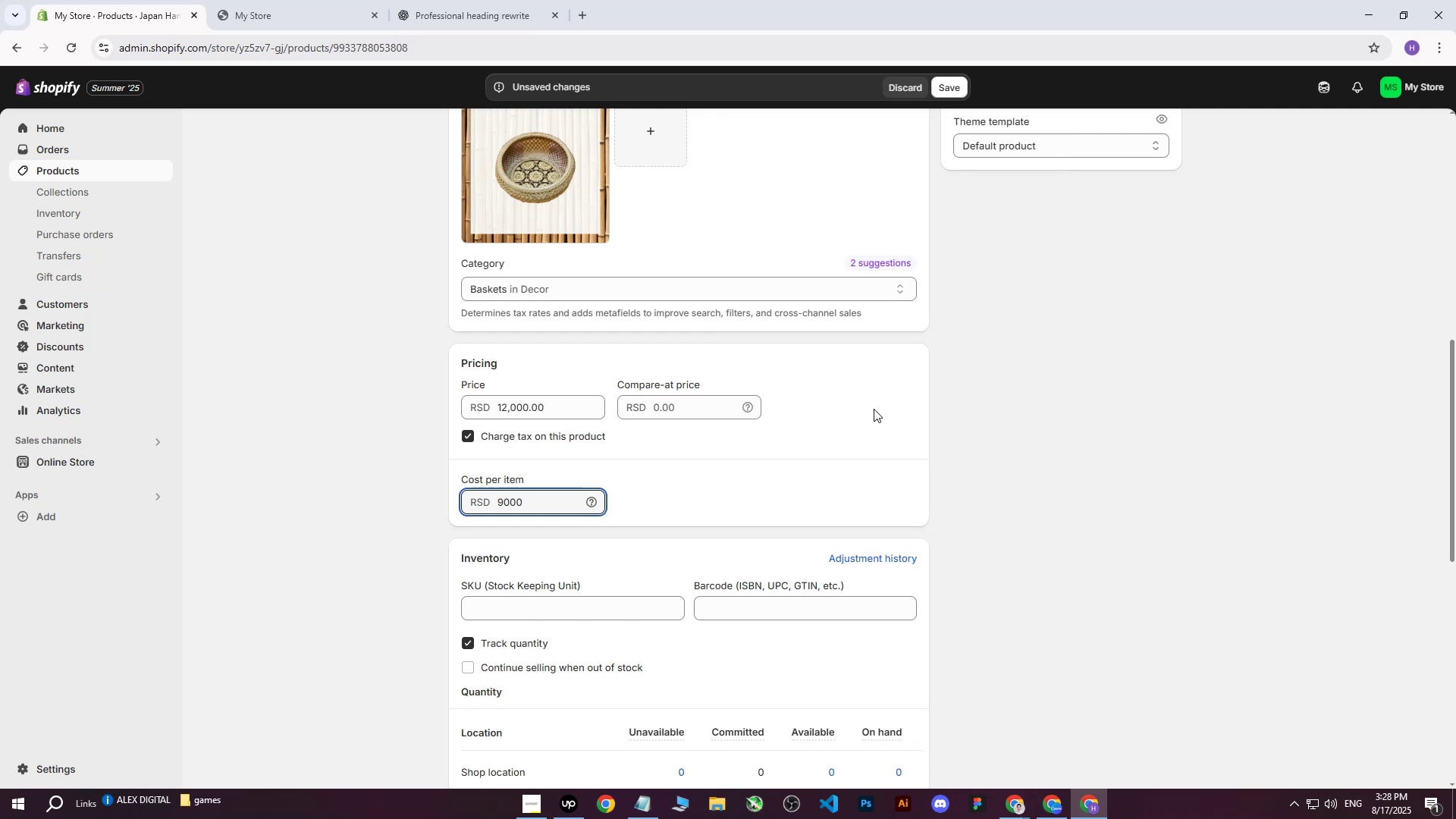 
scroll: coordinate [757, 483], scroll_direction: down, amount: 3.0
 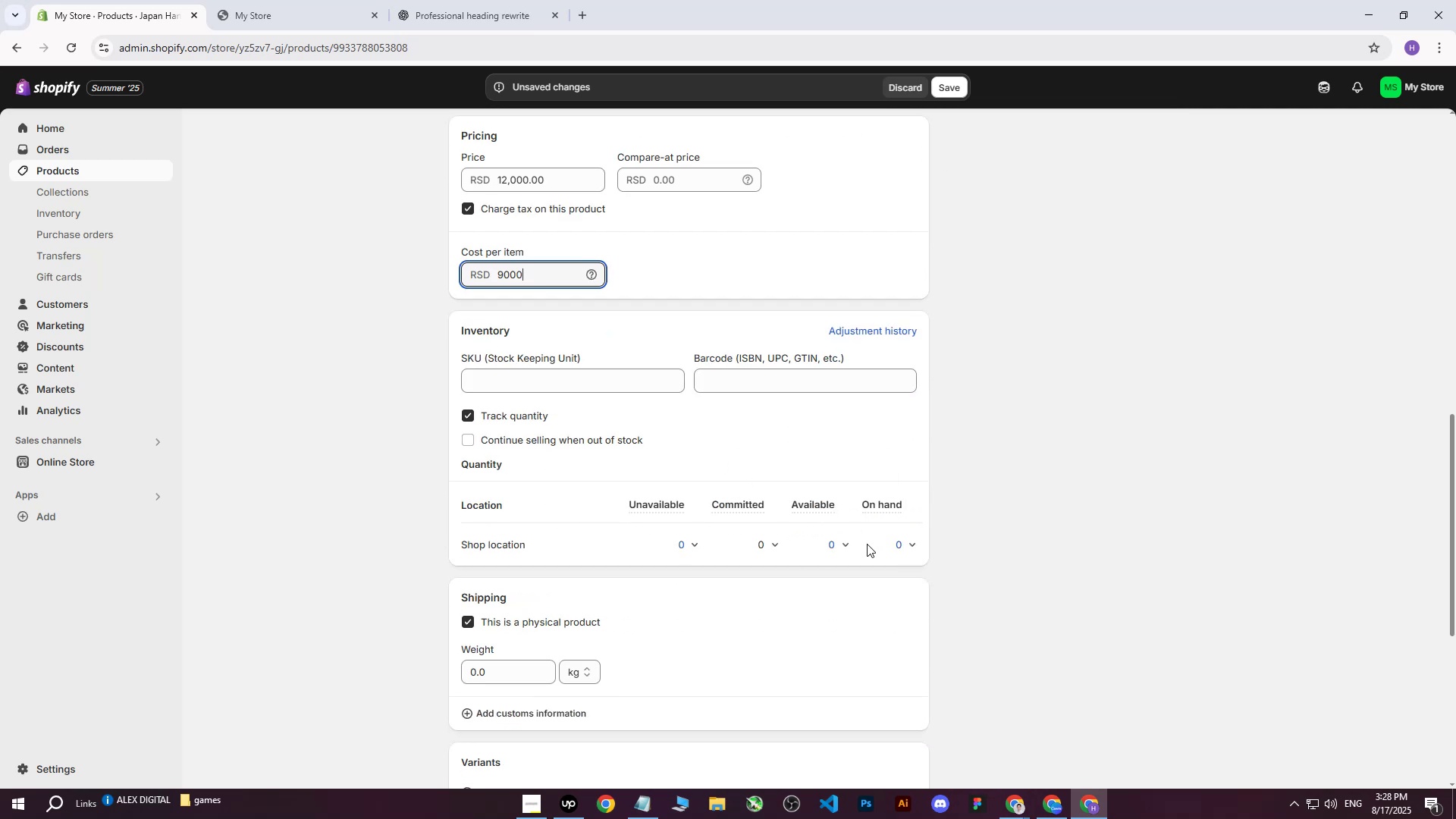 
left_click([851, 545])
 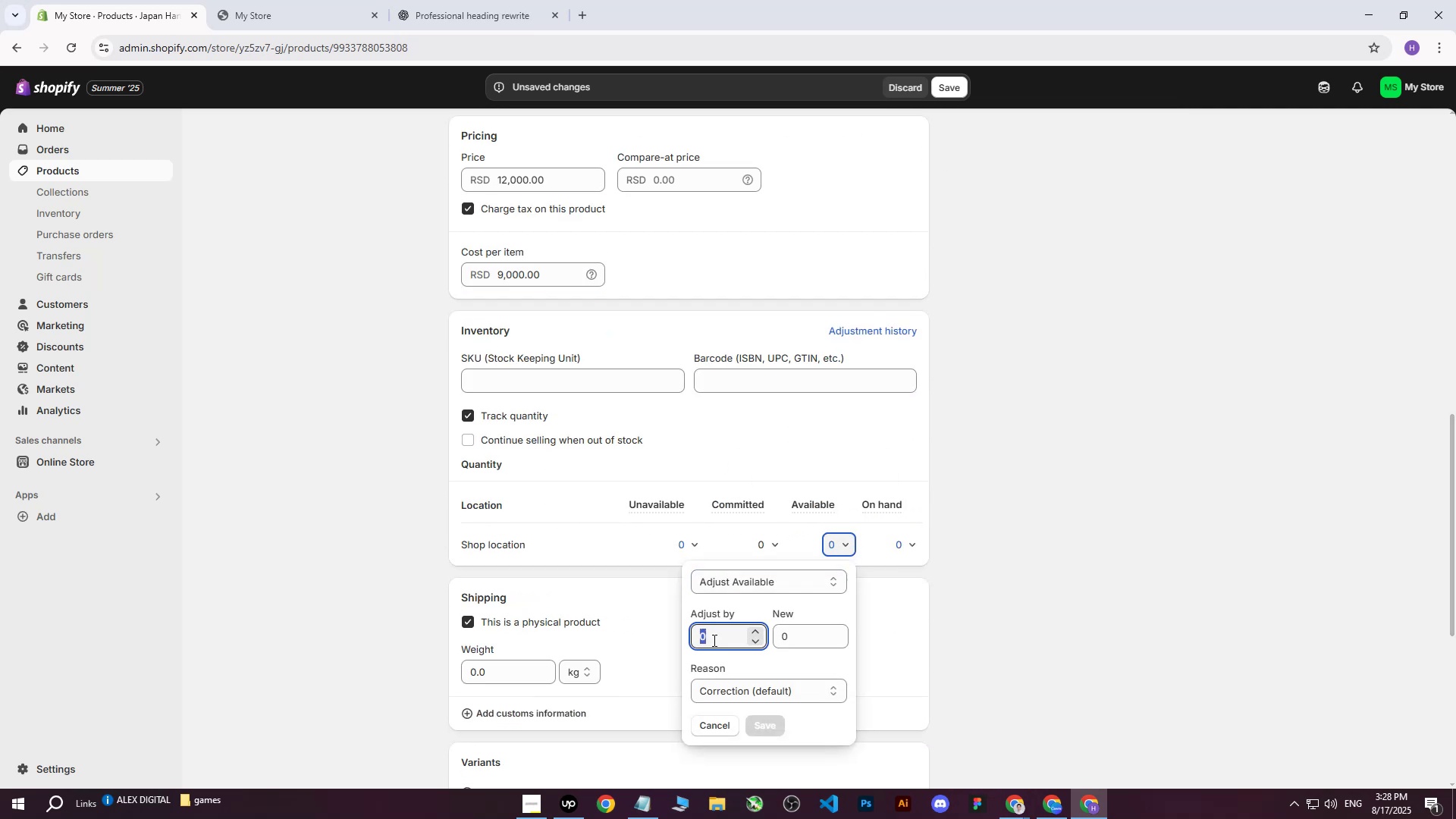 
type(200)
 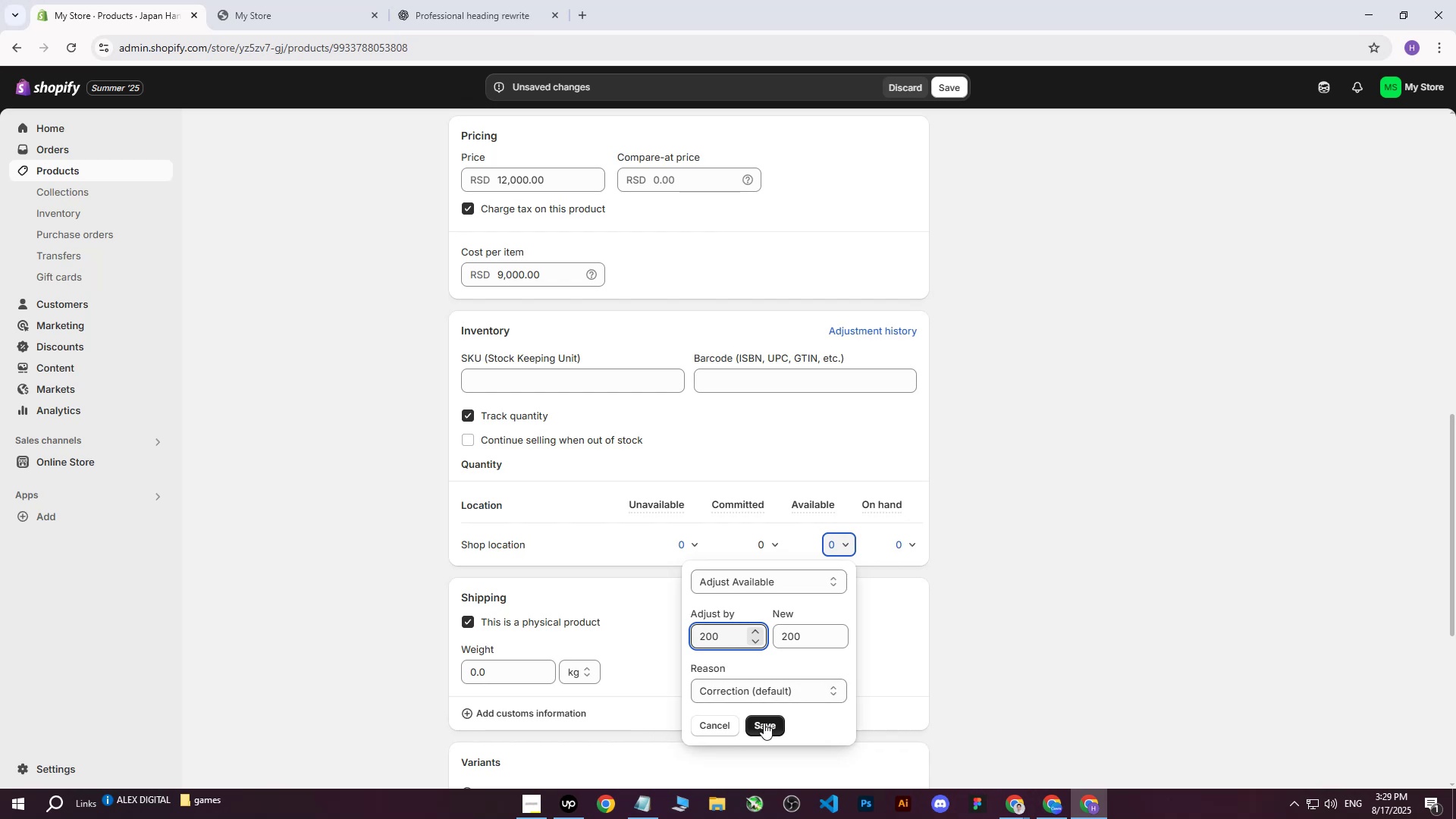 
left_click([764, 723])
 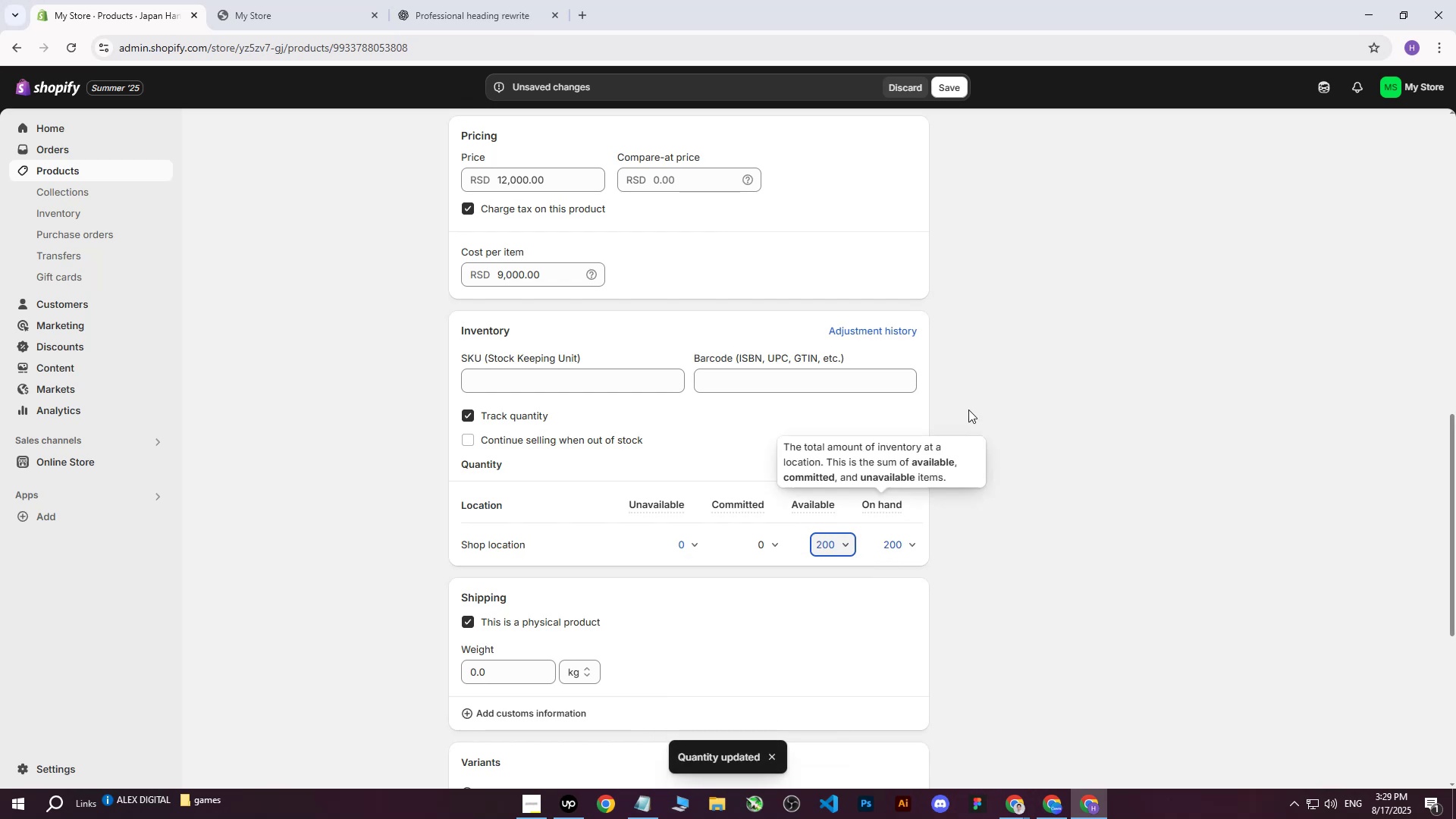 
left_click([1037, 334])
 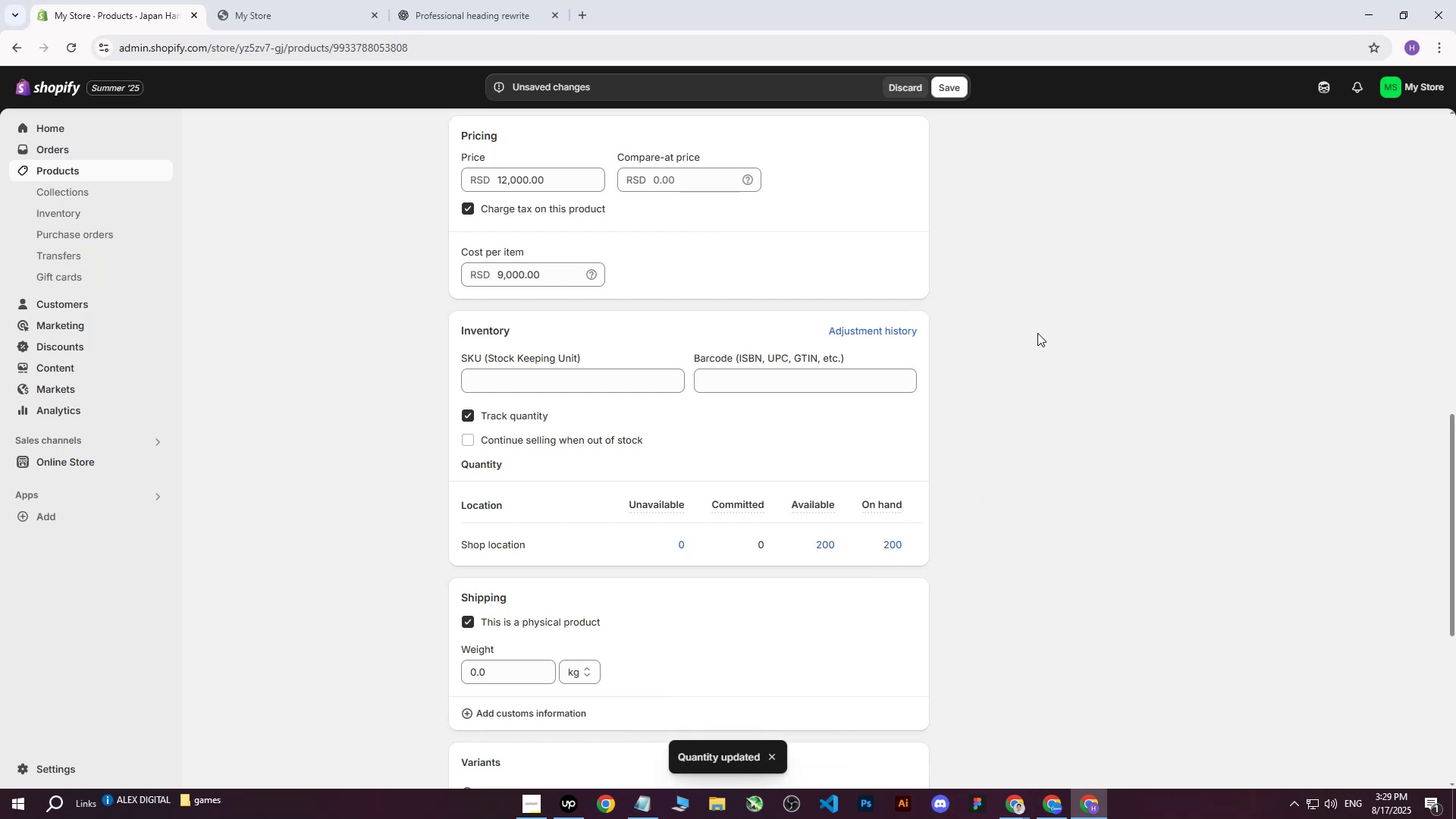 
scroll: coordinate [1031, 333], scroll_direction: down, amount: 3.0
 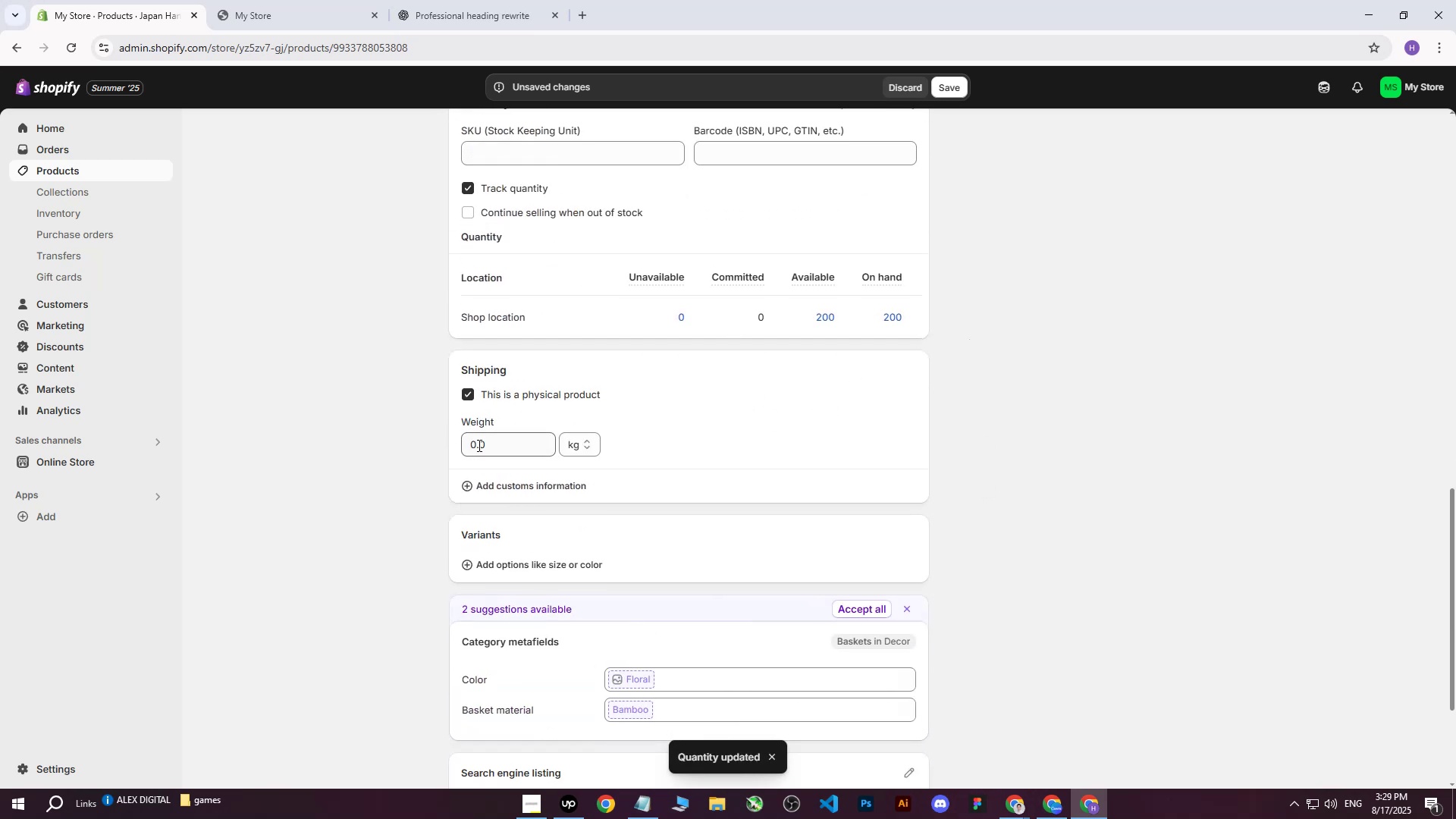 
left_click([478, 445])
 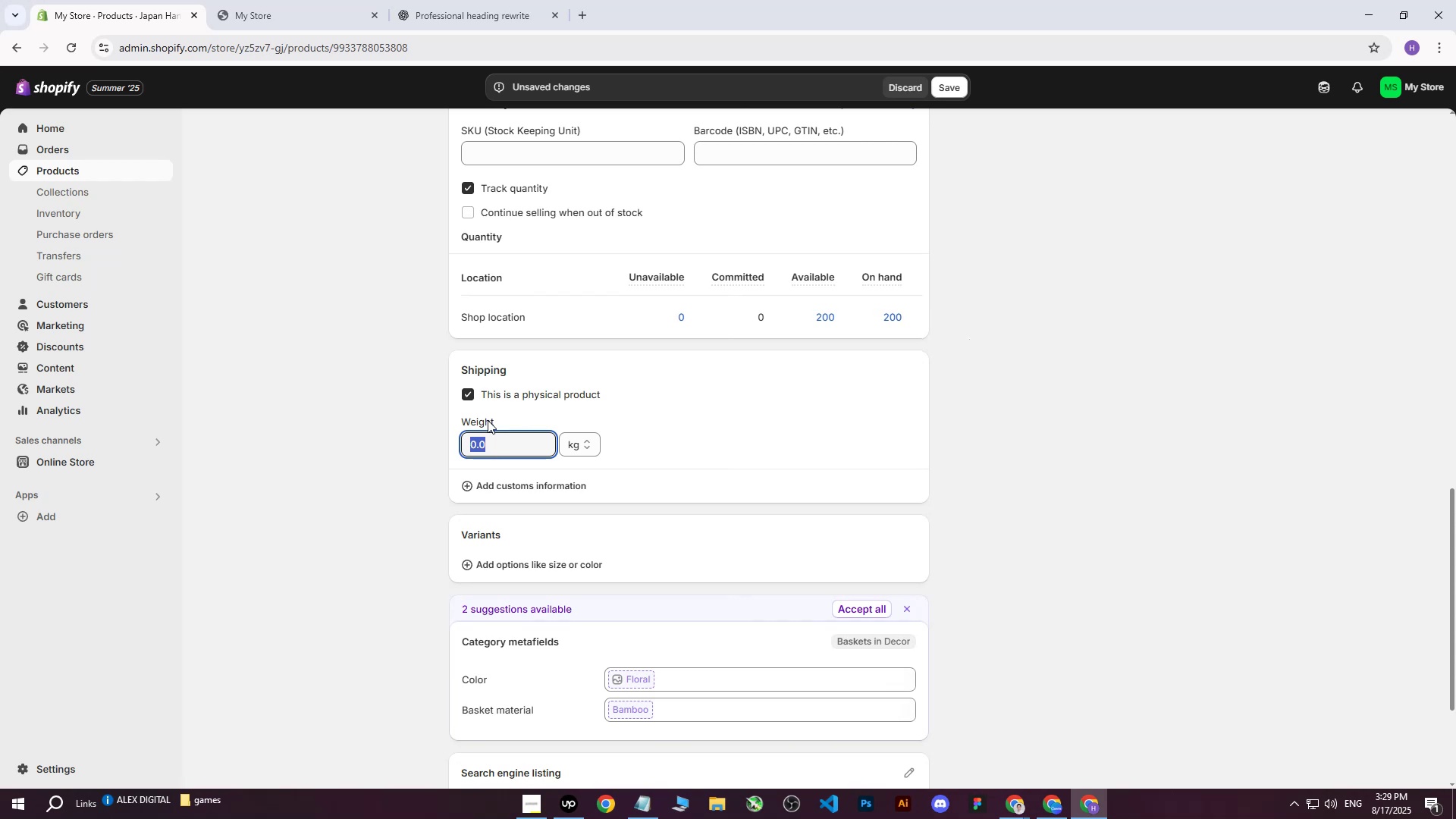 
wait(12.38)
 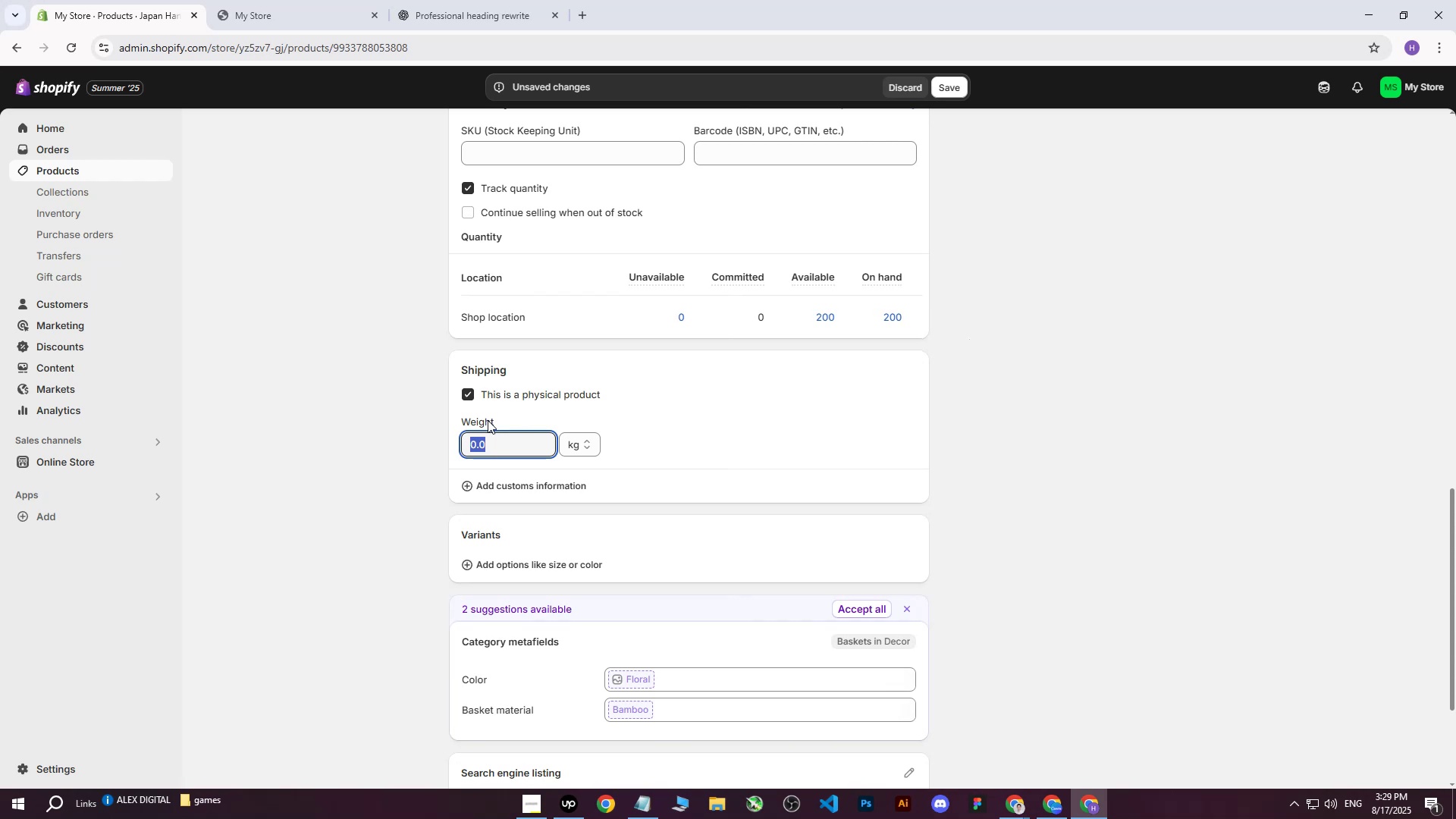 
key(5)
 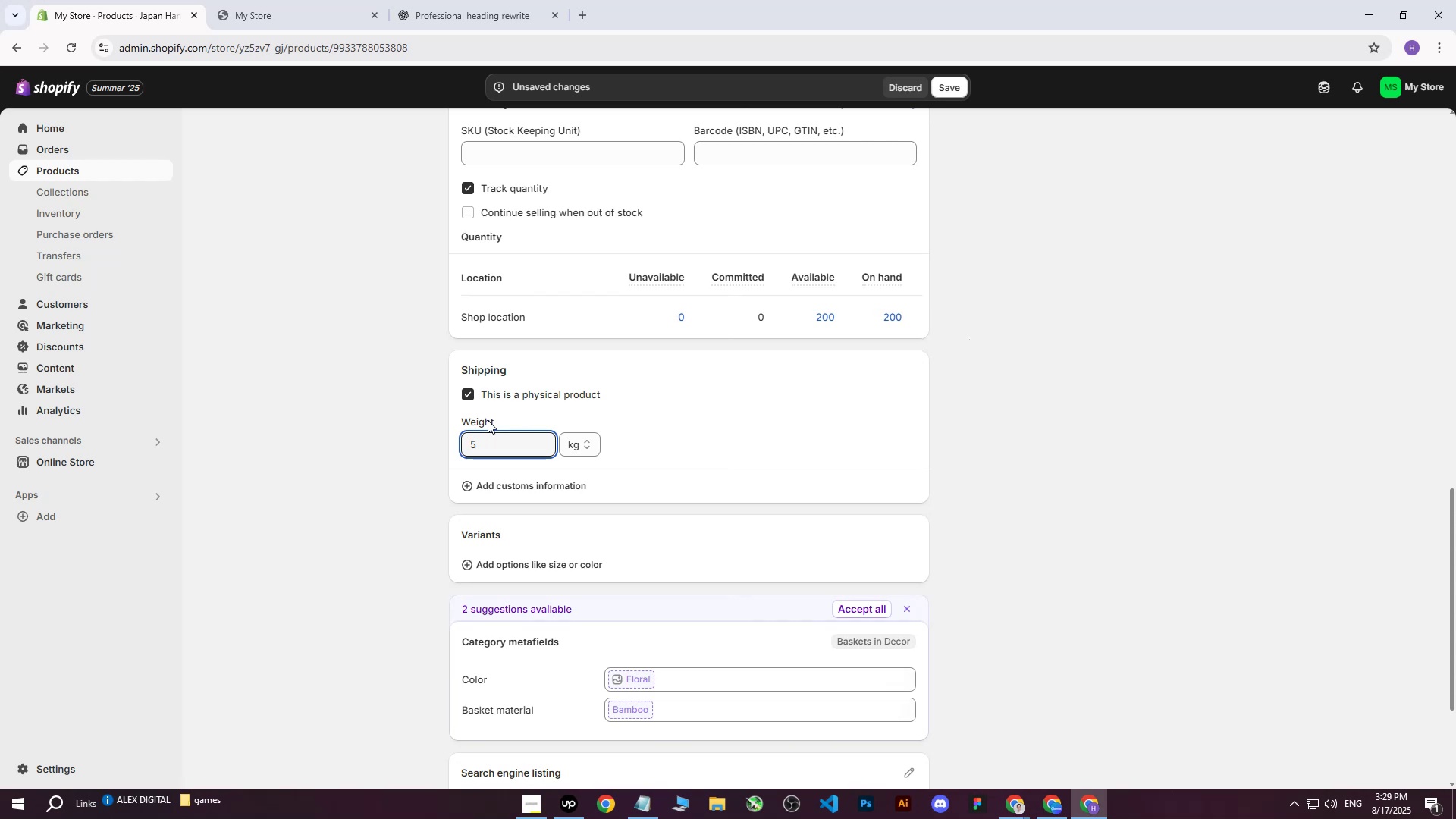 
key(Backspace)
 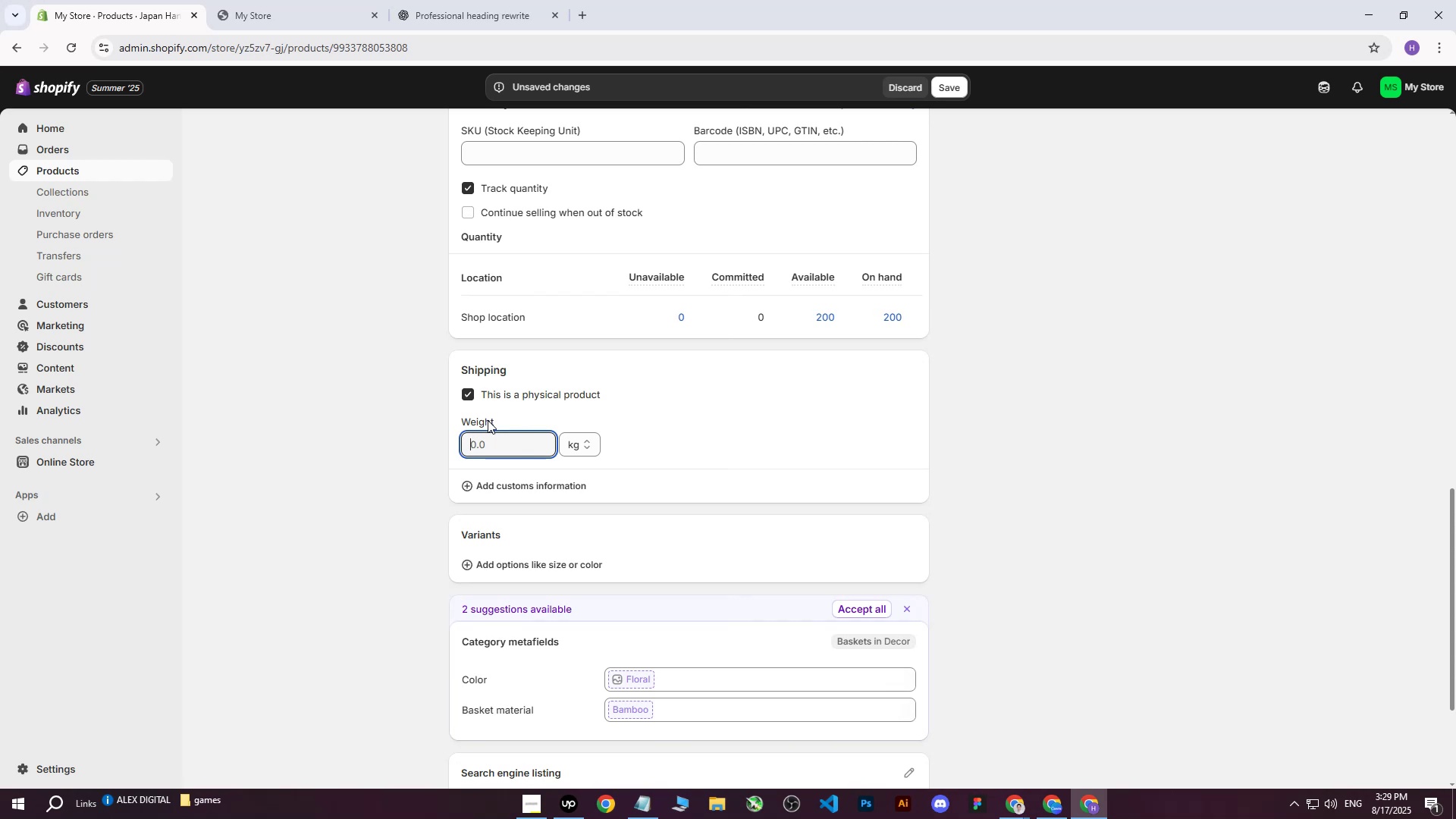 
key(6)
 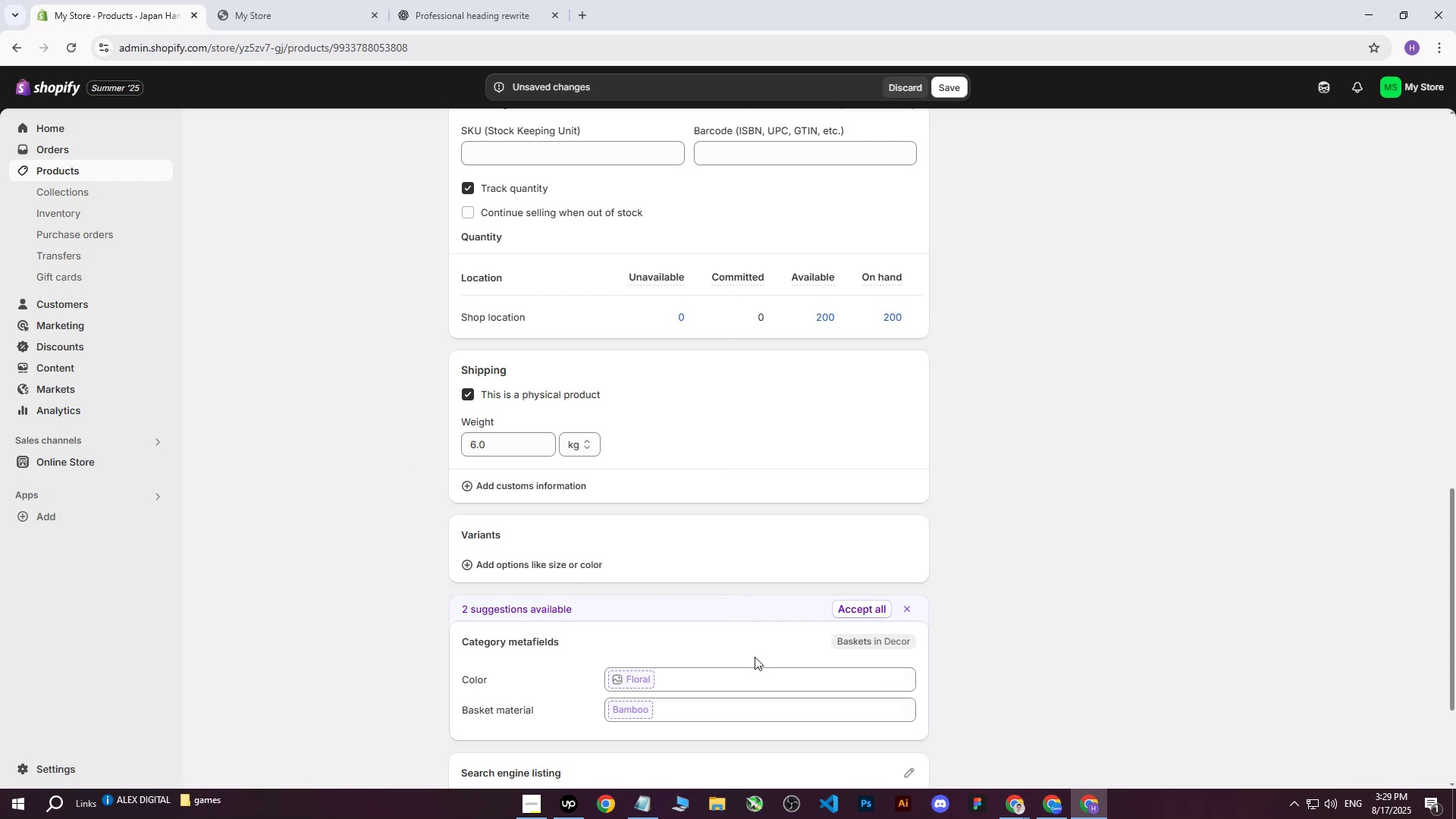 
left_click([704, 673])
 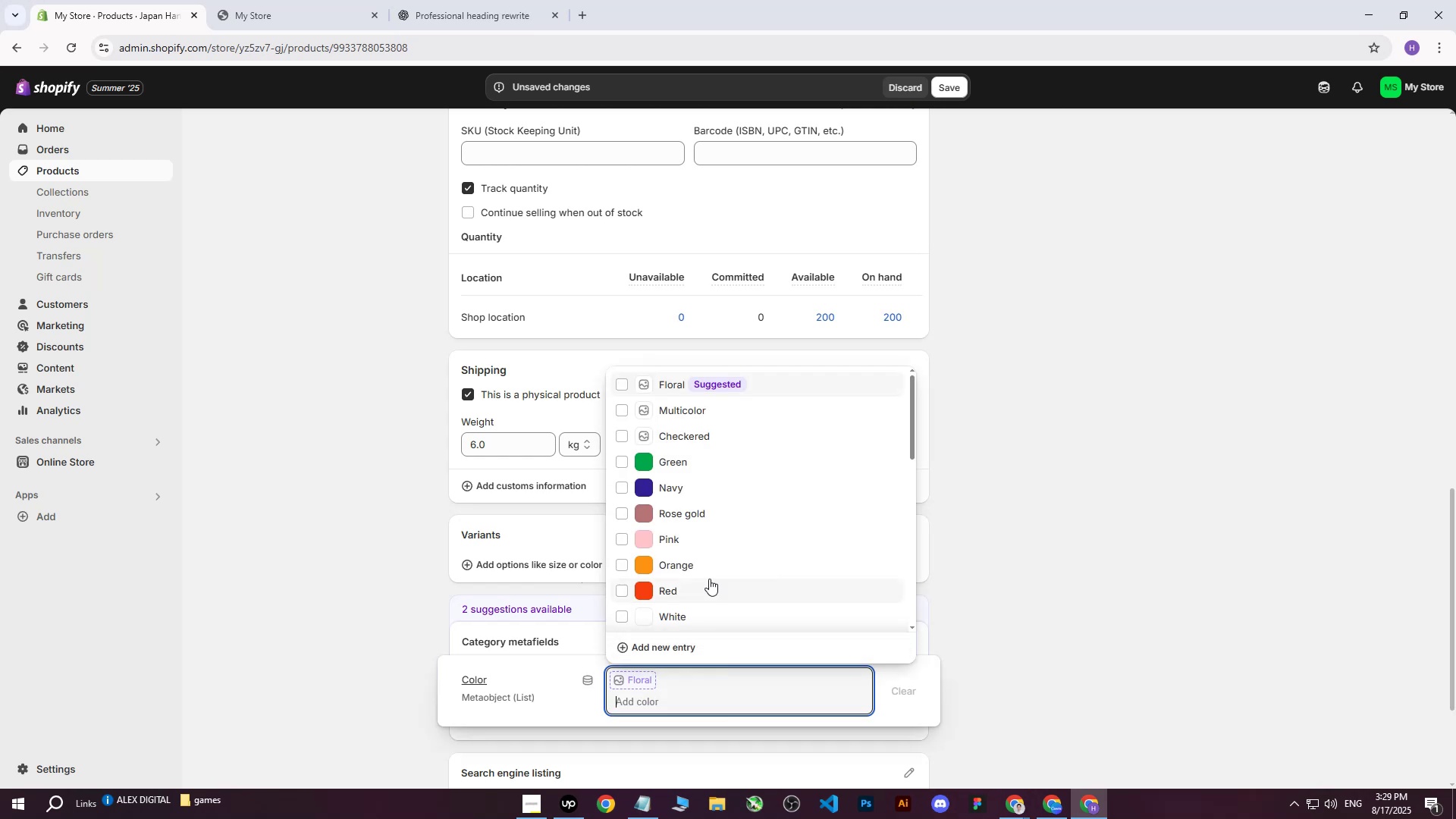 
scroll: coordinate [707, 525], scroll_direction: down, amount: 2.0
 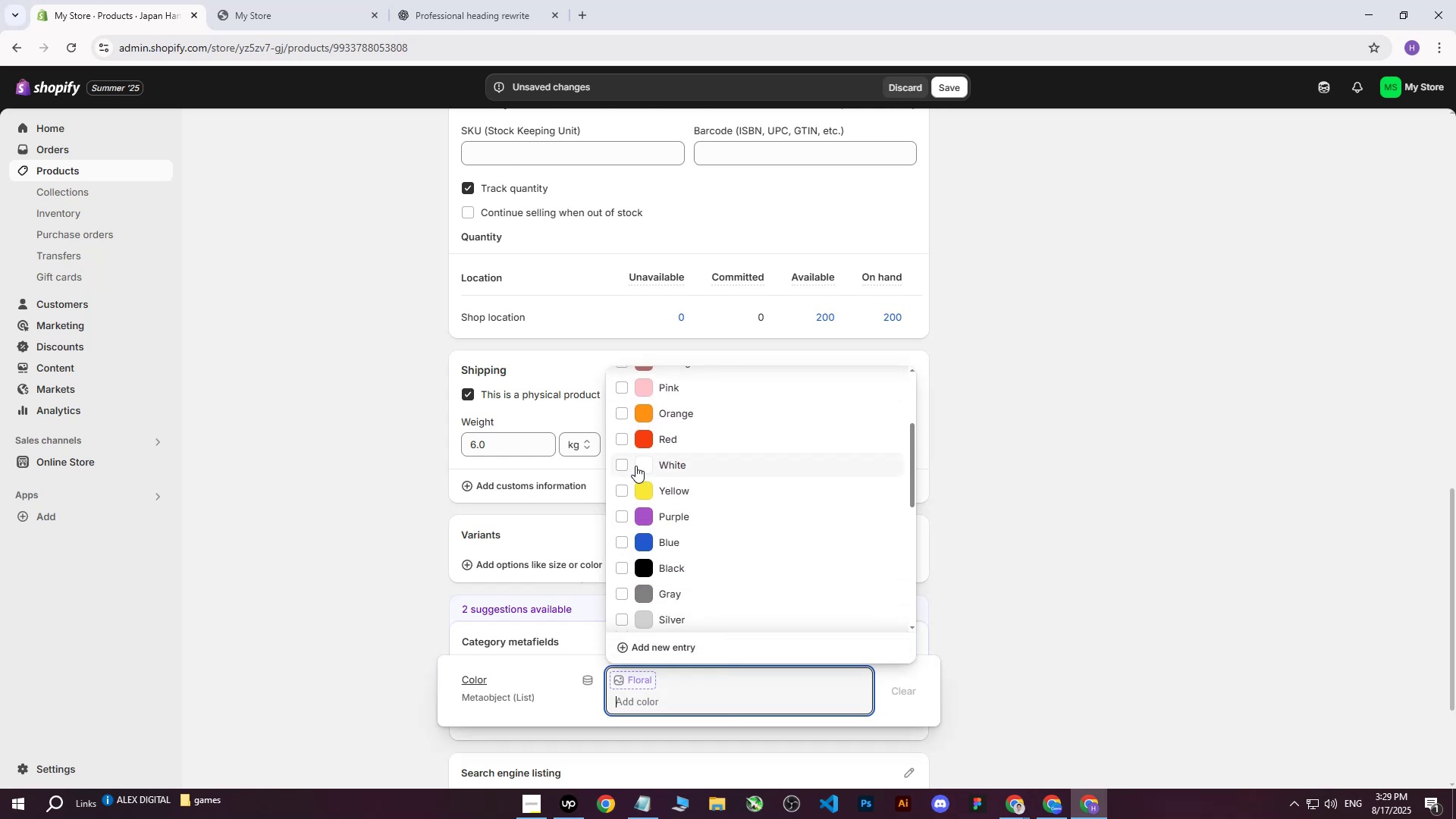 
left_click([620, 464])
 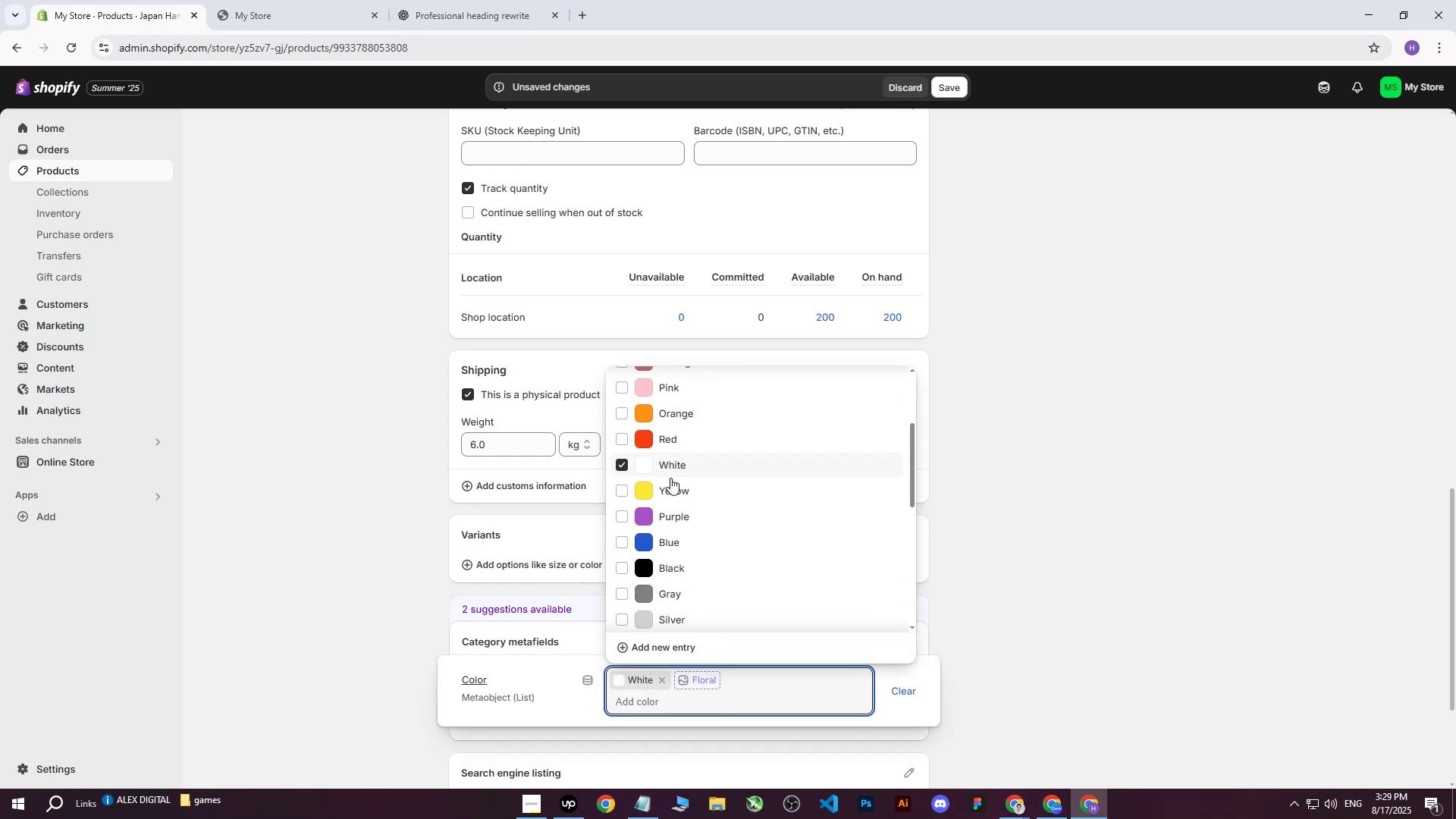 
scroll: coordinate [623, 566], scroll_direction: down, amount: 2.0
 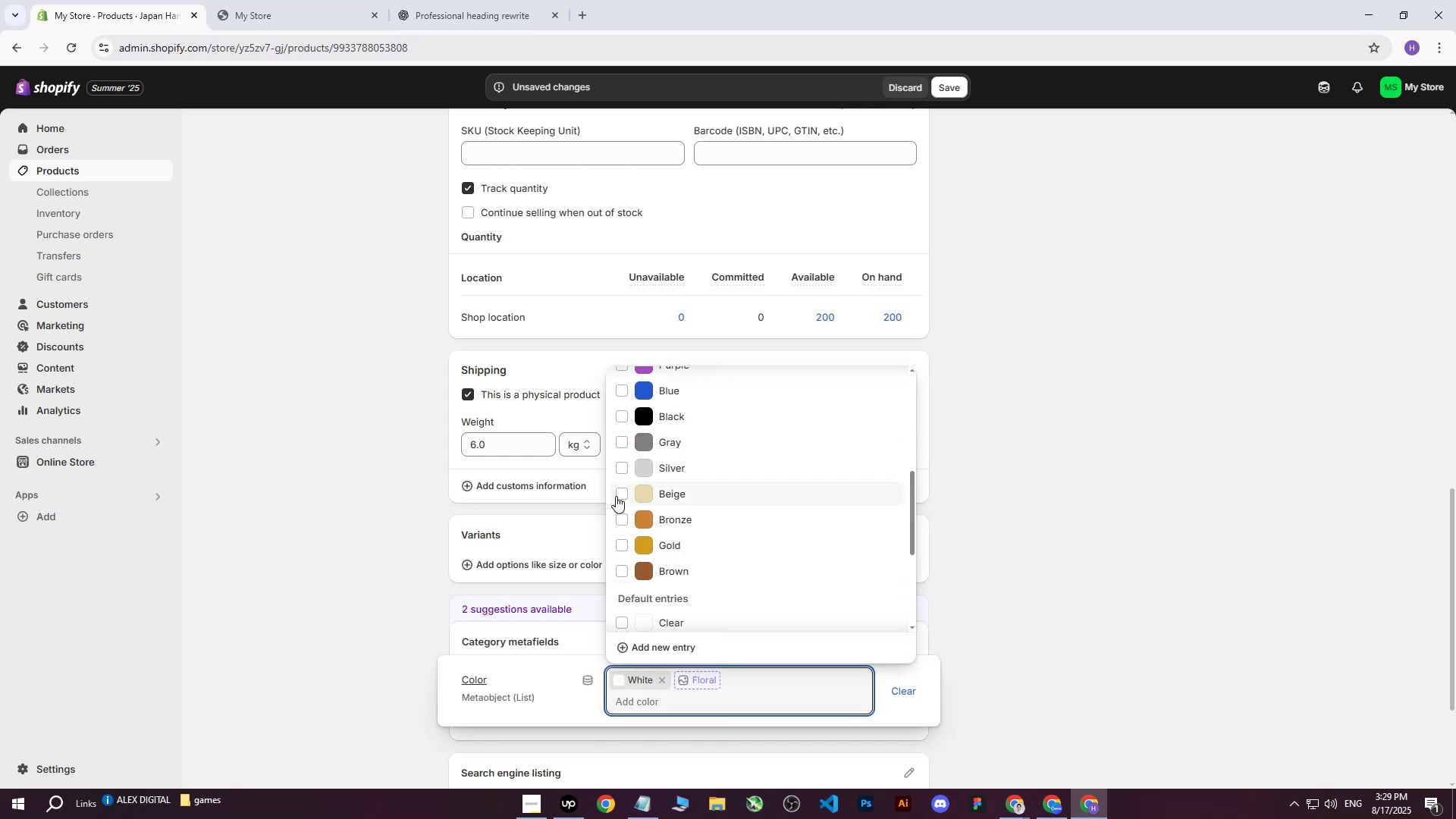 
left_click([616, 490])
 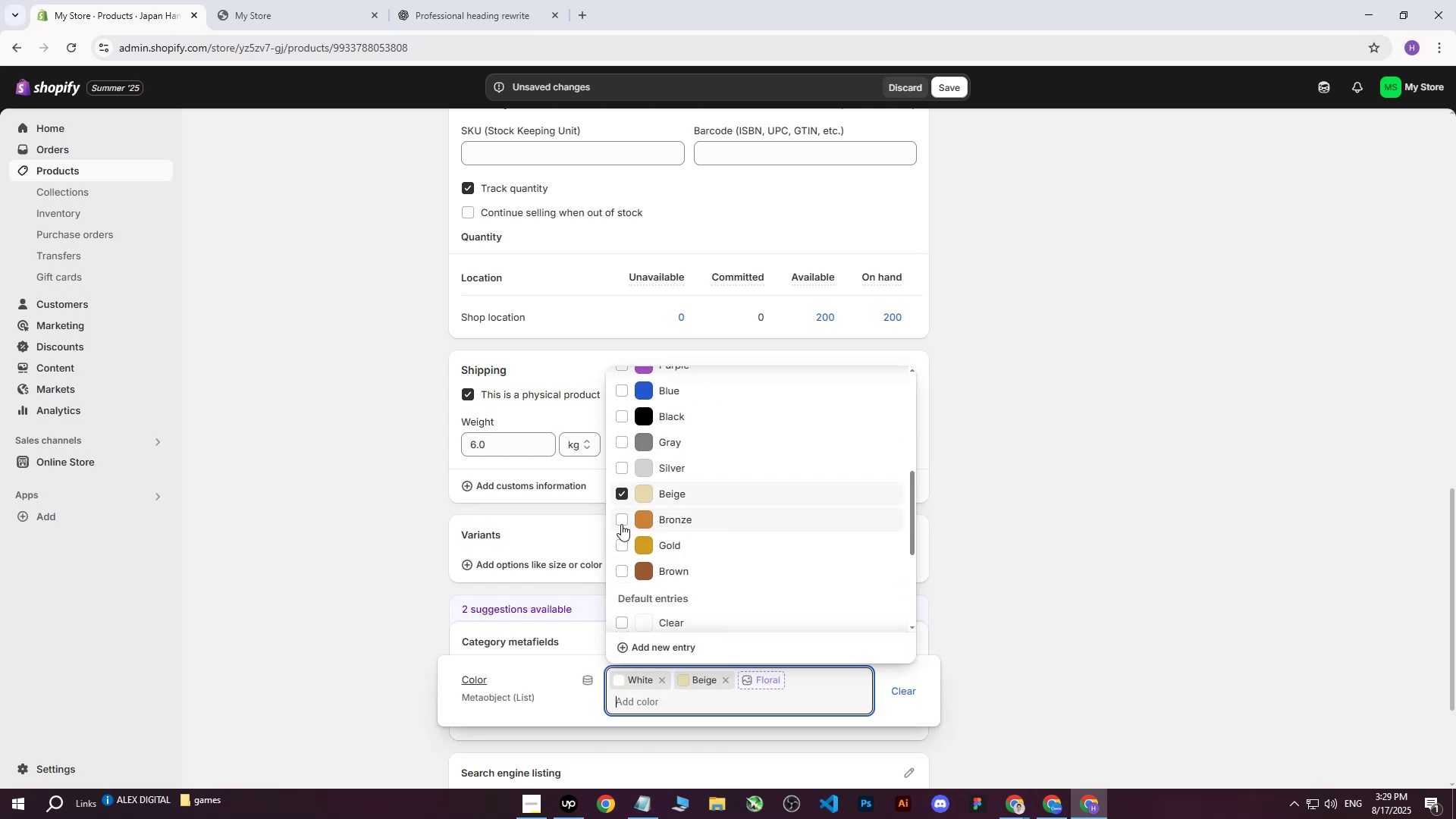 
left_click([621, 520])
 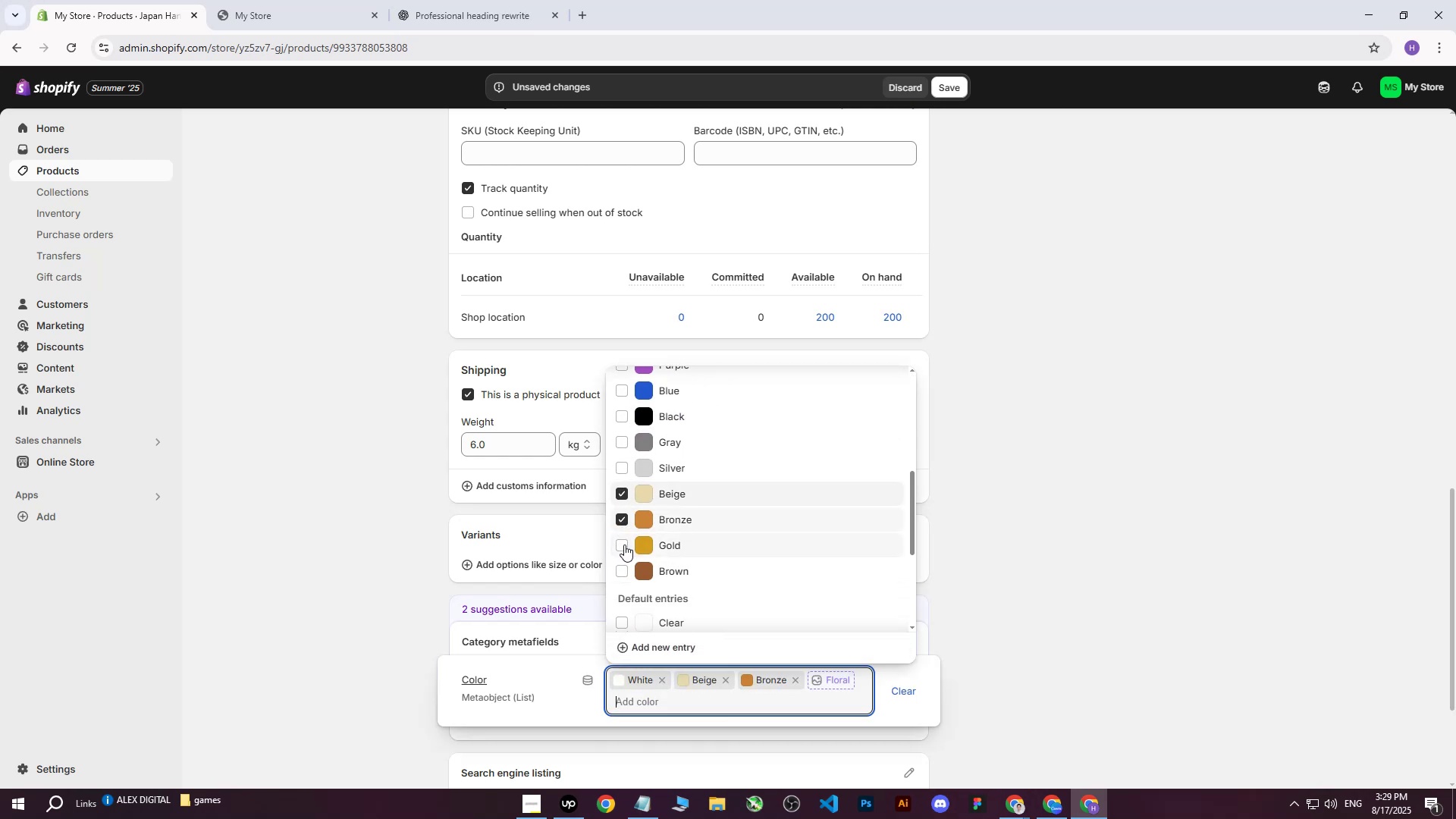 
left_click([624, 544])
 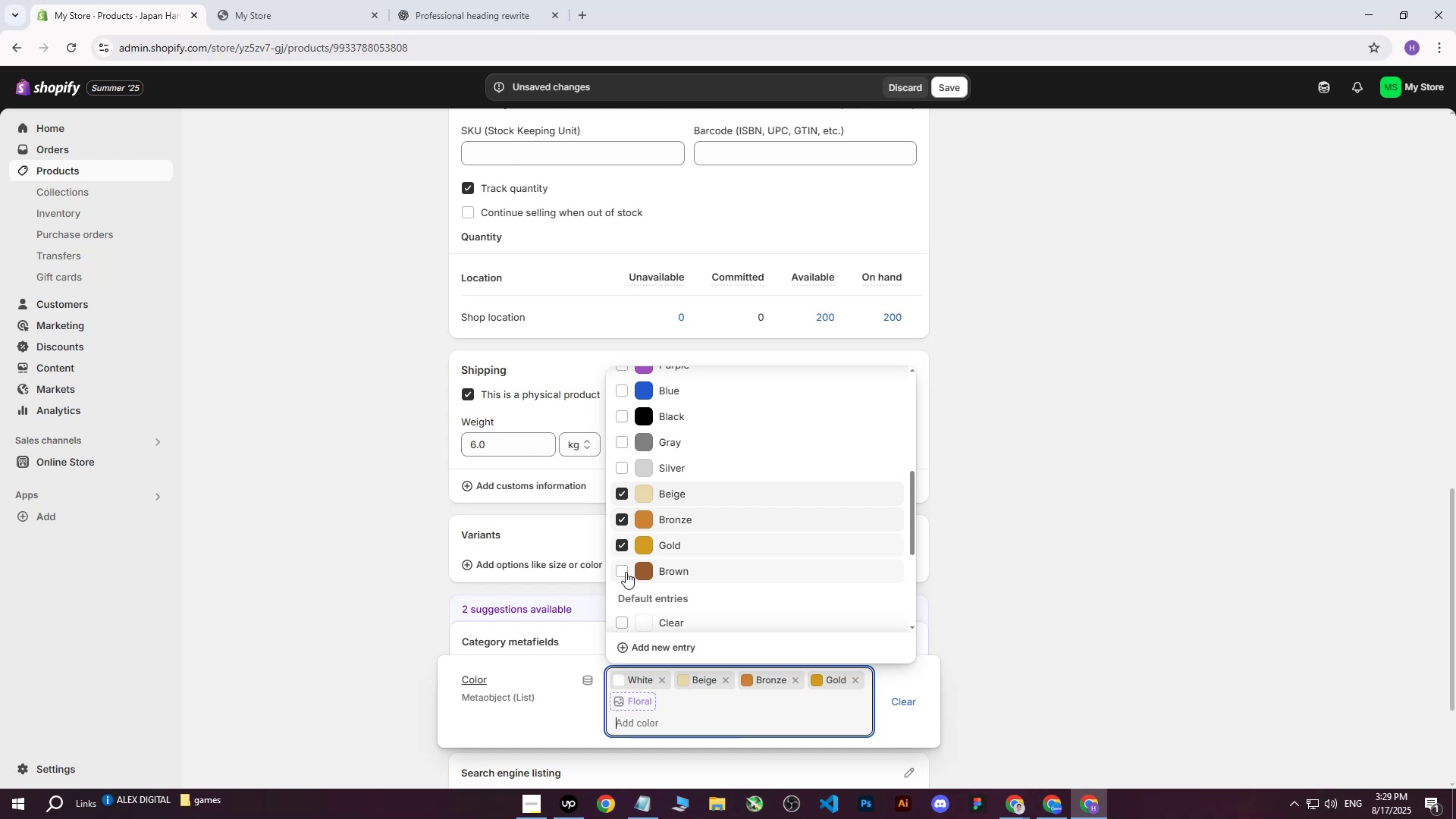 
wait(6.67)
 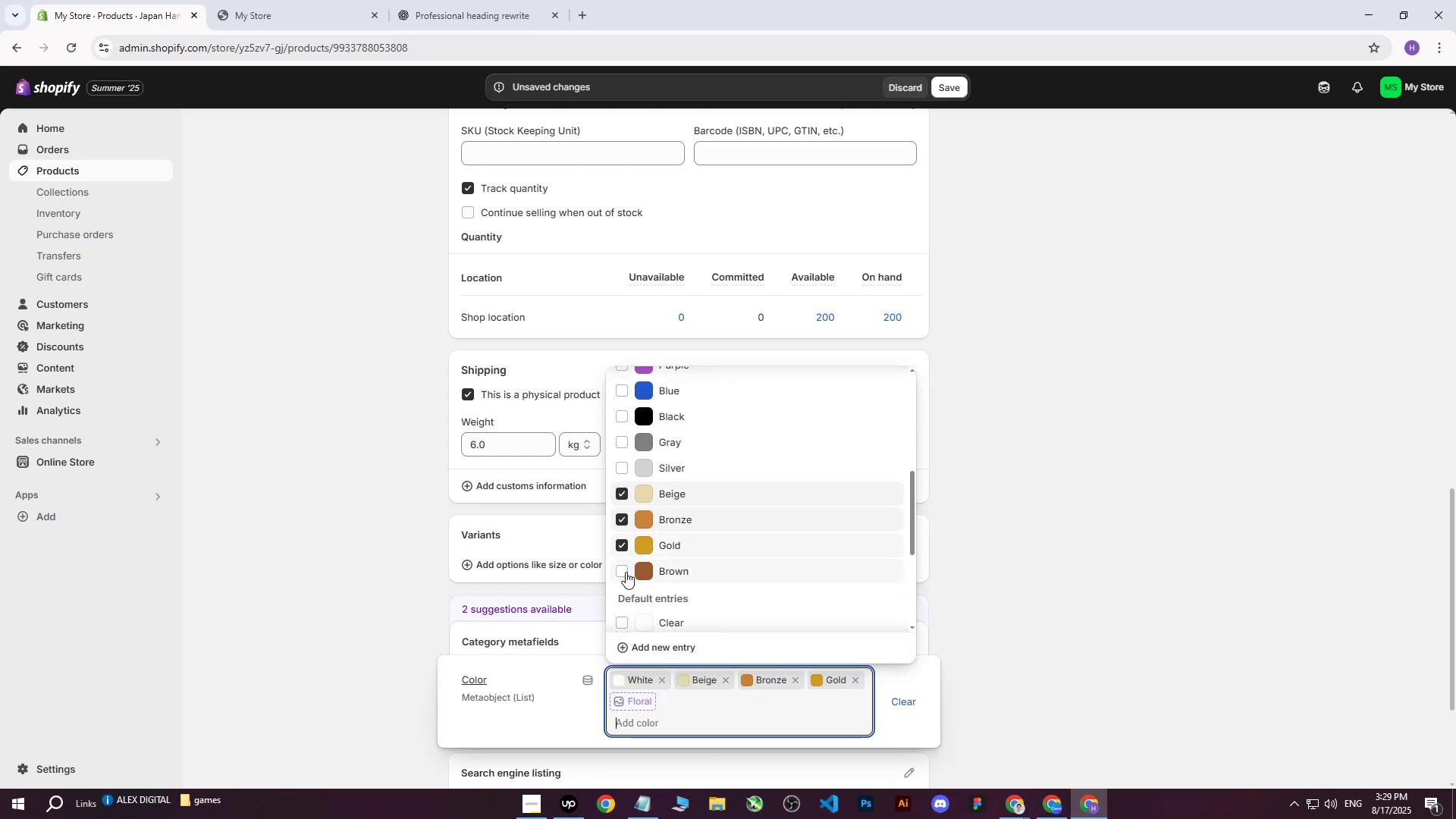 
left_click([626, 572])
 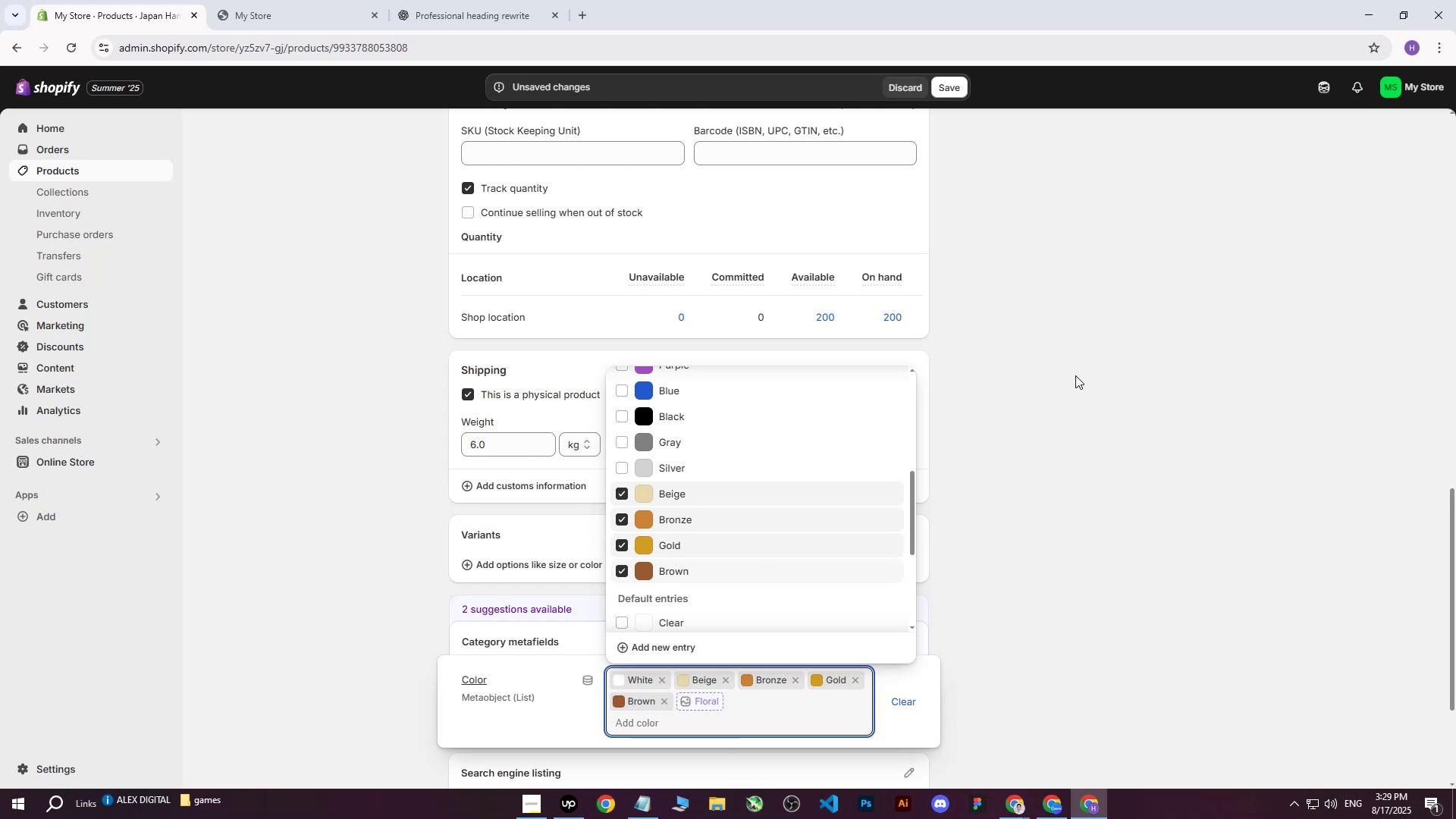 
left_click([1078, 372])
 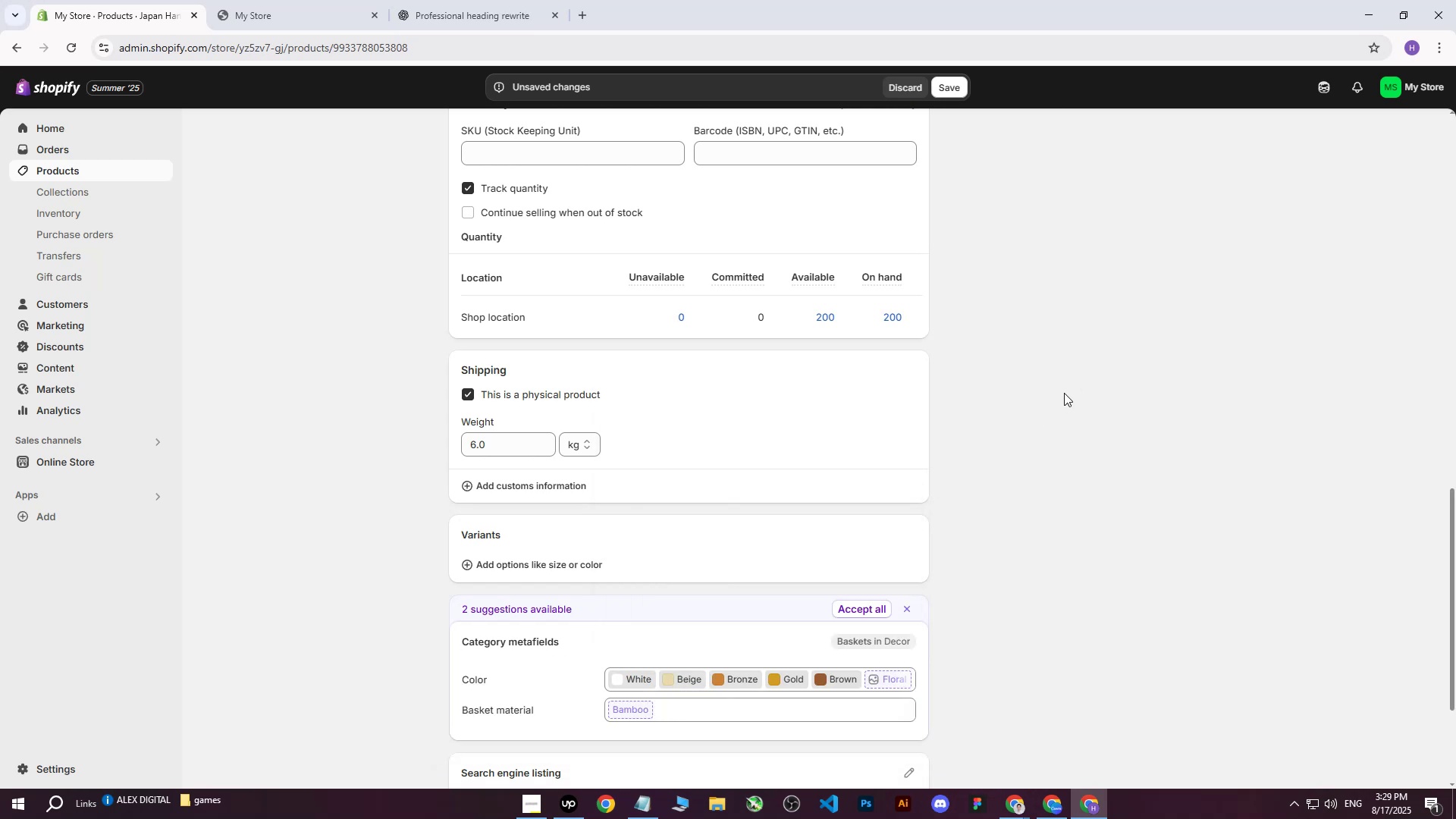 
wait(10.42)
 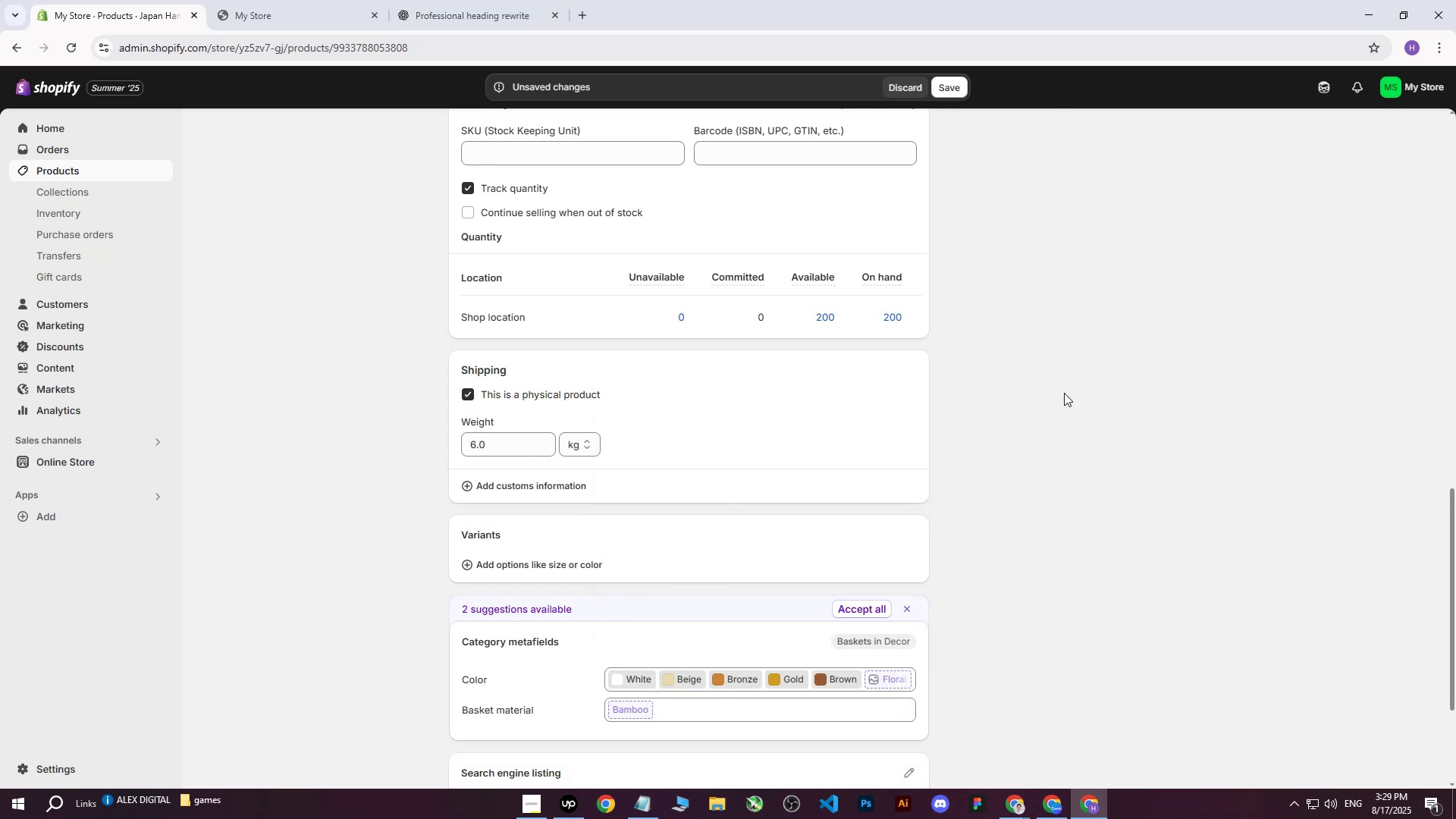 
left_click([1078, 395])
 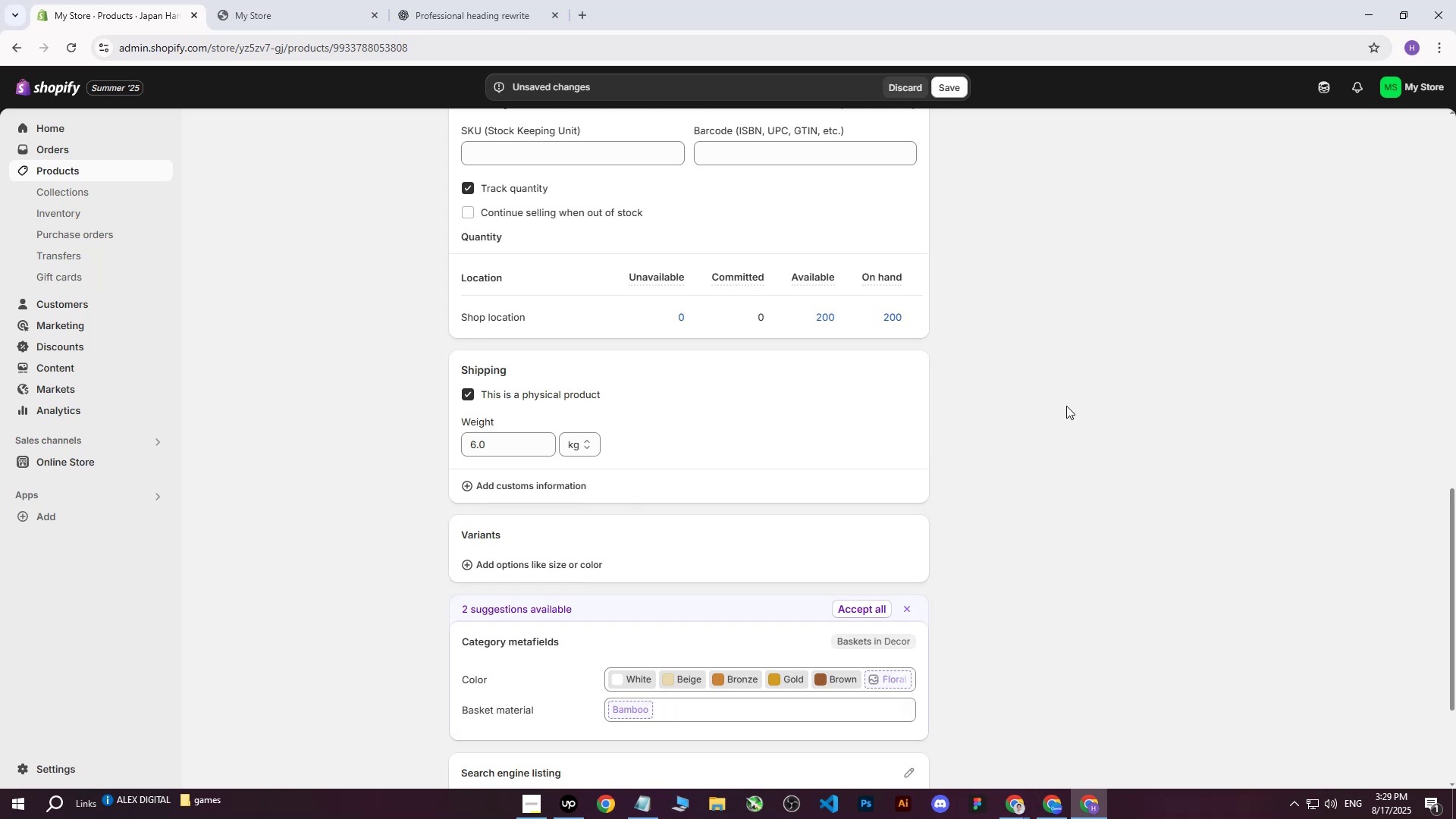 
scroll: coordinate [952, 482], scroll_direction: up, amount: 17.0
 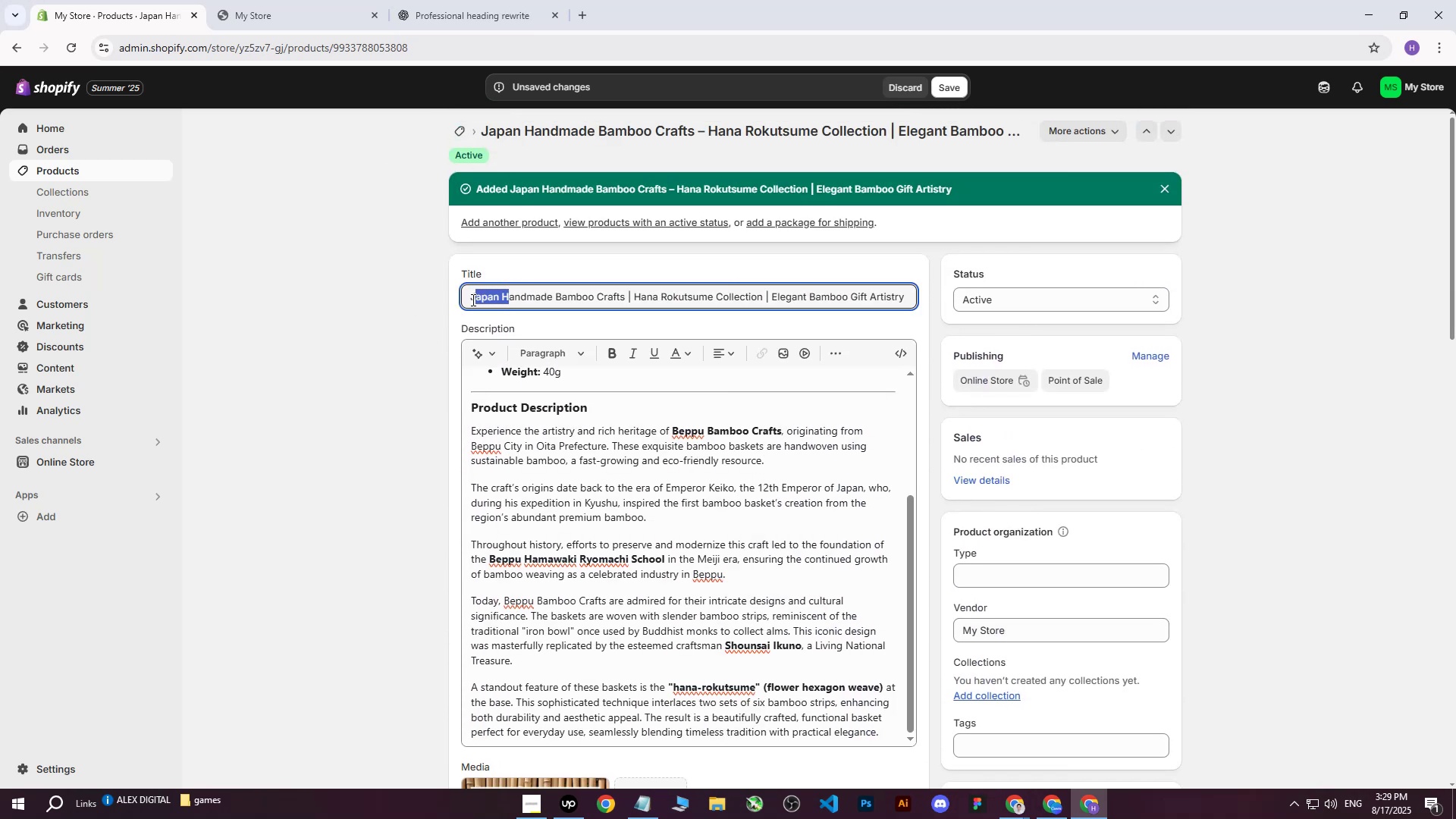 
key(Control+ControlLeft)
 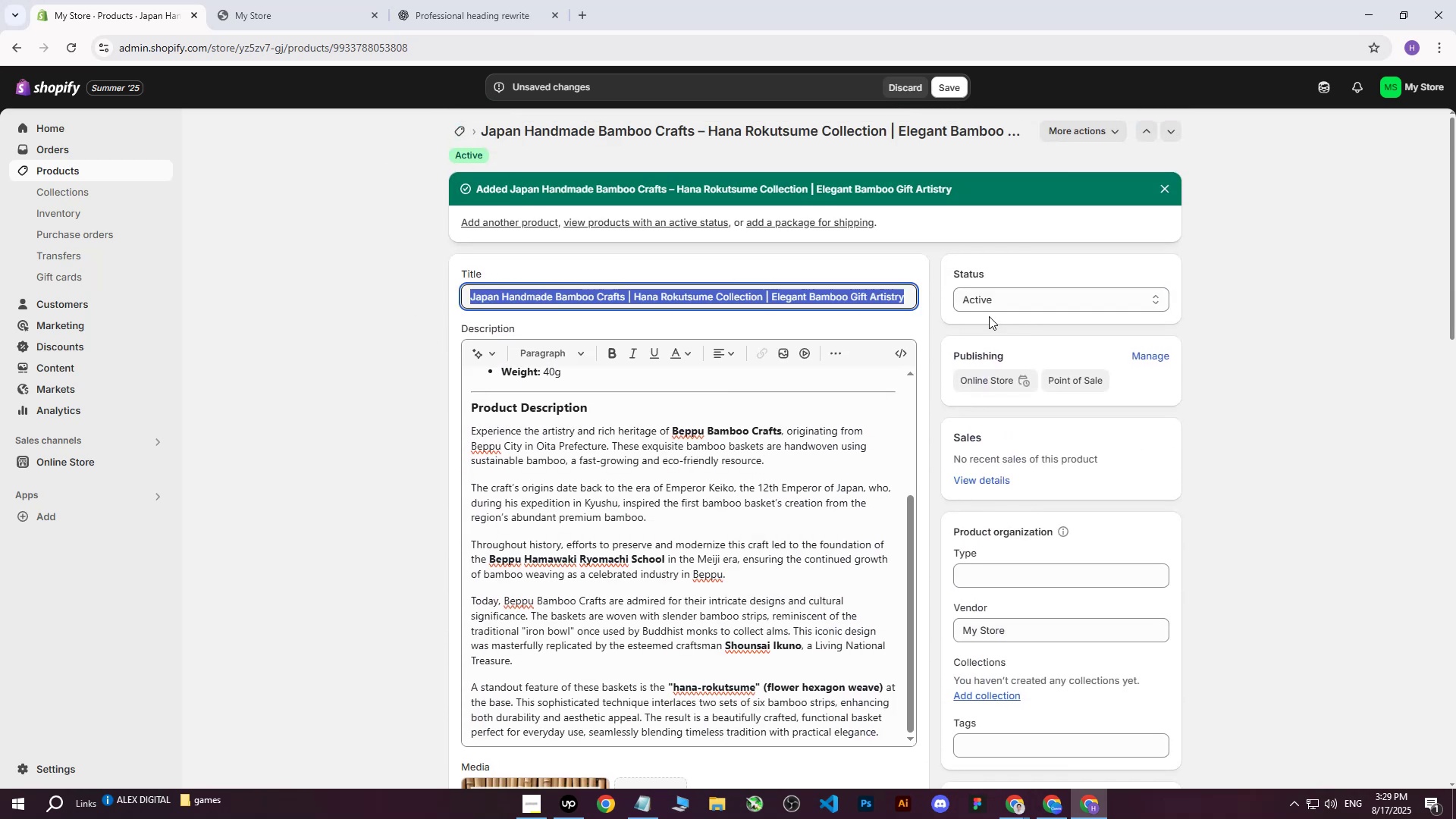 
key(Control+C)
 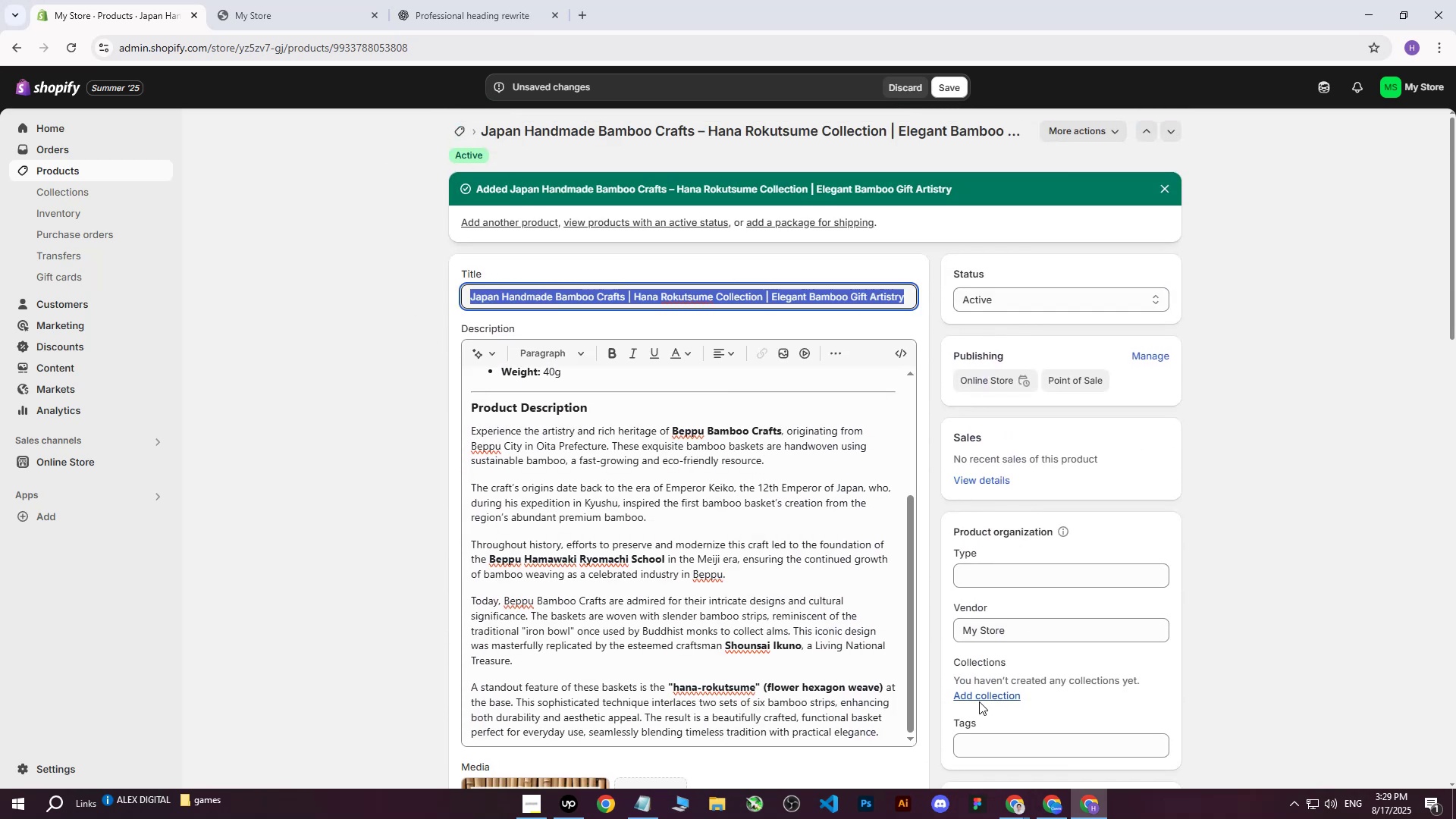 
left_click([977, 745])
 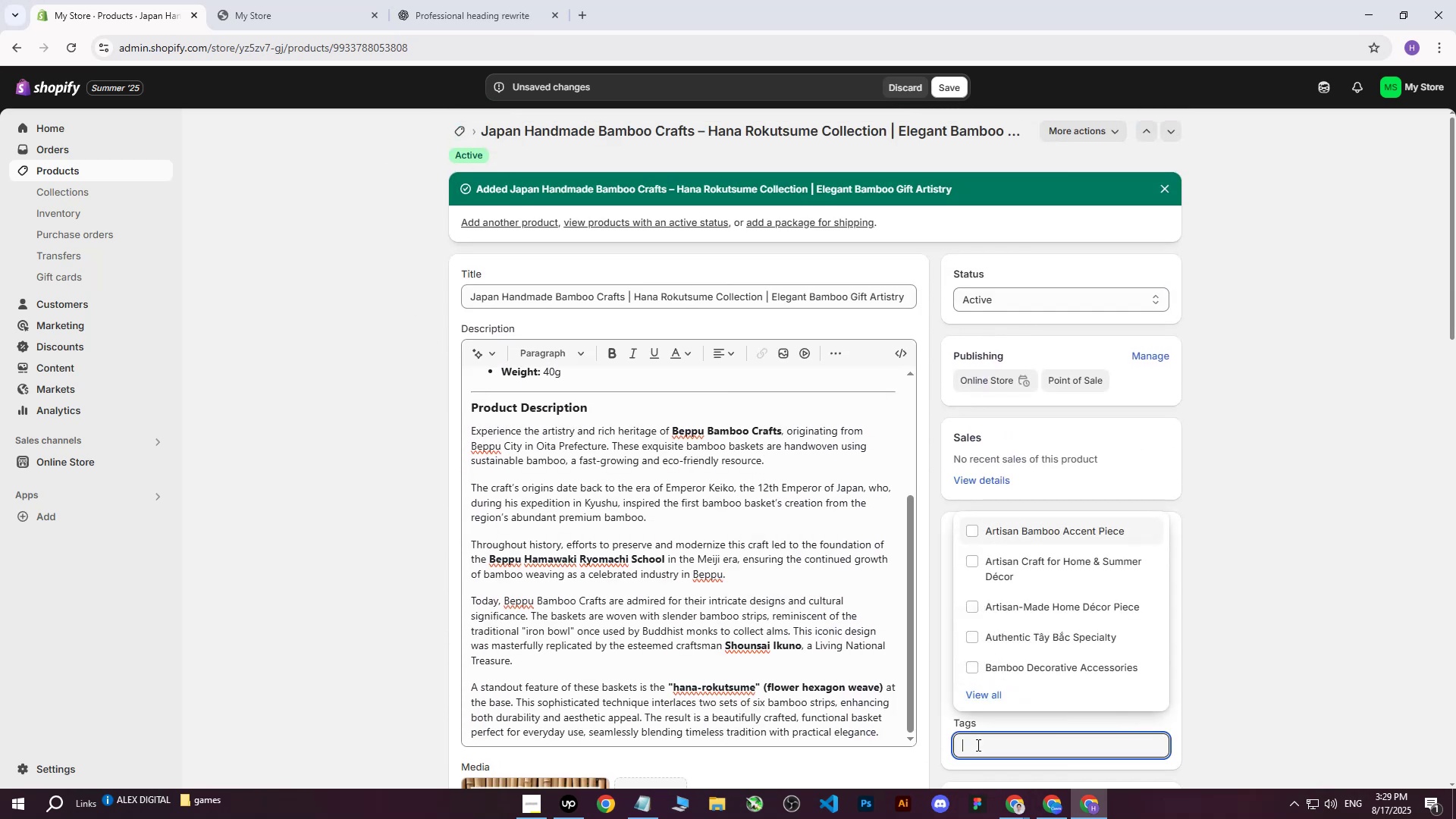 
key(Control+ControlLeft)
 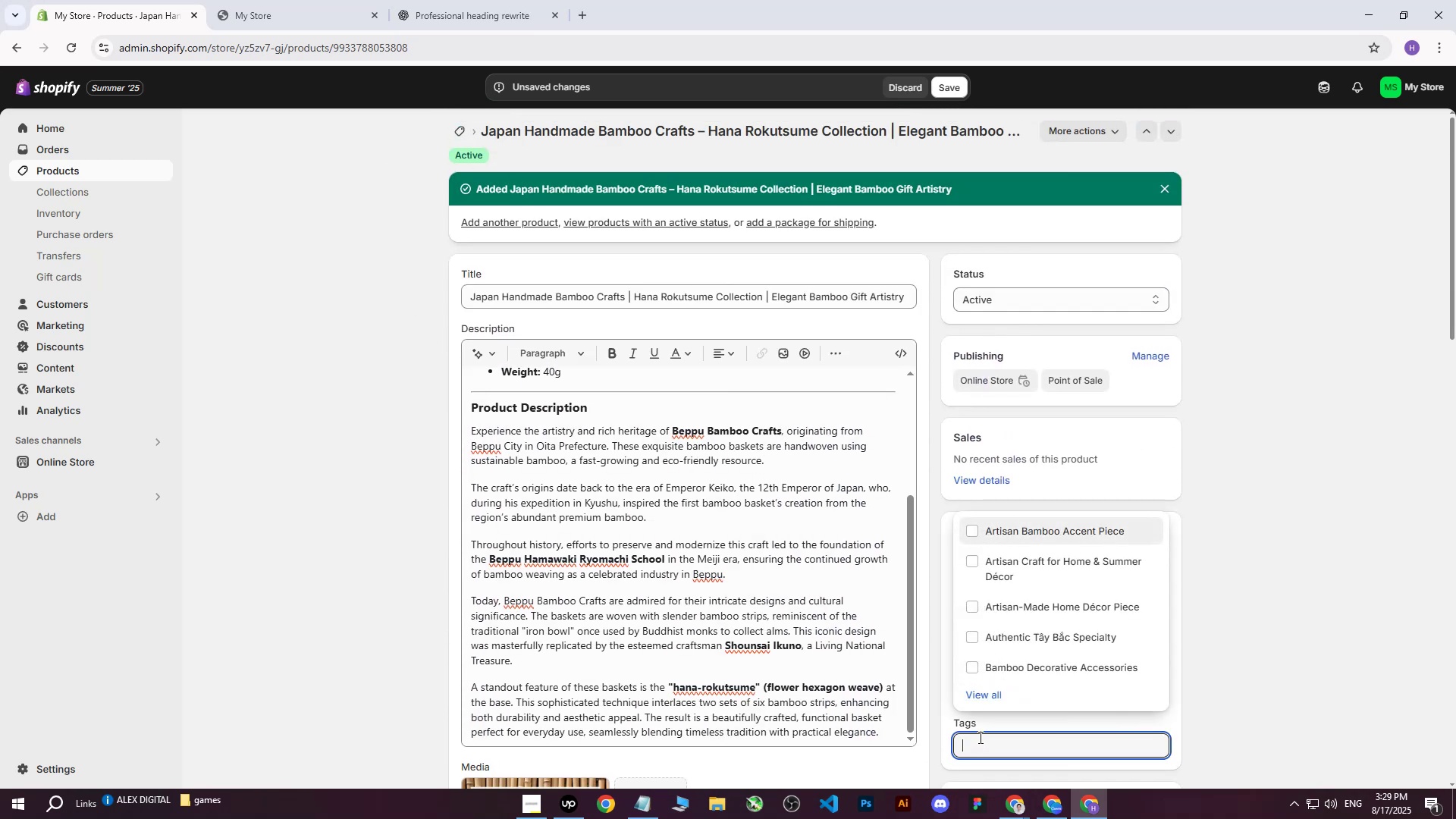 
key(Control+V)
 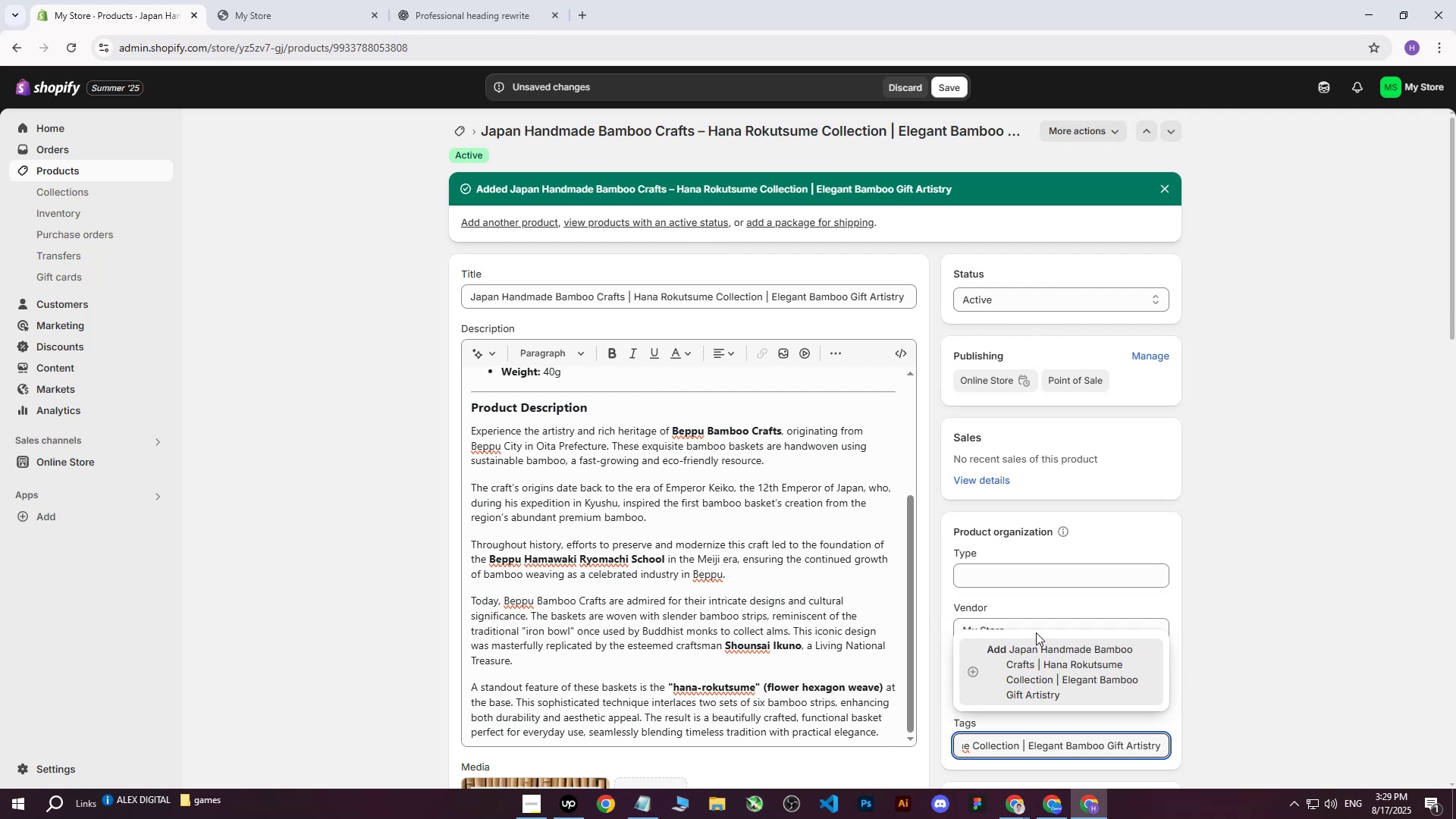 
left_click([1032, 652])
 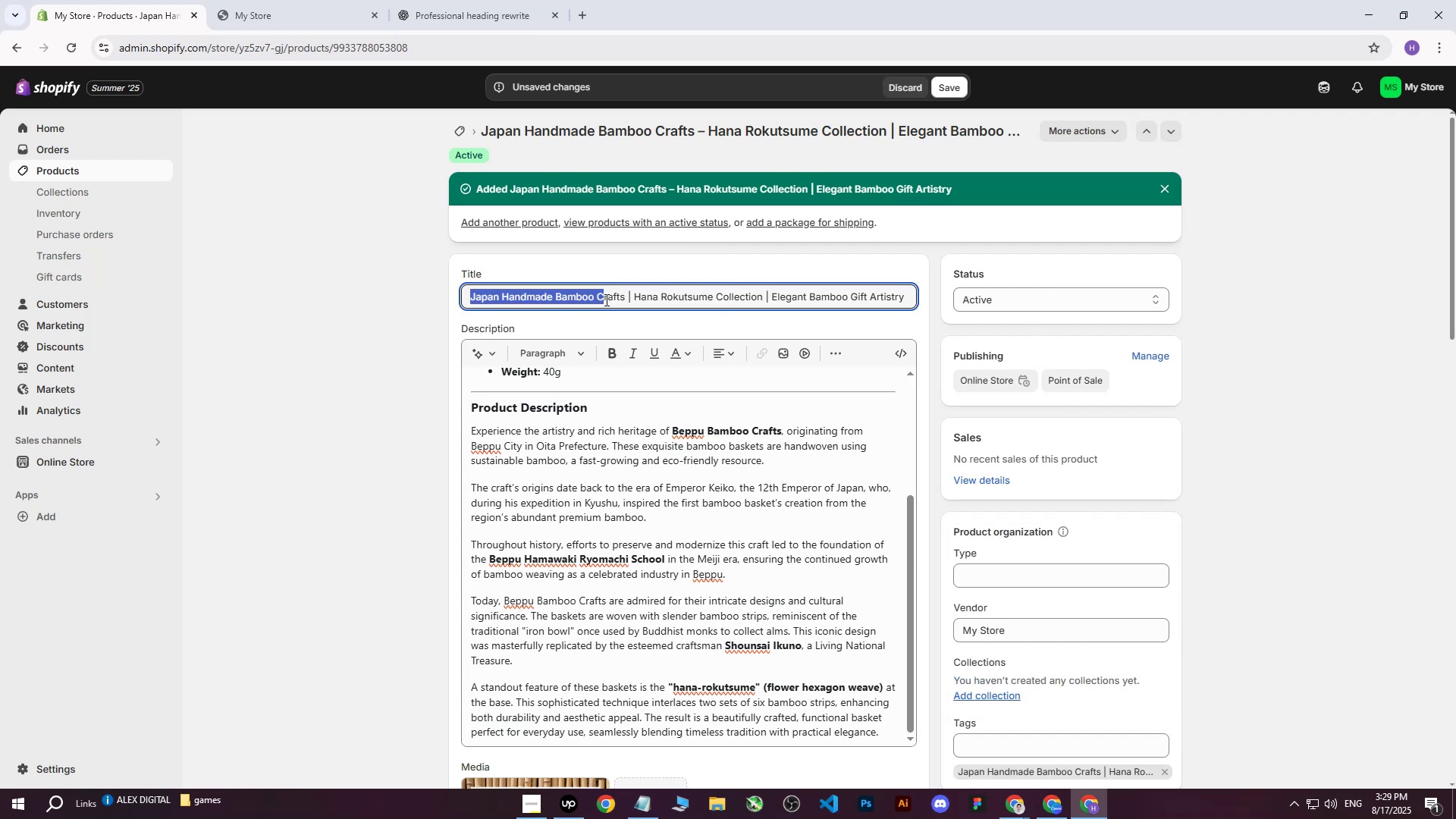 
key(Control+ControlLeft)
 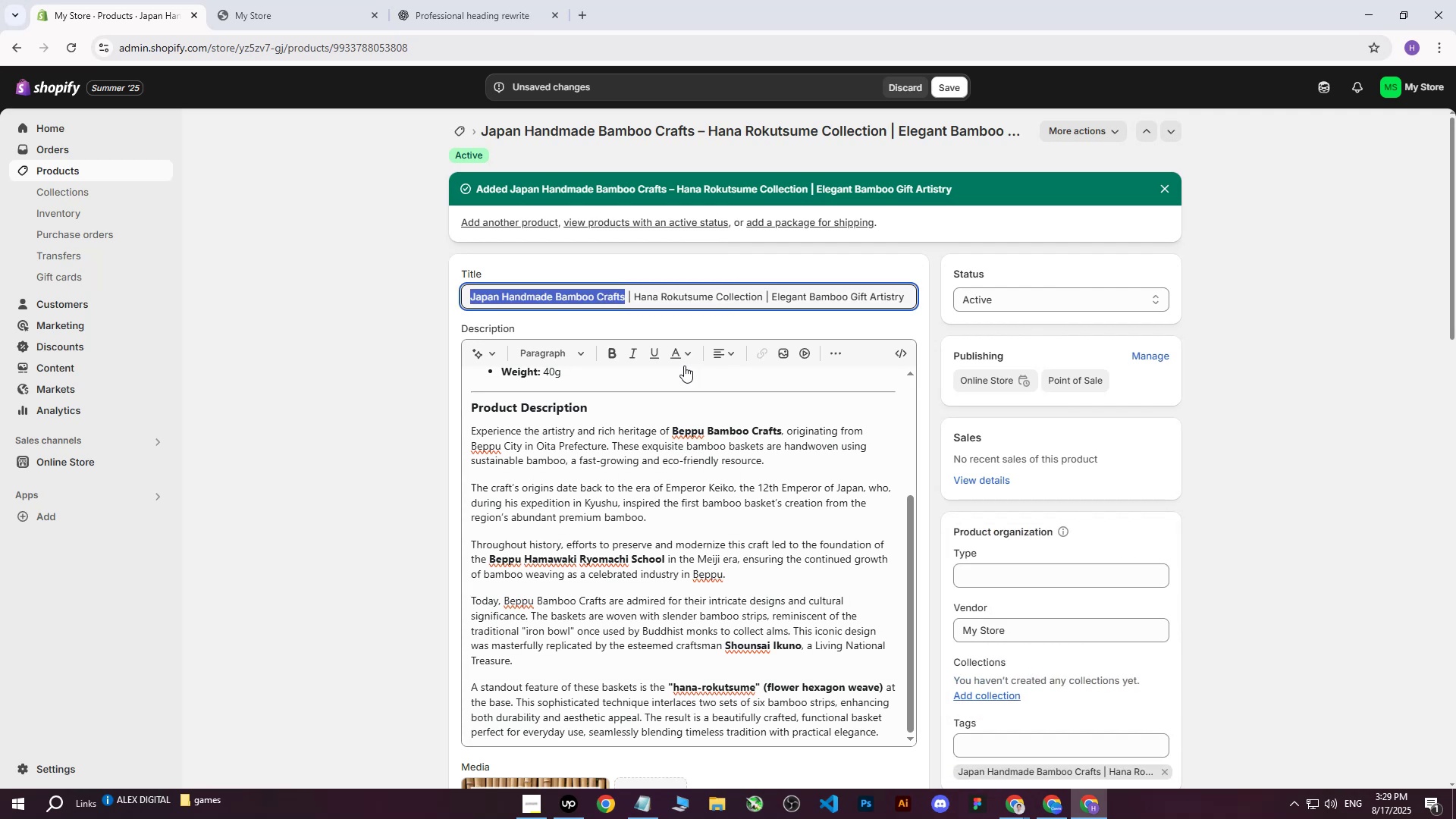 
key(Control+C)
 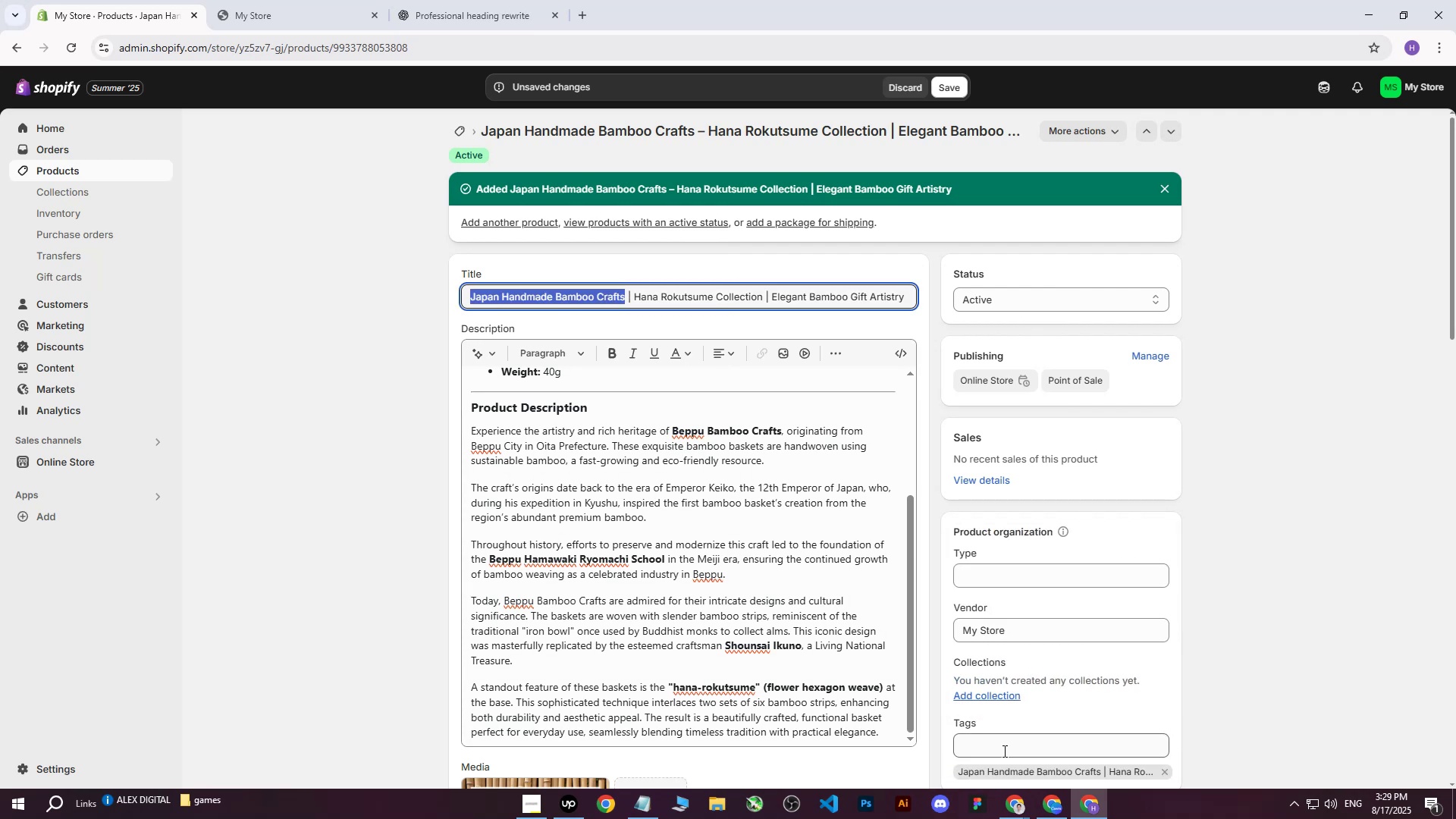 
key(Control+ControlLeft)
 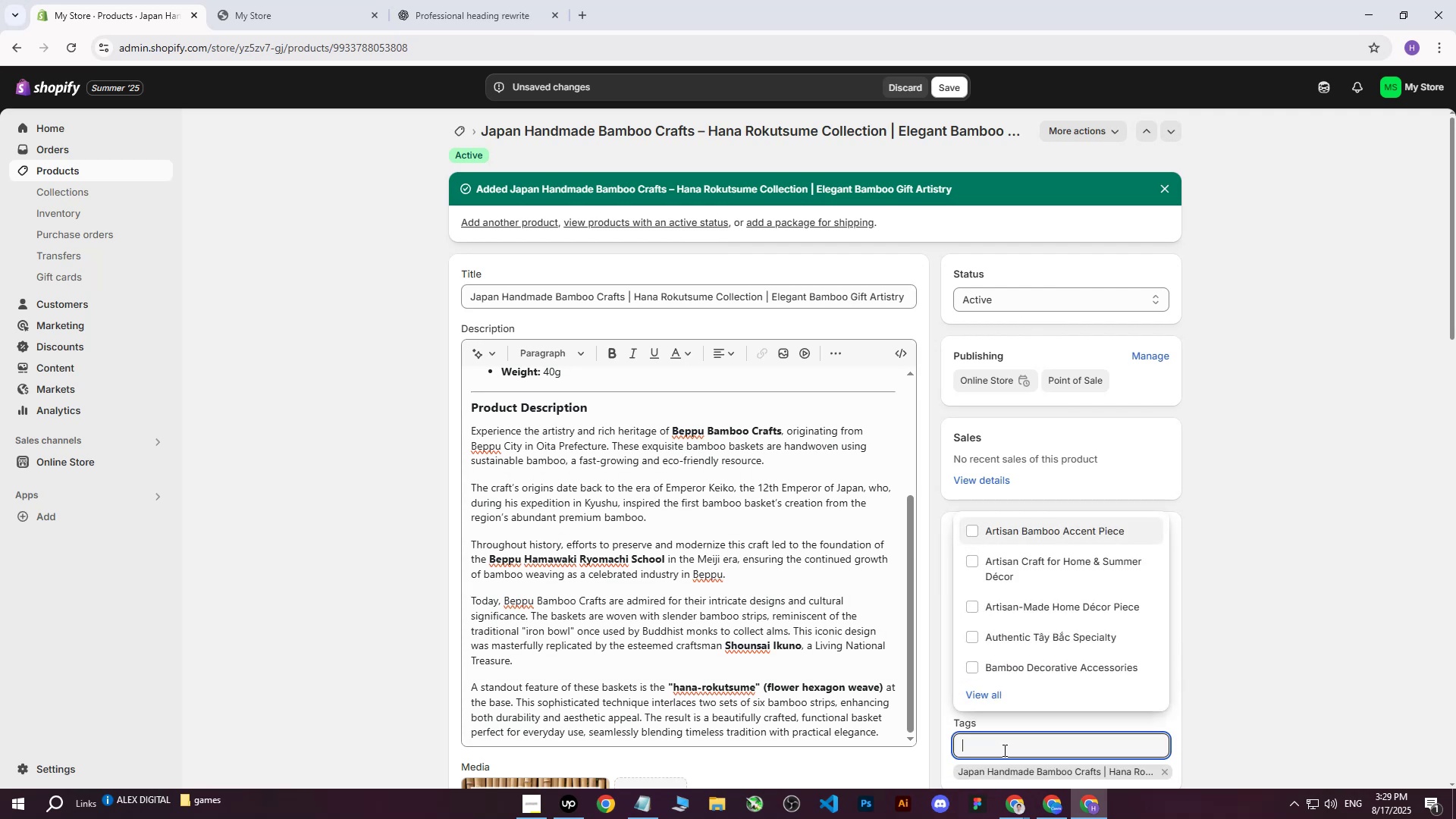 
key(Control+V)
 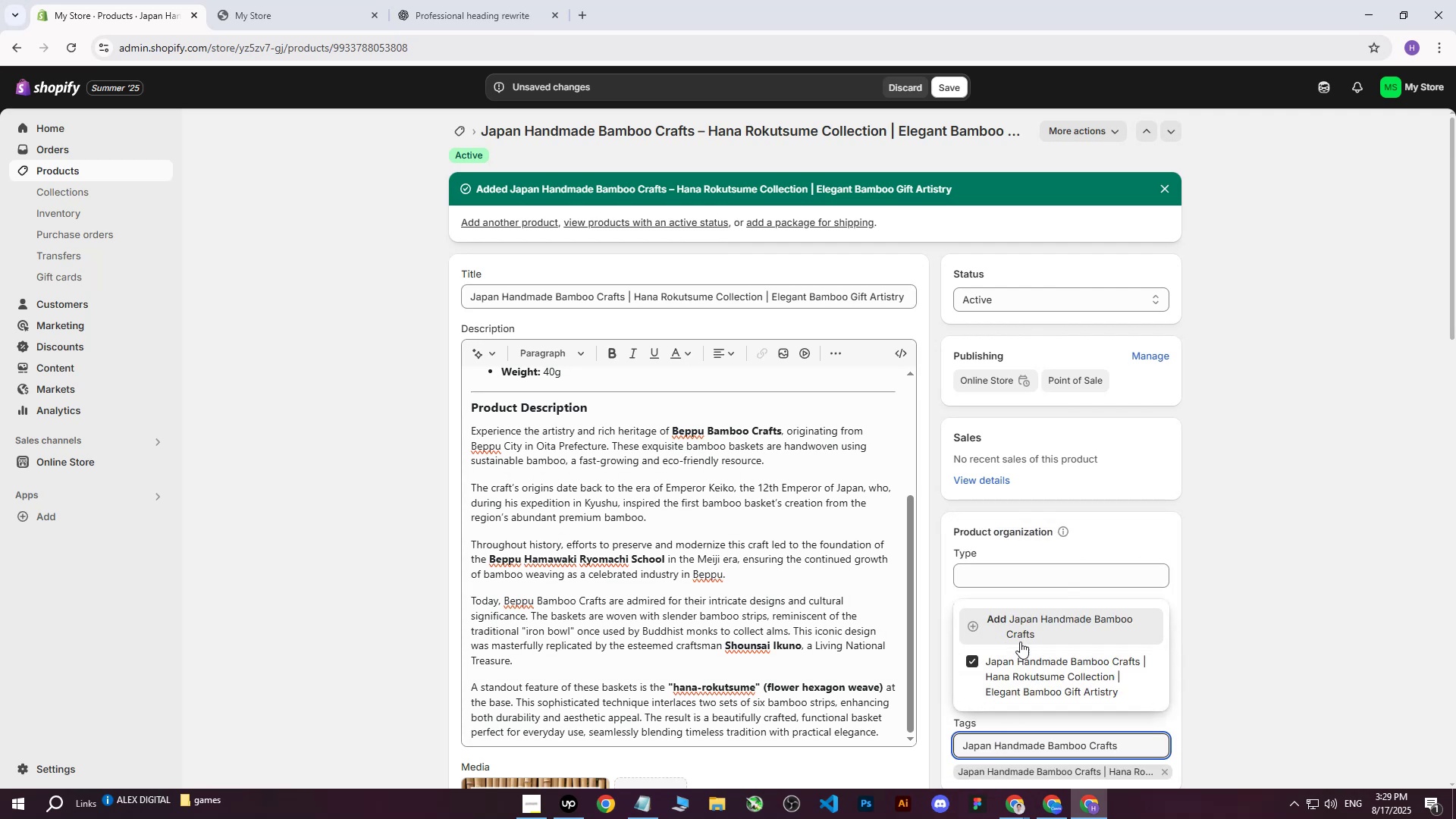 
left_click([1022, 626])
 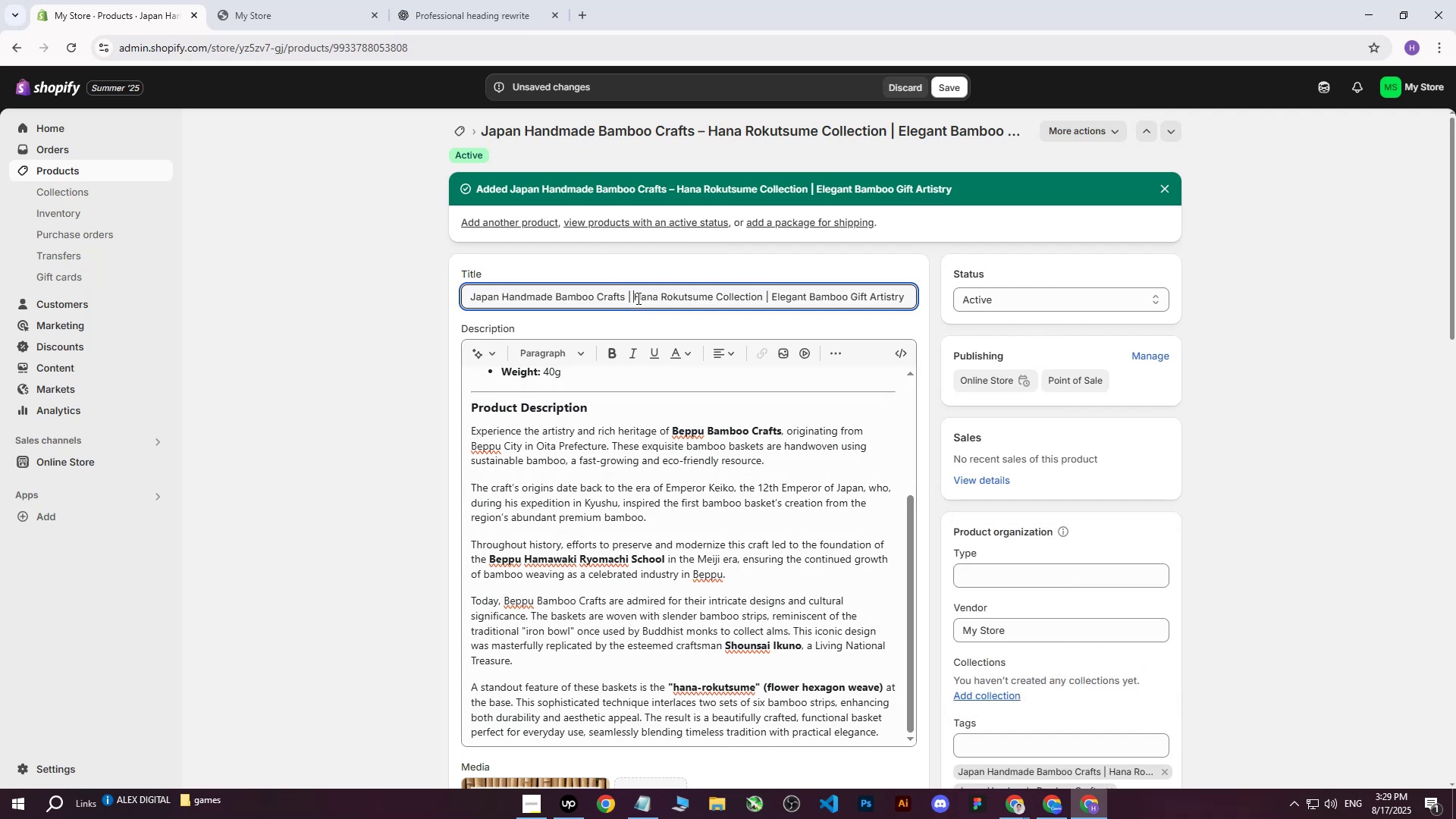 
key(Control+C)
 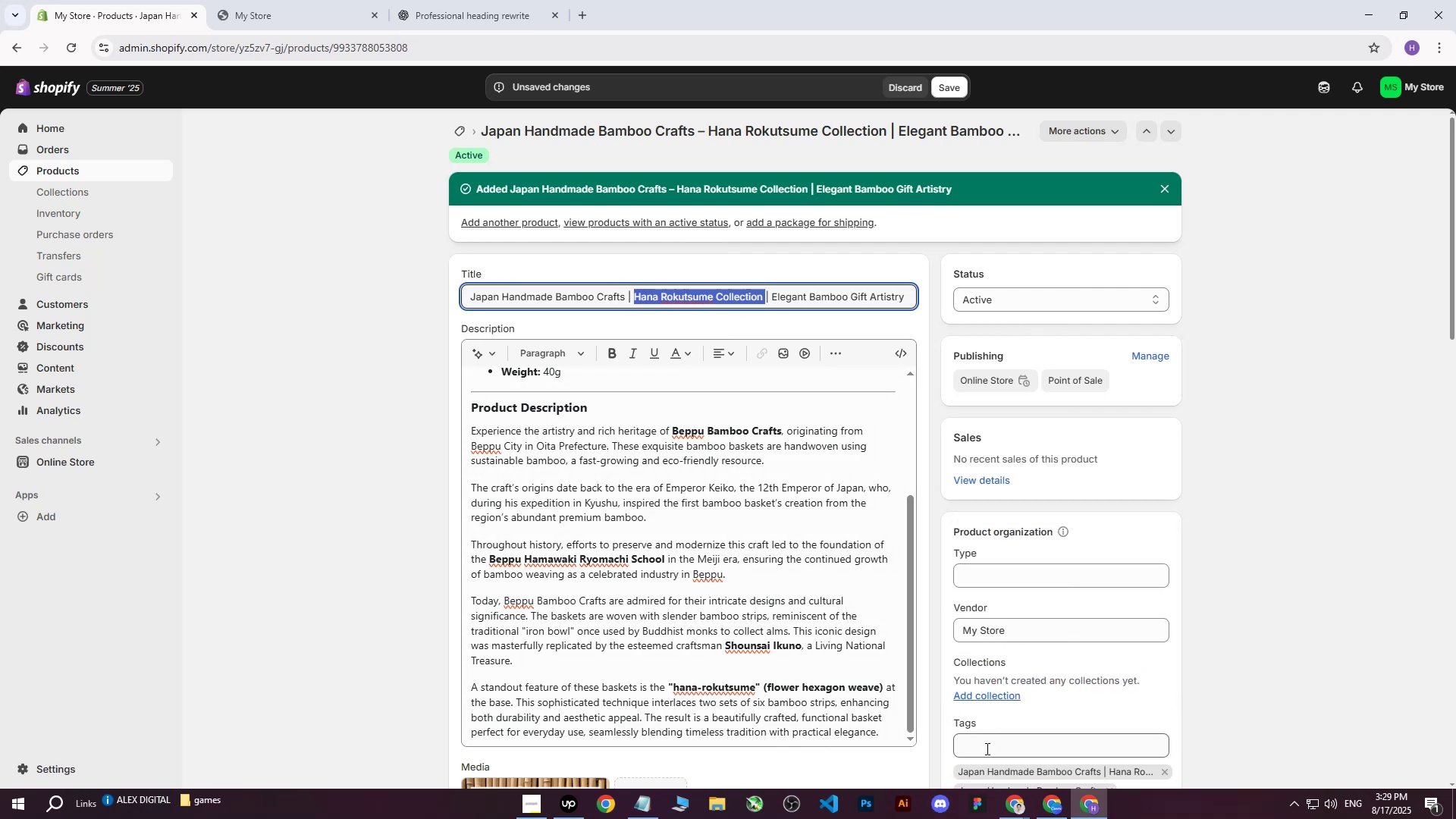 
key(Control+ControlLeft)
 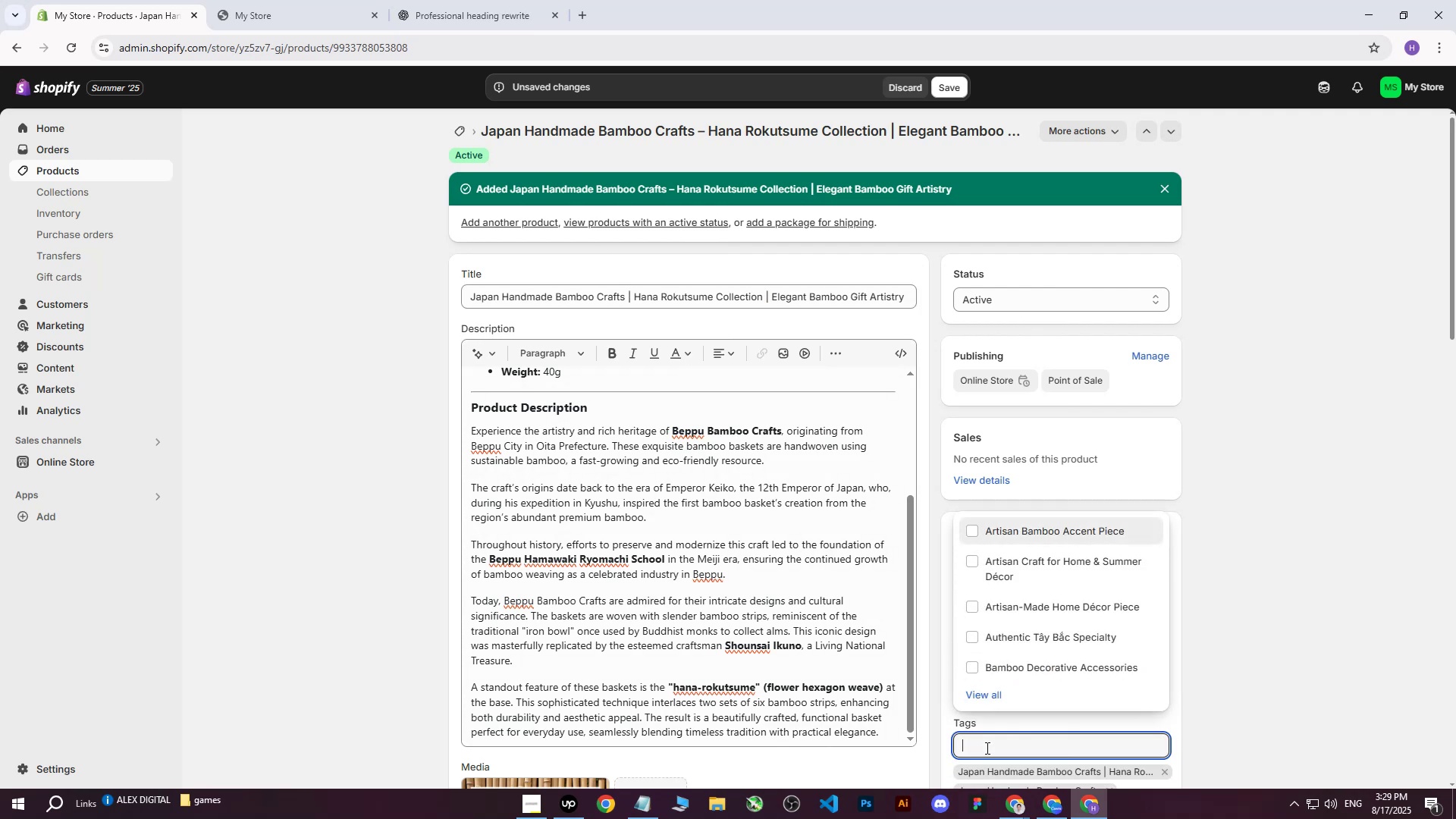 
key(Control+V)
 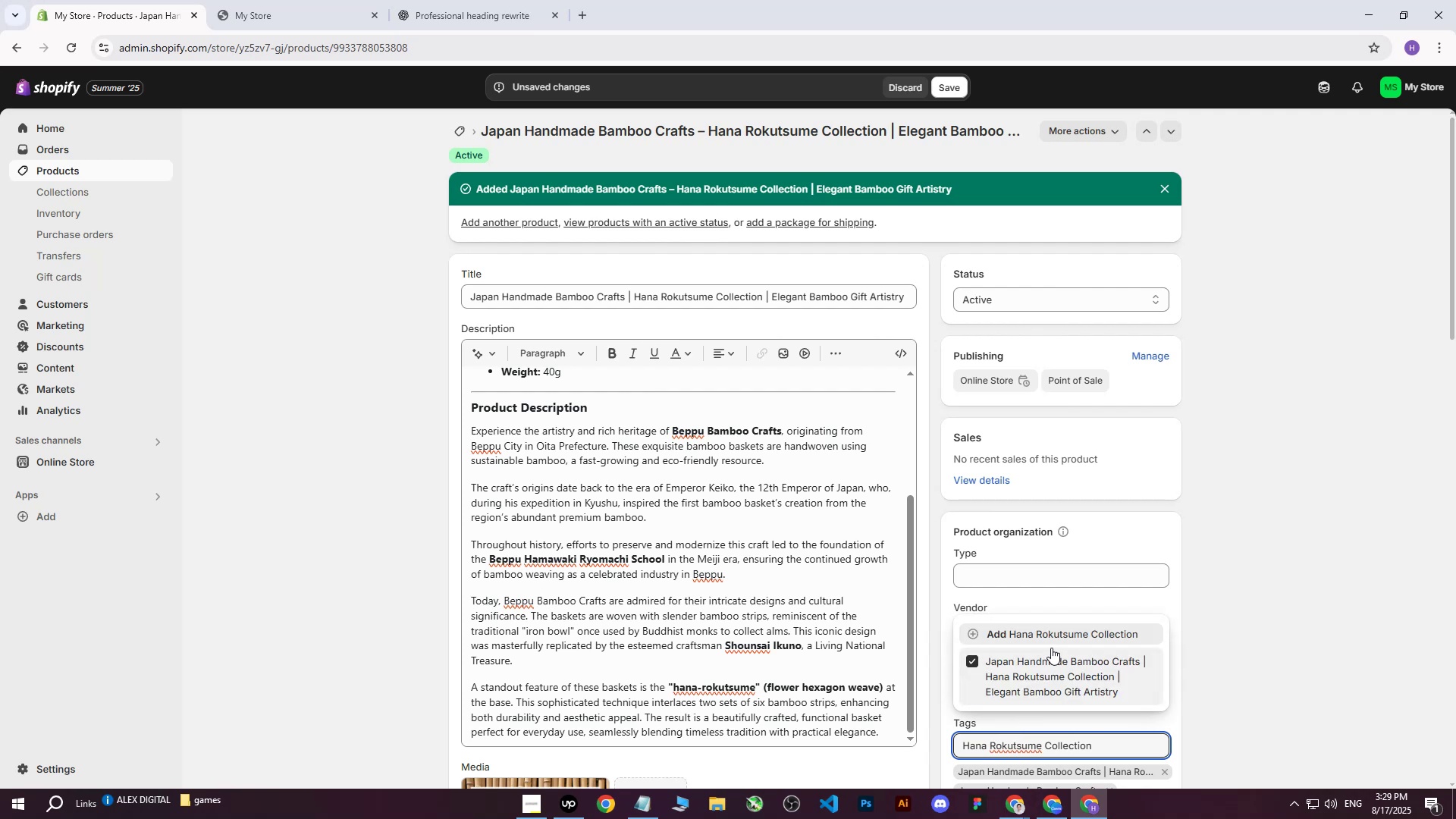 
left_click([1051, 637])
 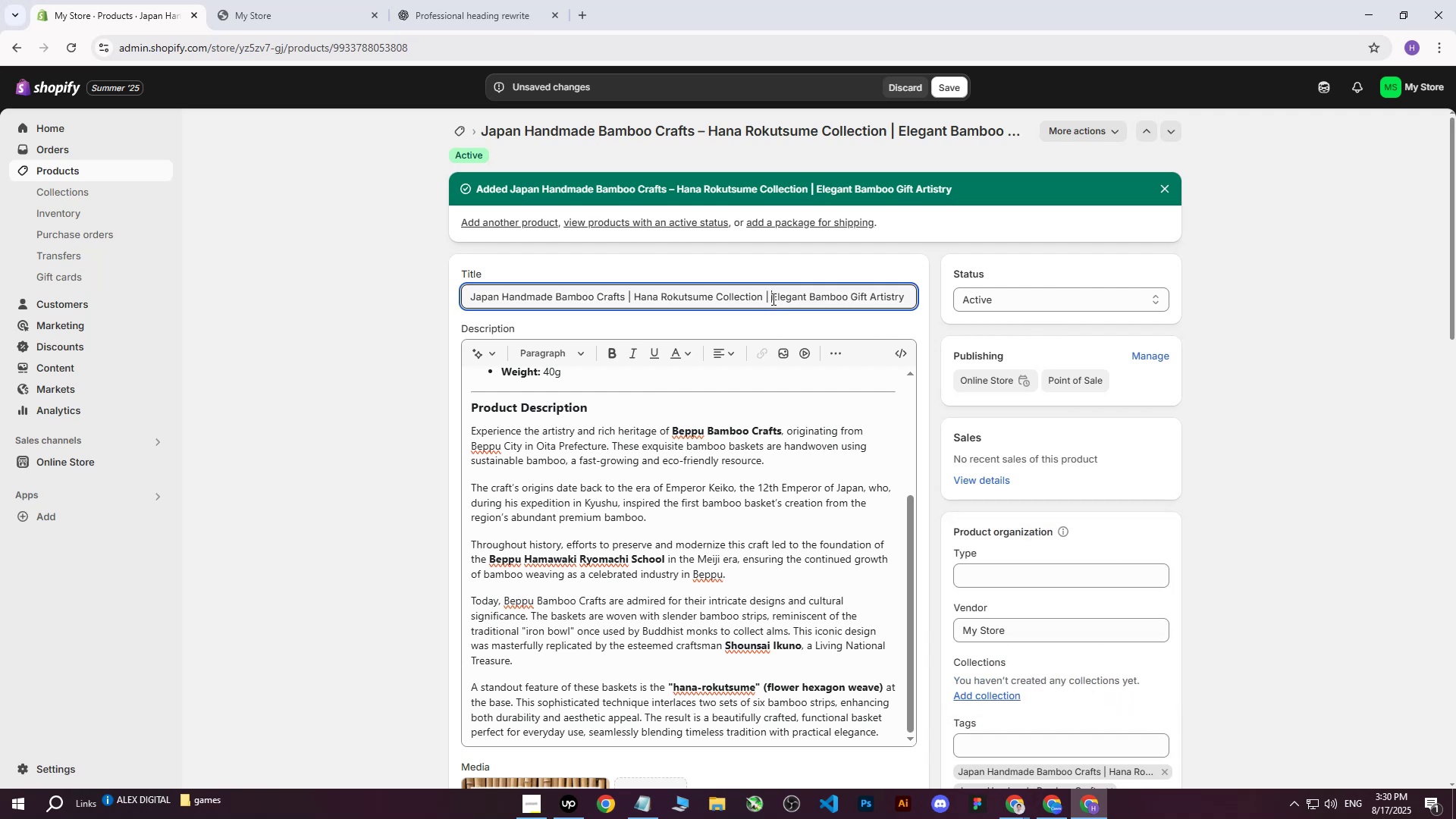 
key(Control+ControlLeft)
 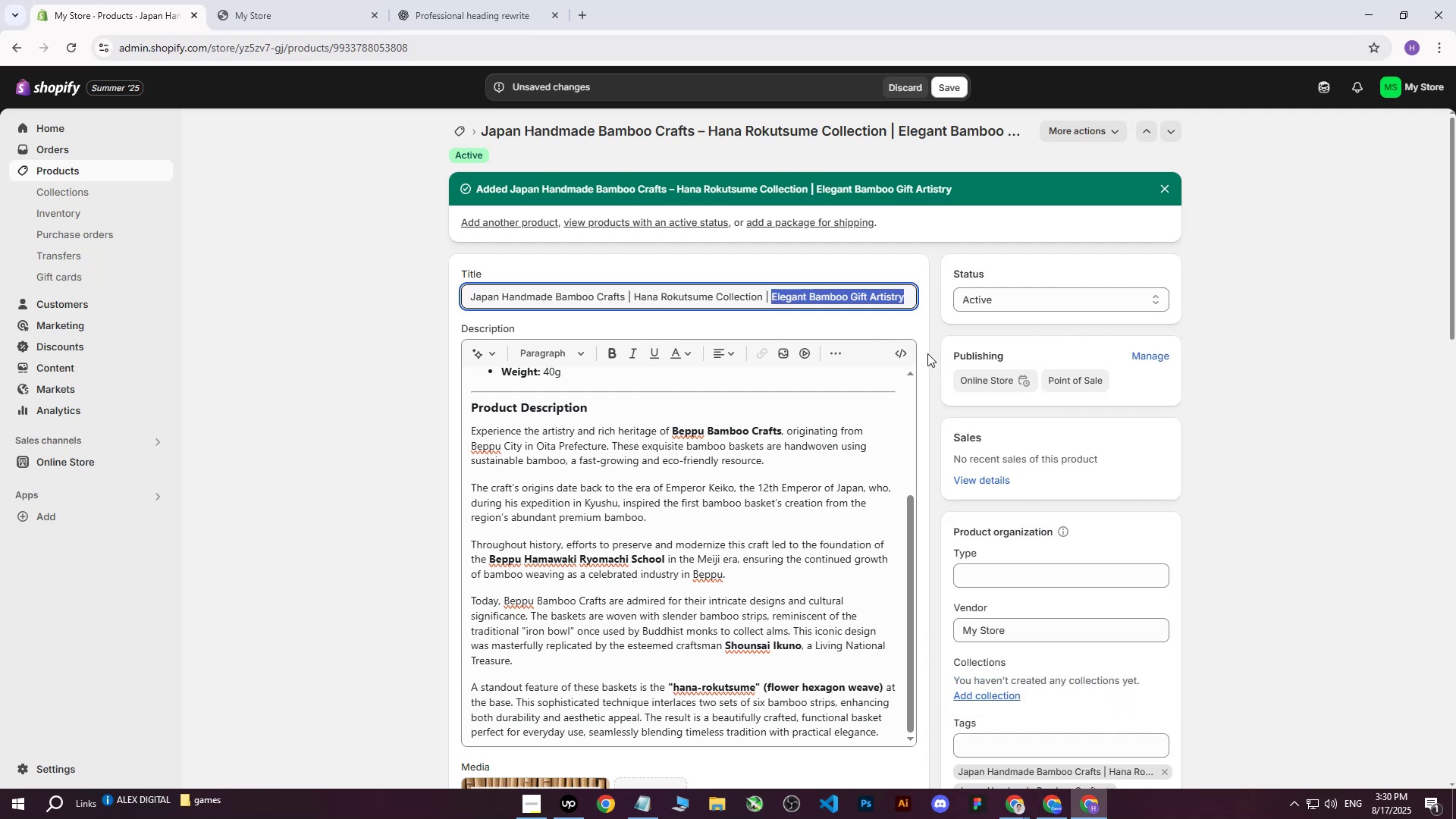 
key(Control+C)
 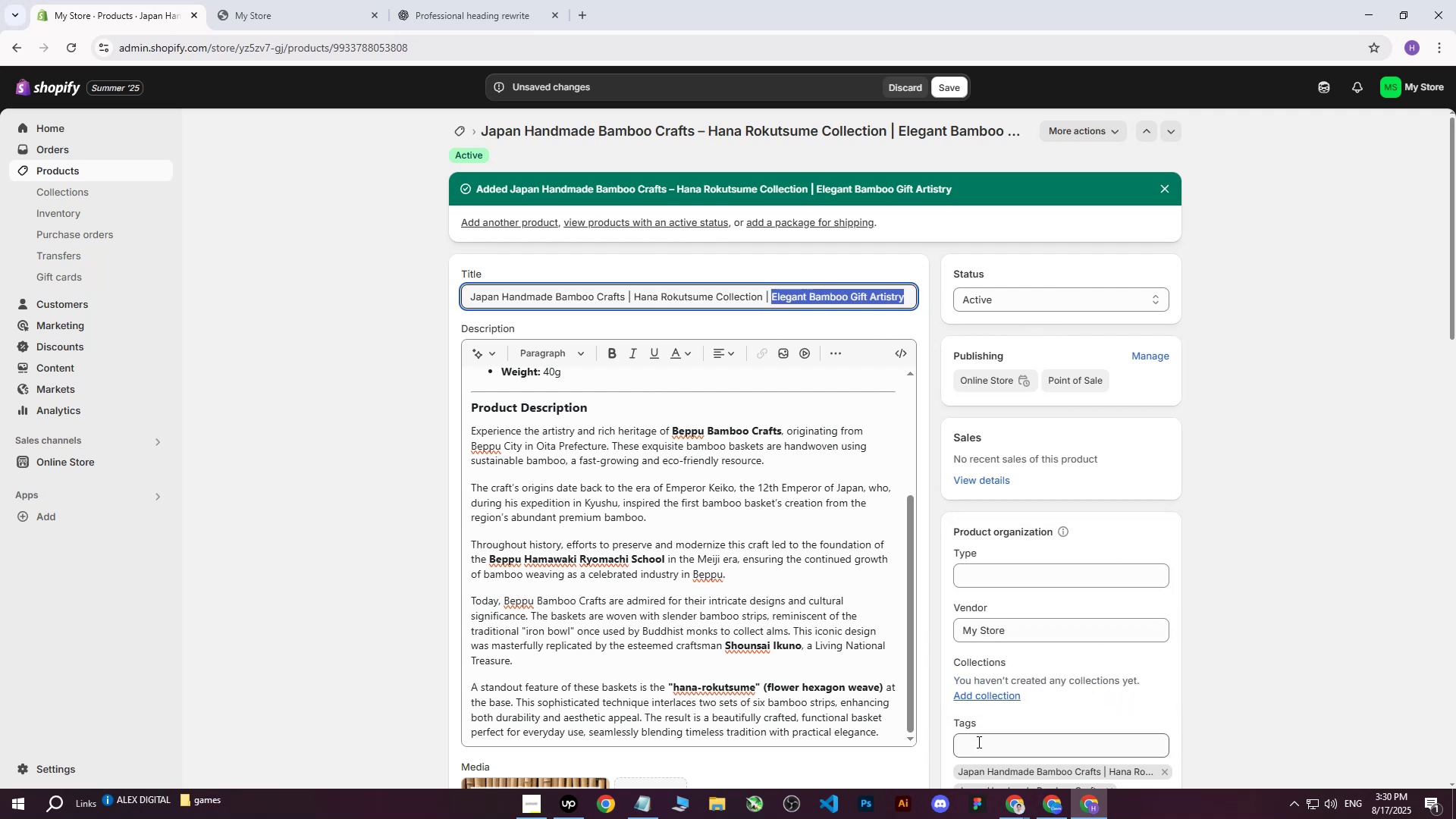 
key(Control+ControlLeft)
 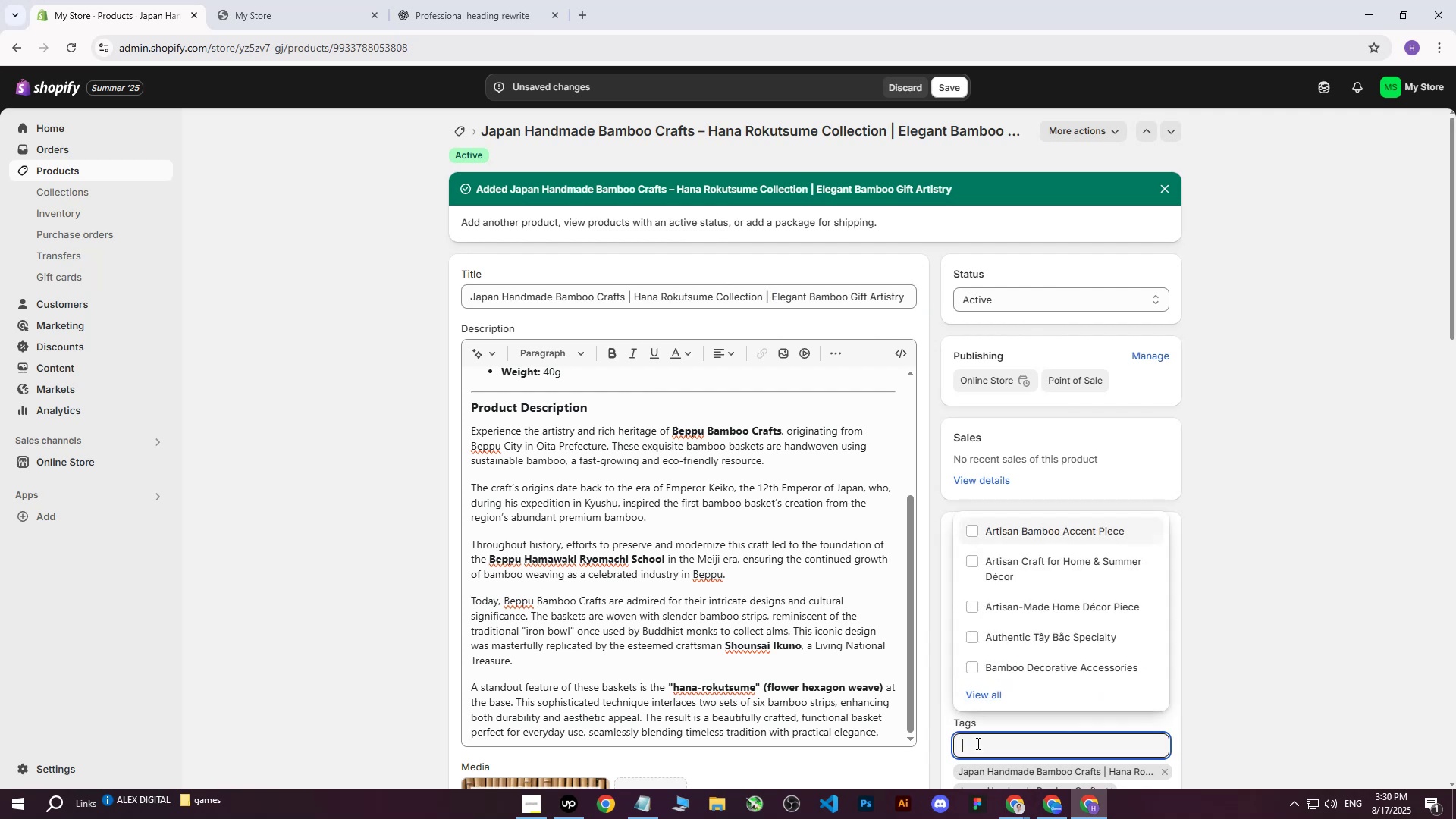 
key(Control+V)
 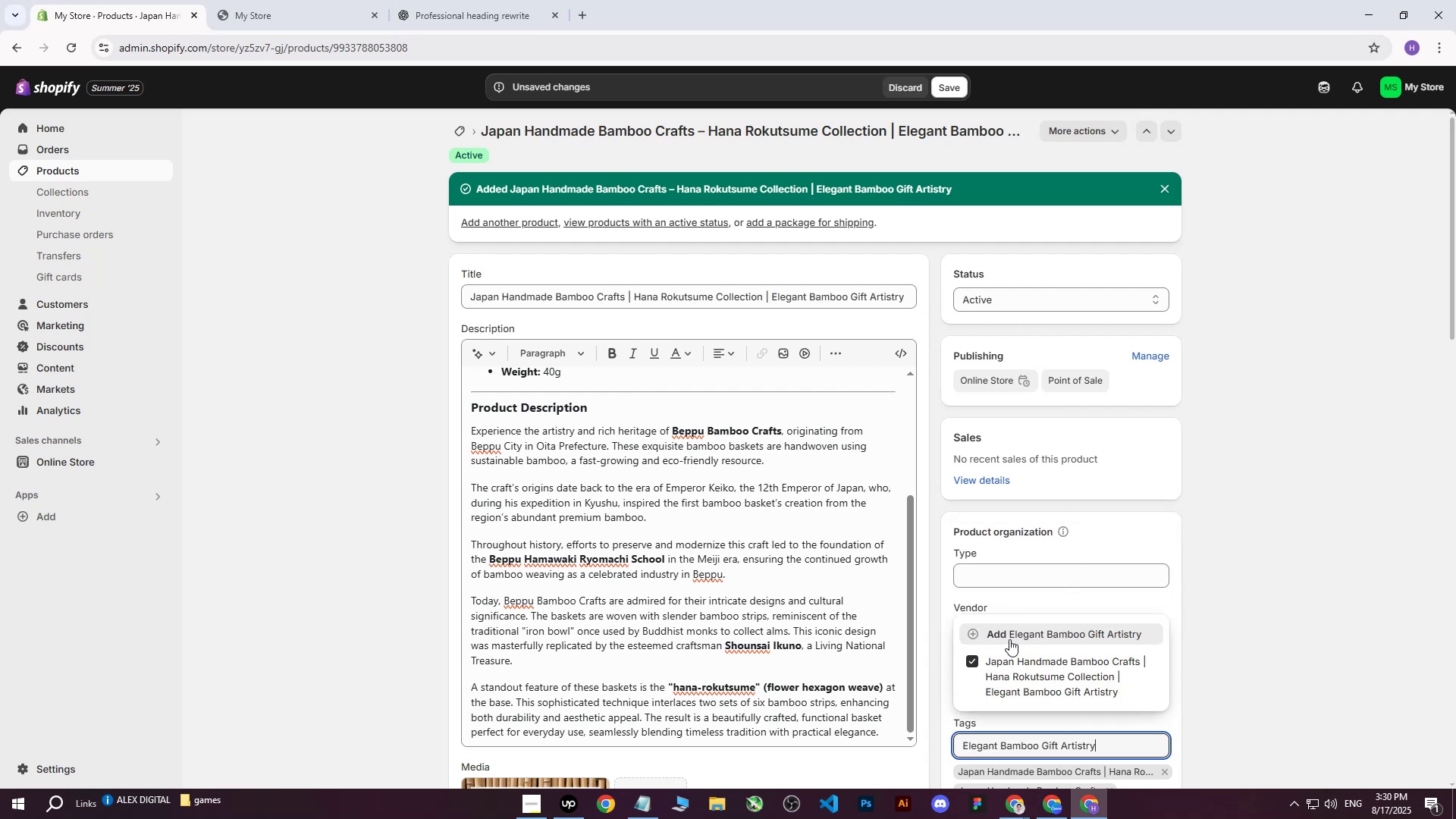 
double_click([1279, 490])
 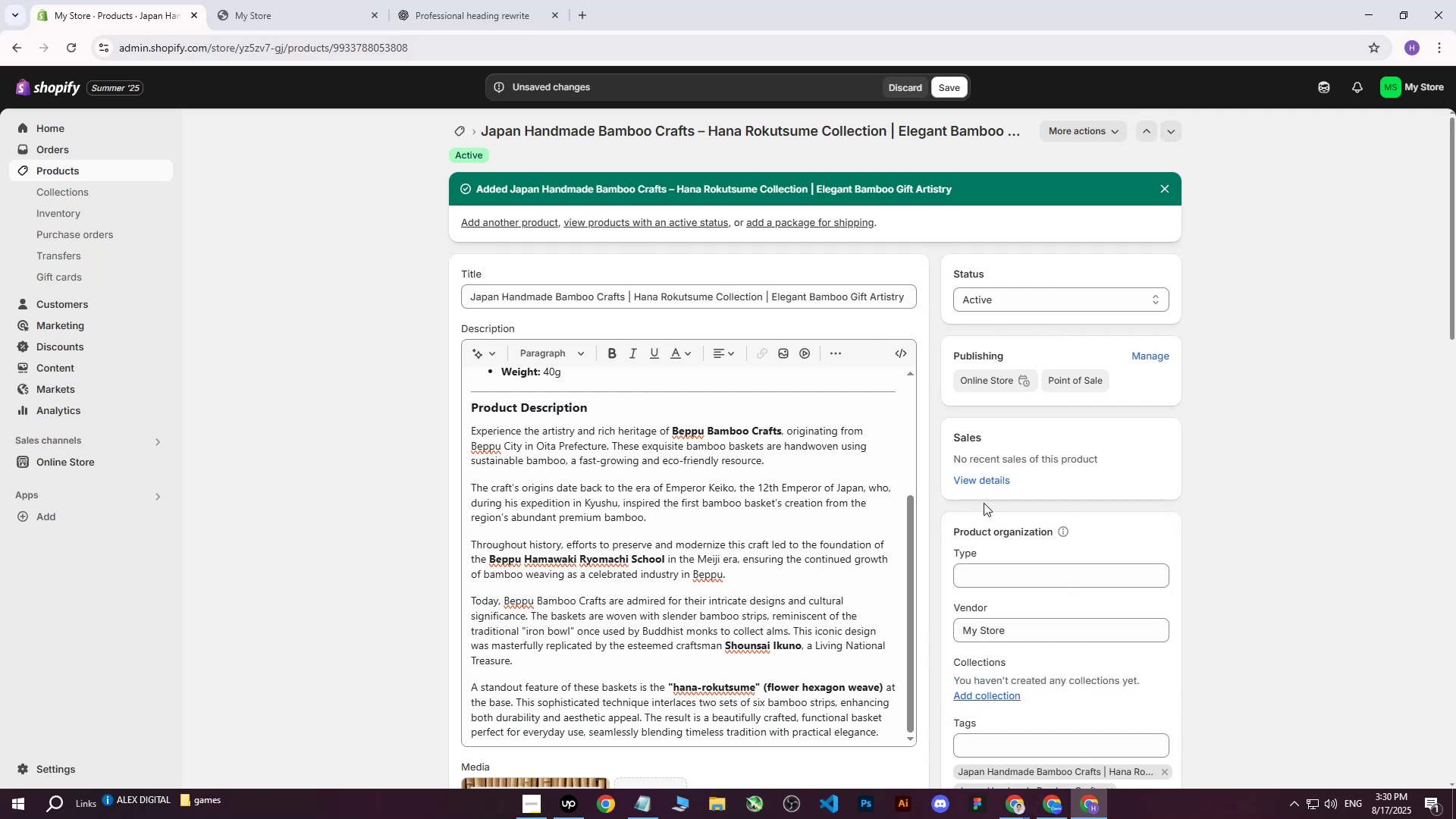 
scroll: coordinate [660, 526], scroll_direction: down, amount: 13.0
 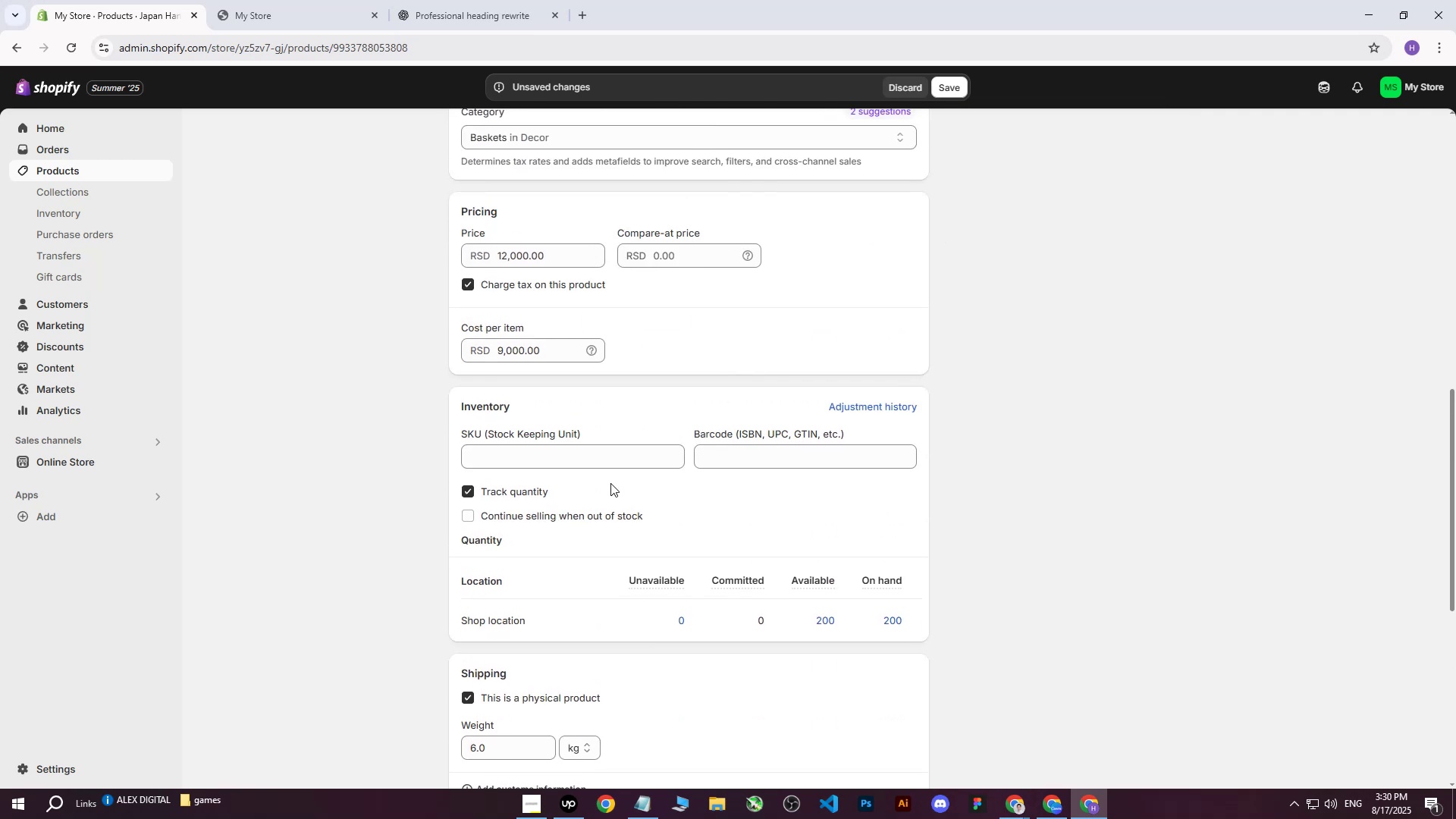 
scroll: coordinate [318, 458], scroll_direction: up, amount: 16.0
 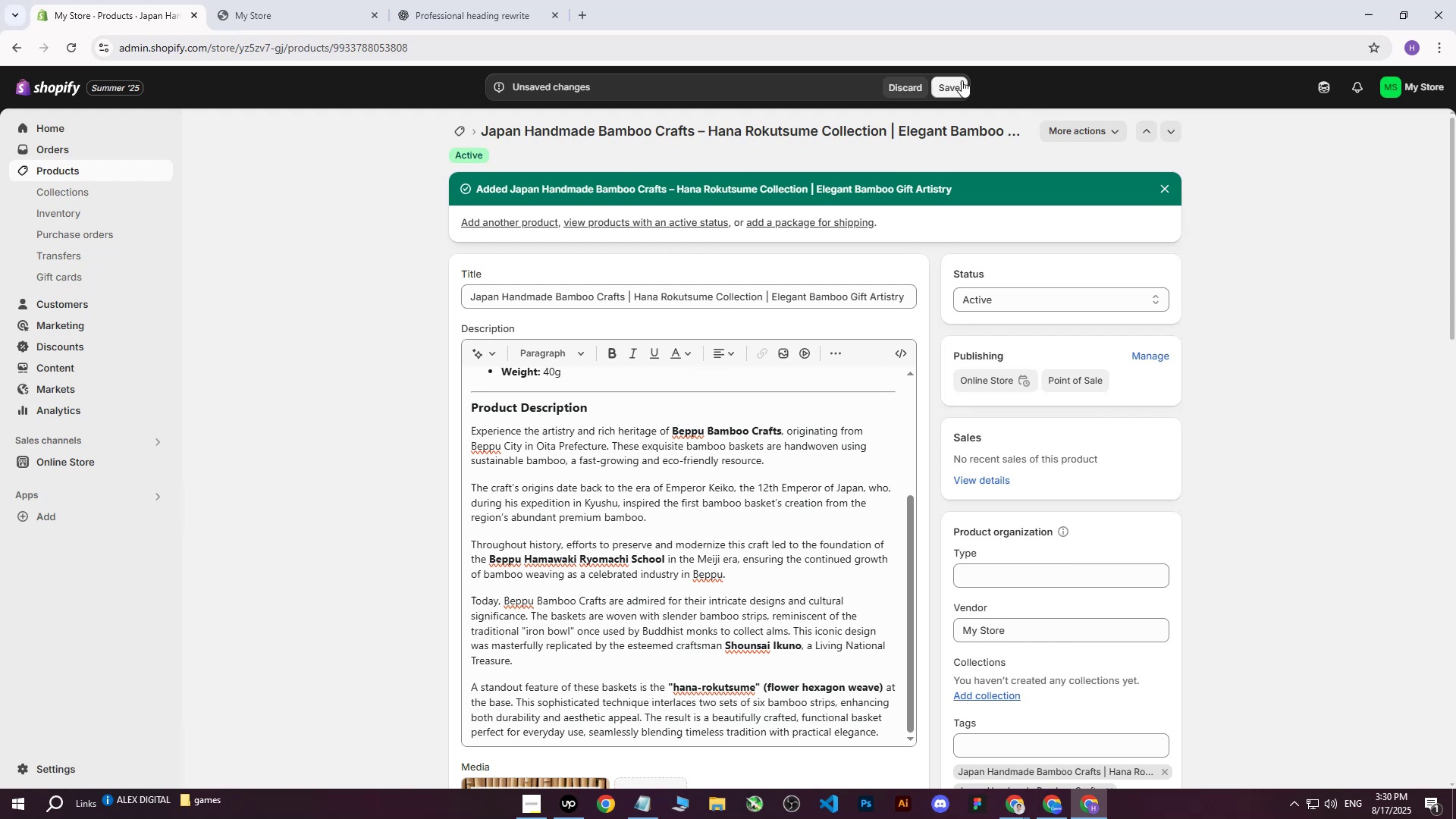 
left_click([956, 84])
 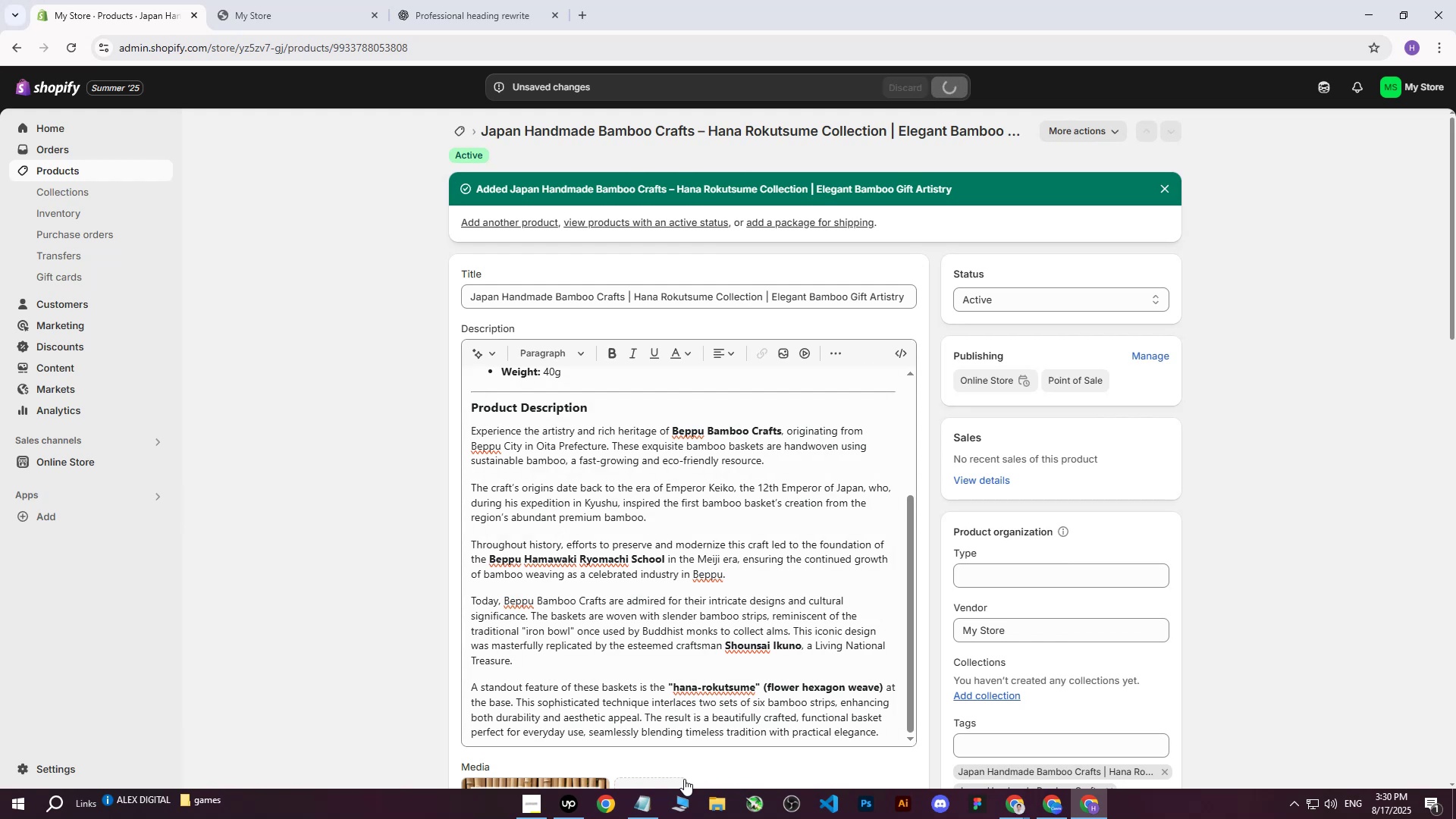 
left_click([568, 810])
 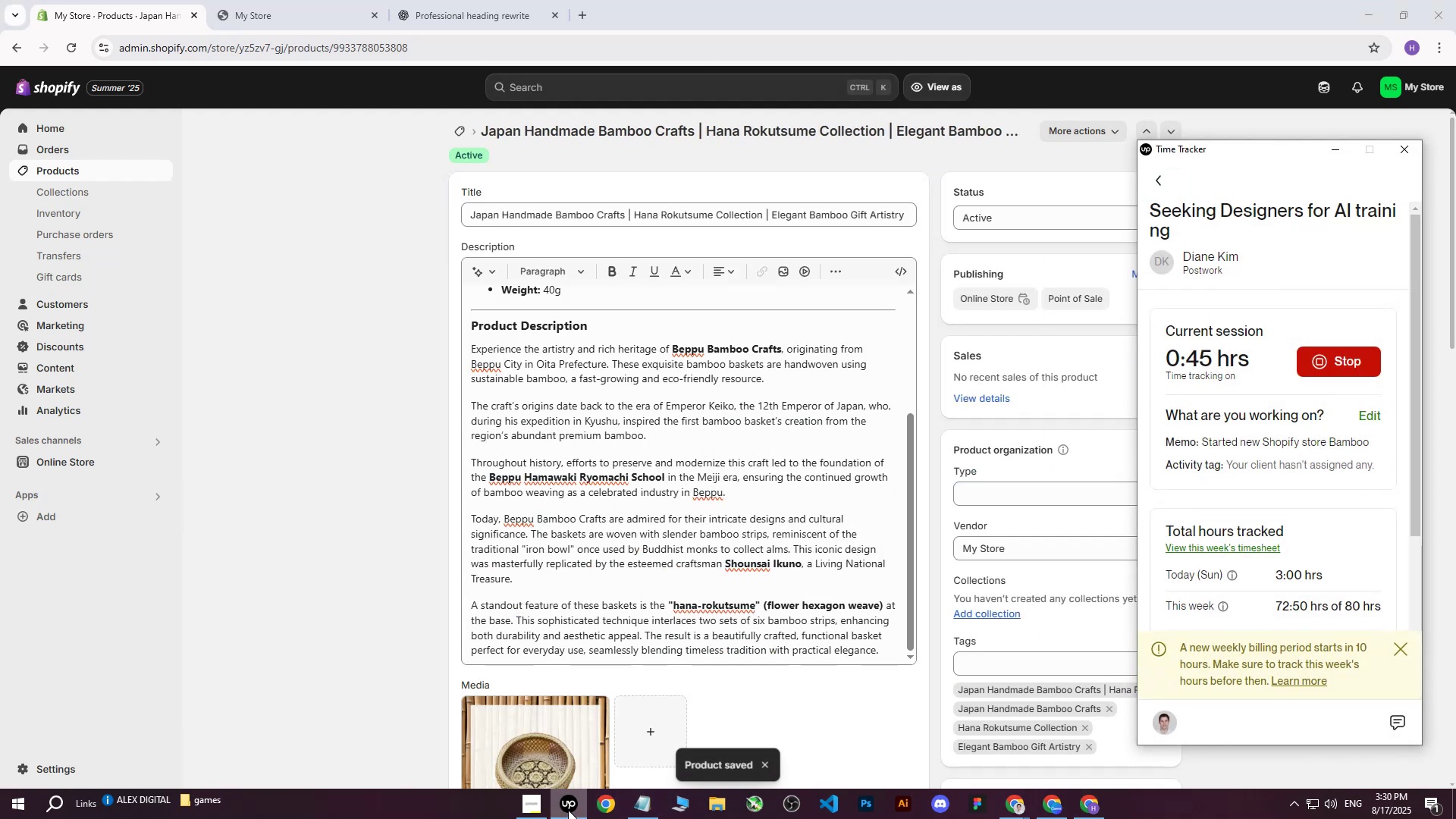 
left_click([569, 810])
 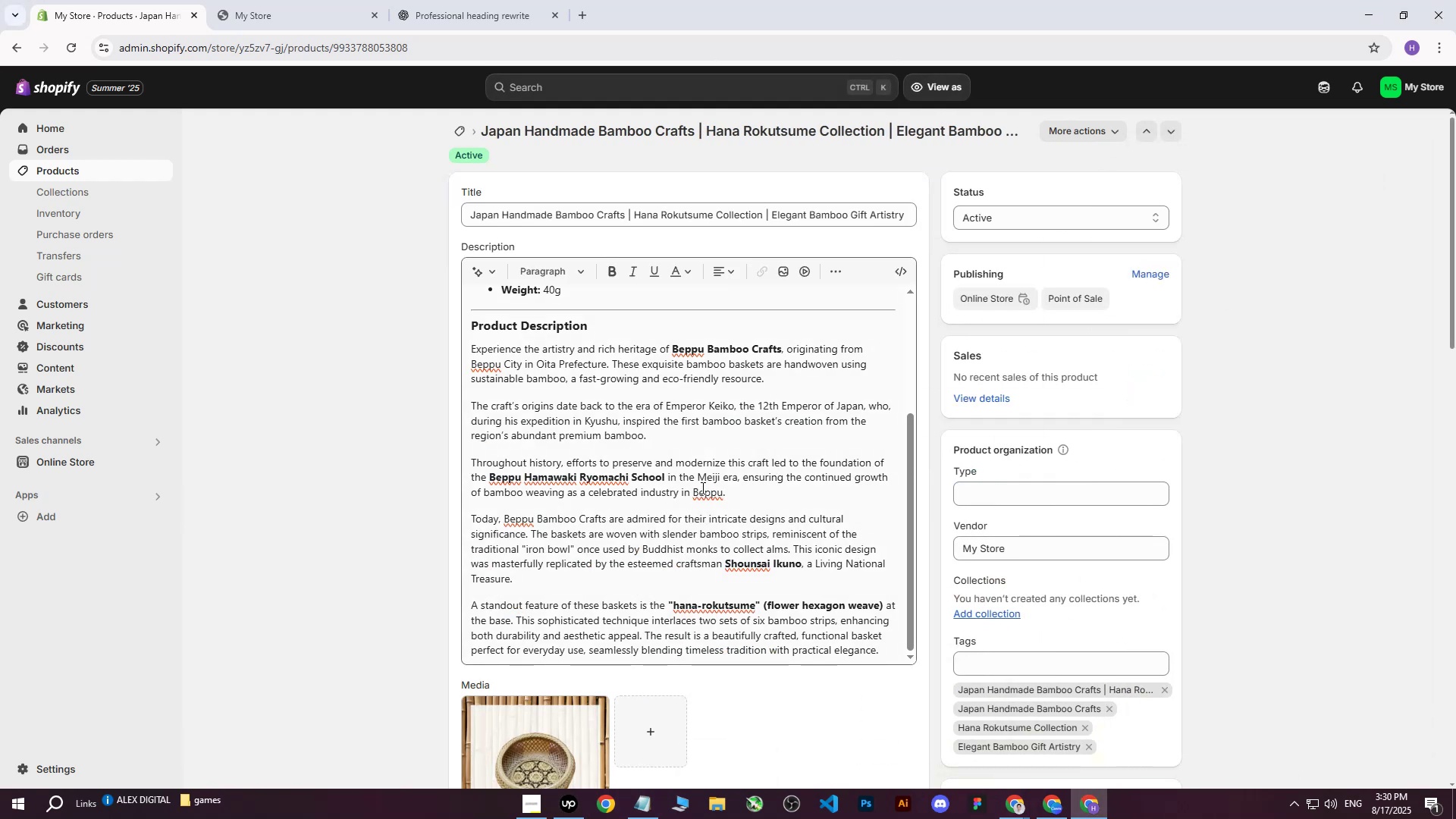 
wait(7.73)
 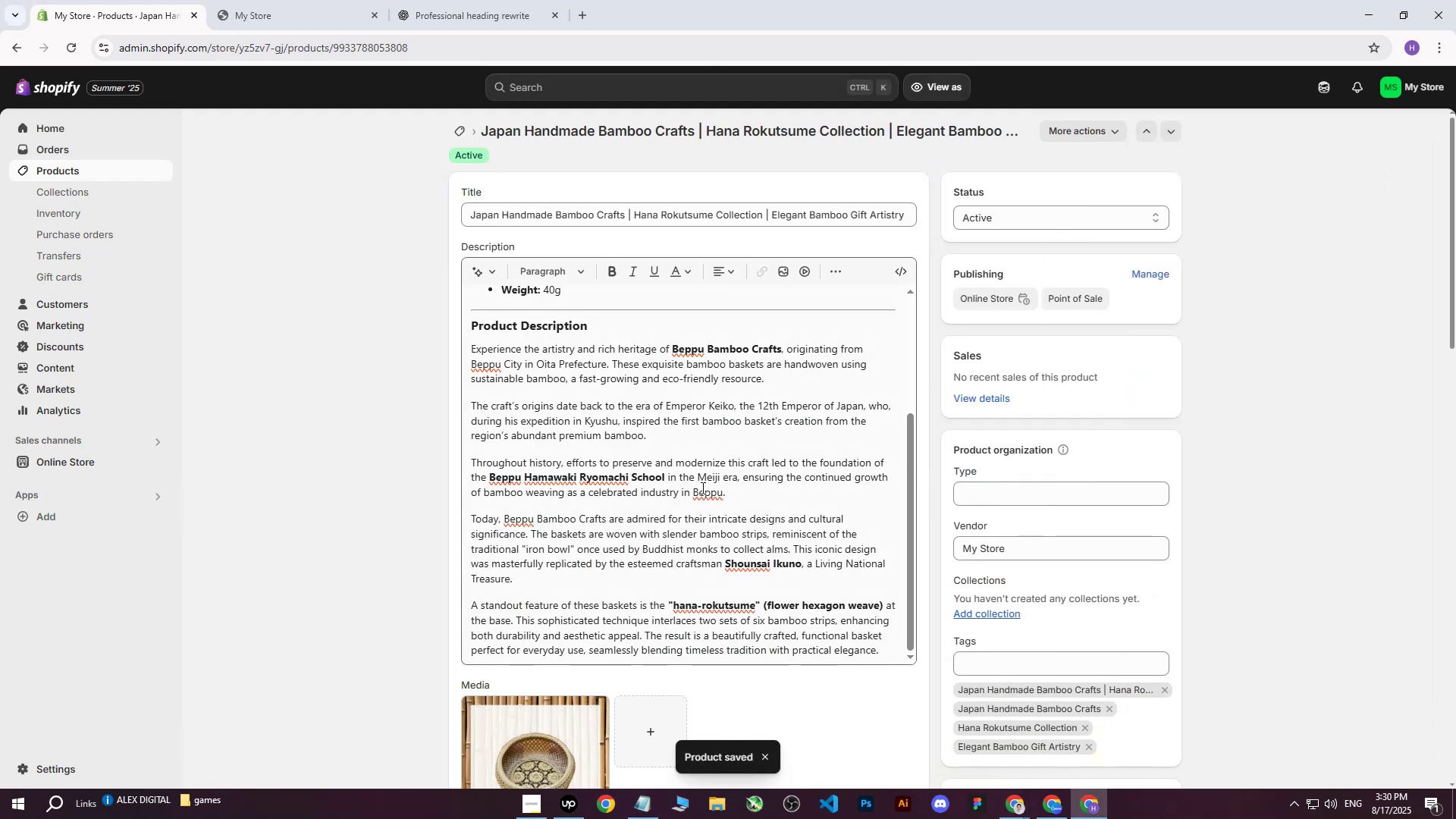 
scroll: coordinate [602, 537], scroll_direction: up, amount: 7.0
 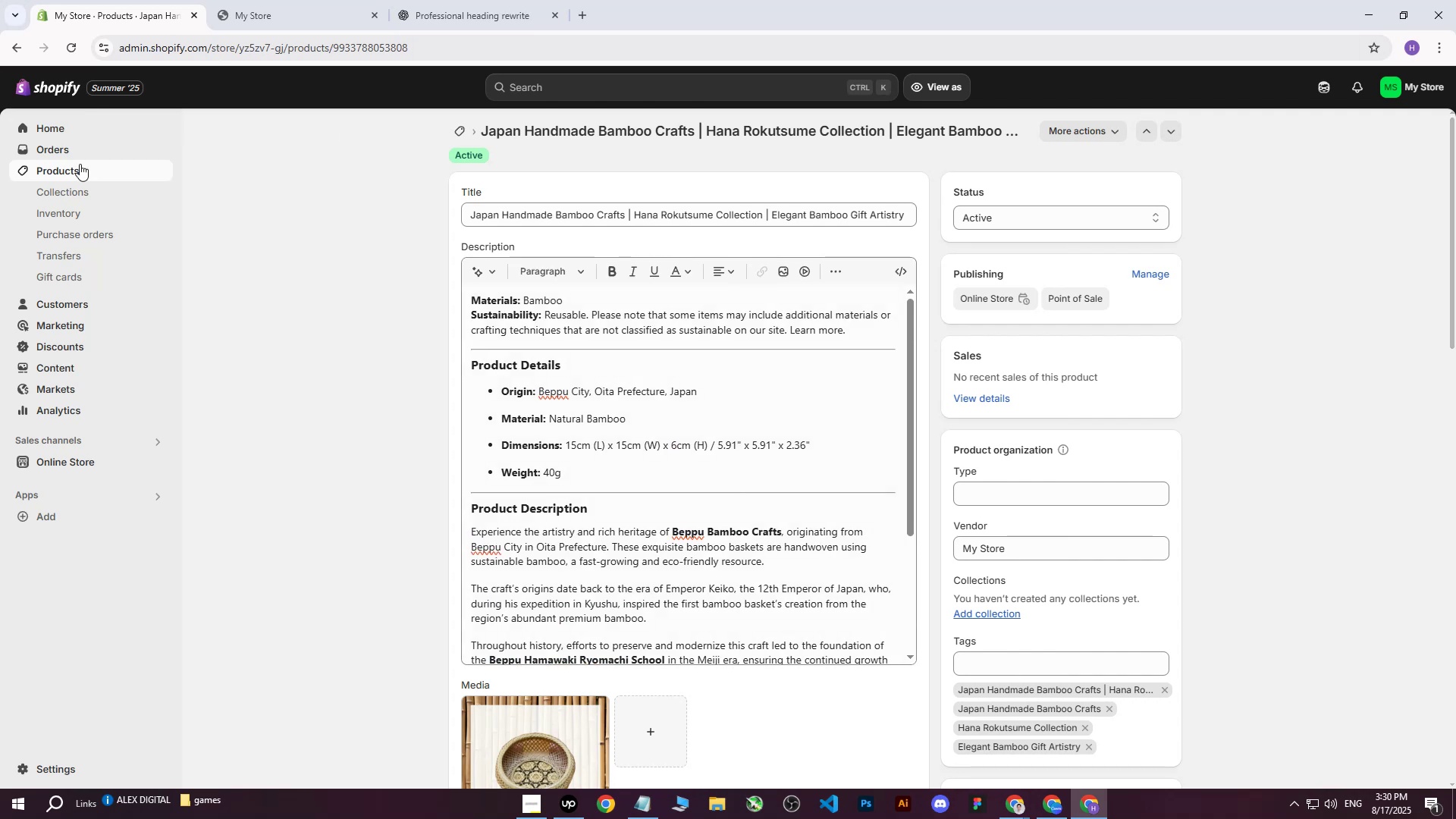 
left_click([78, 172])
 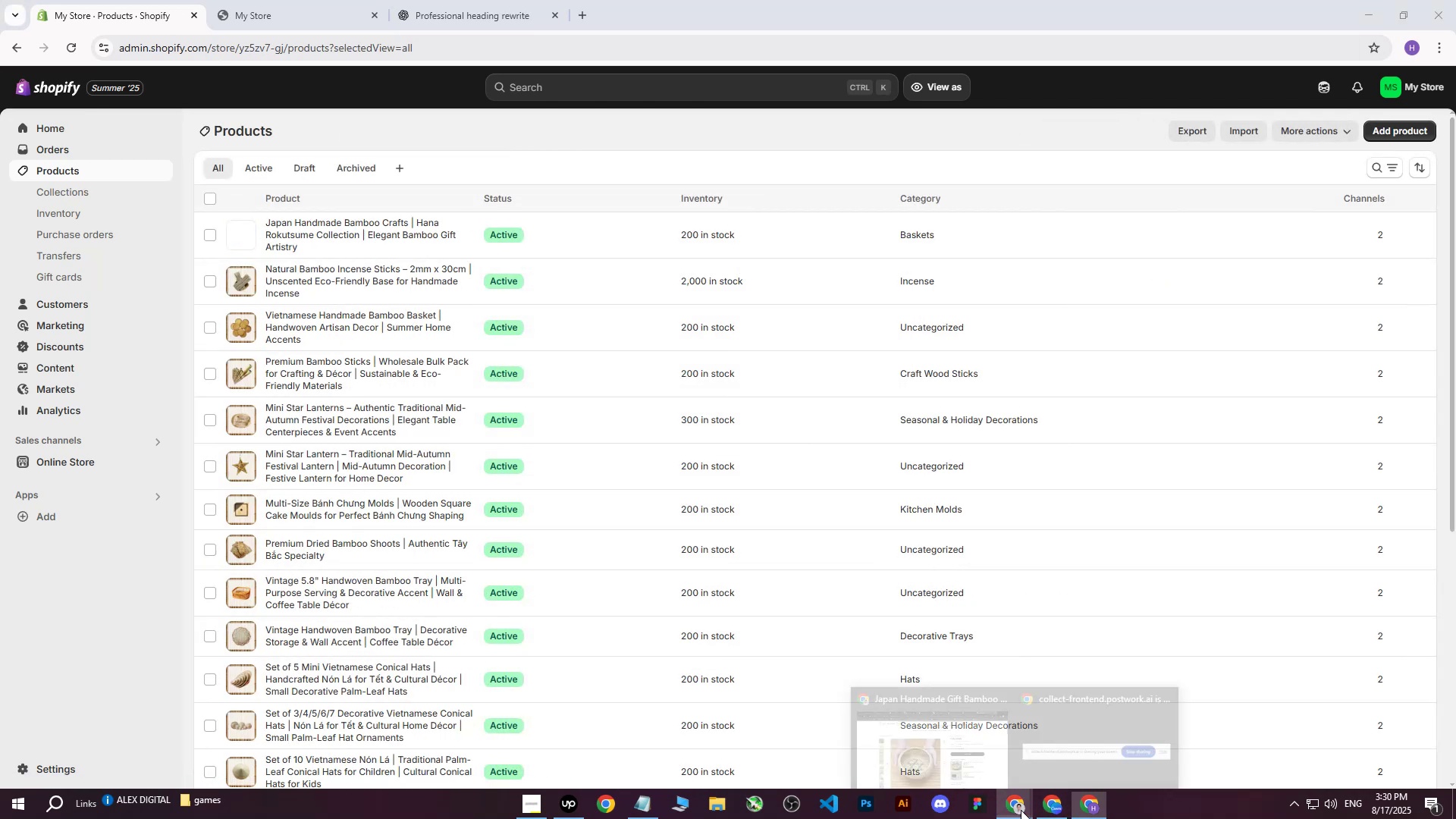 
double_click([935, 742])
 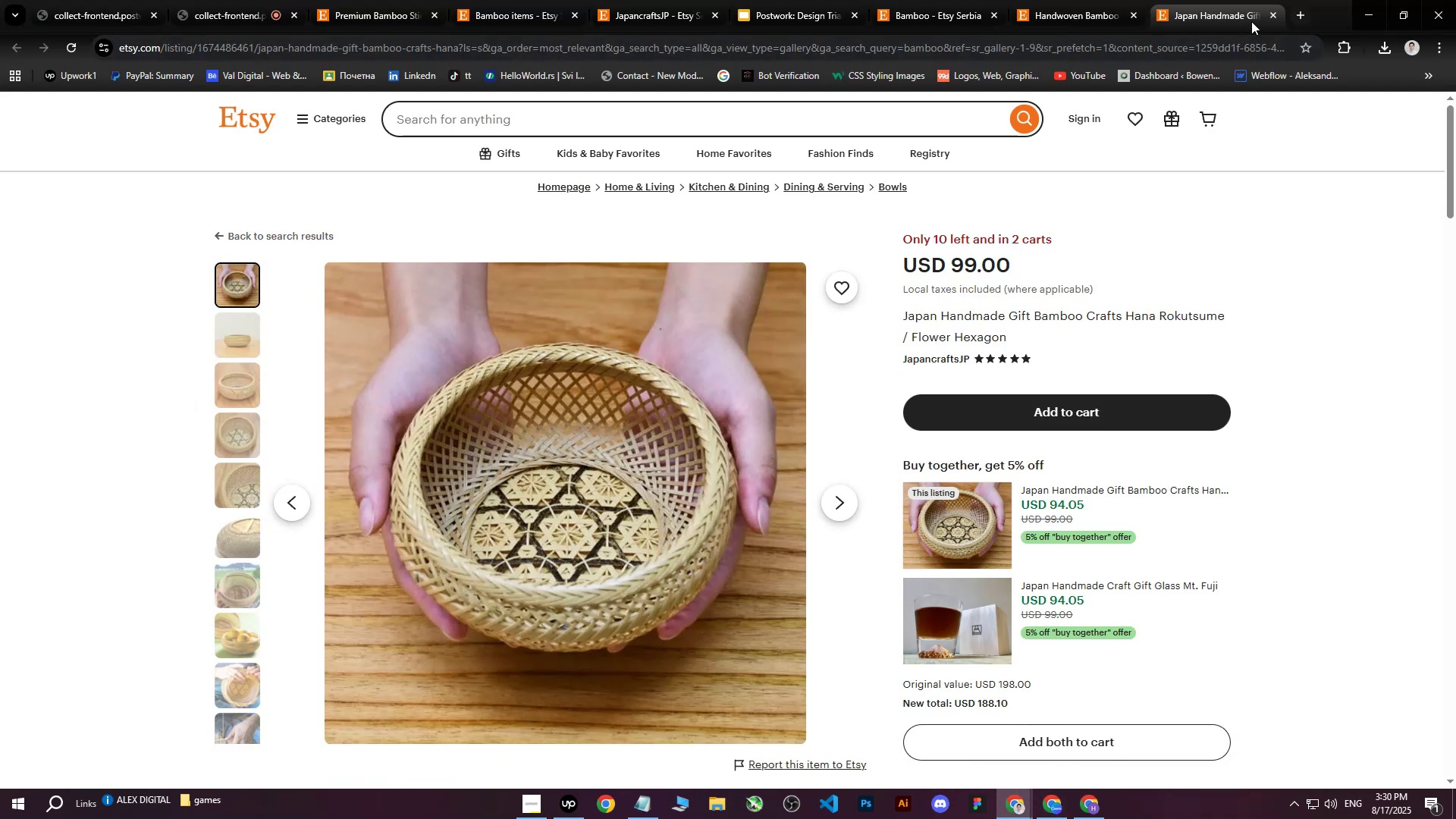 
left_click([1276, 17])
 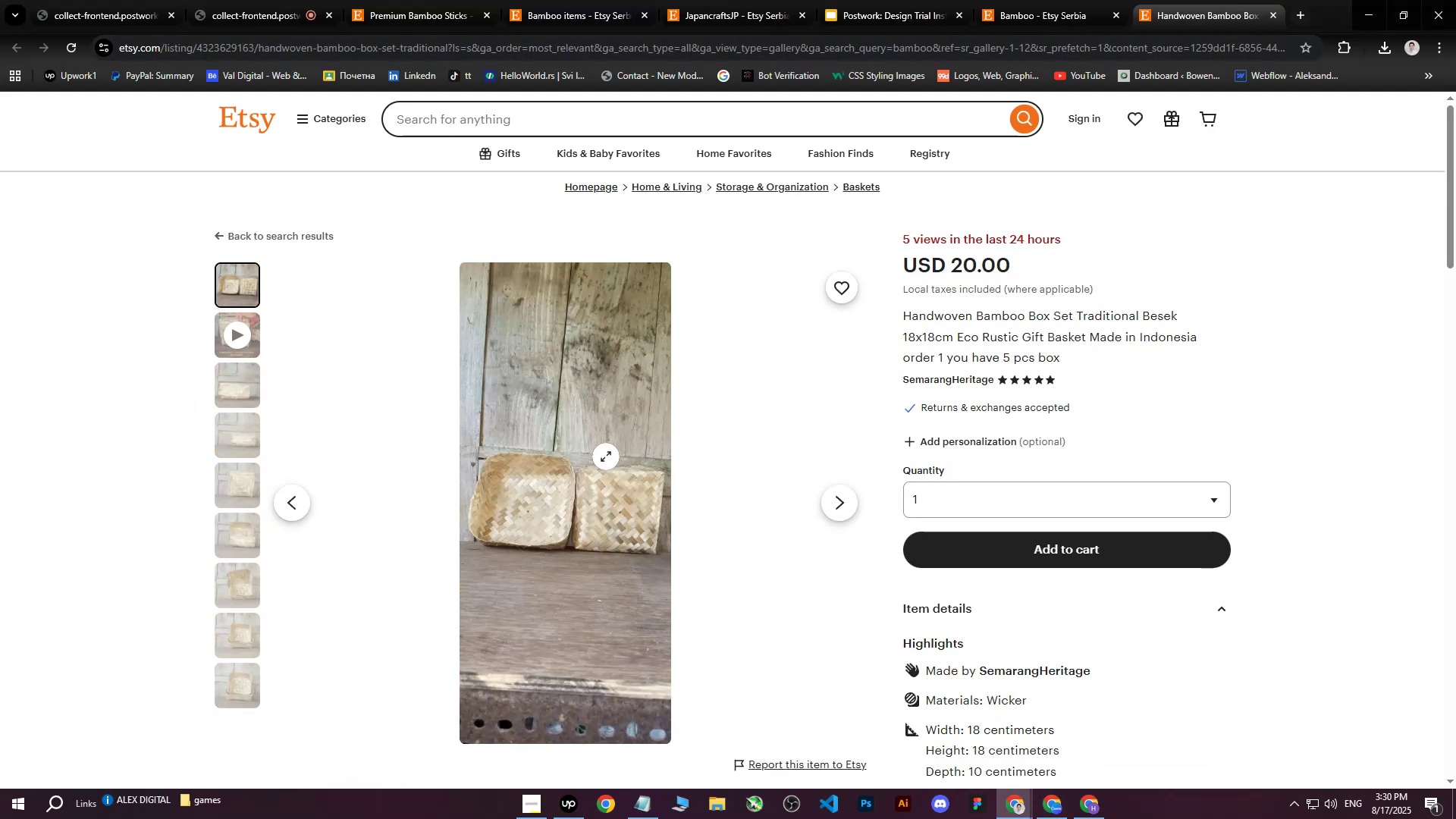 
right_click([606, 457])
 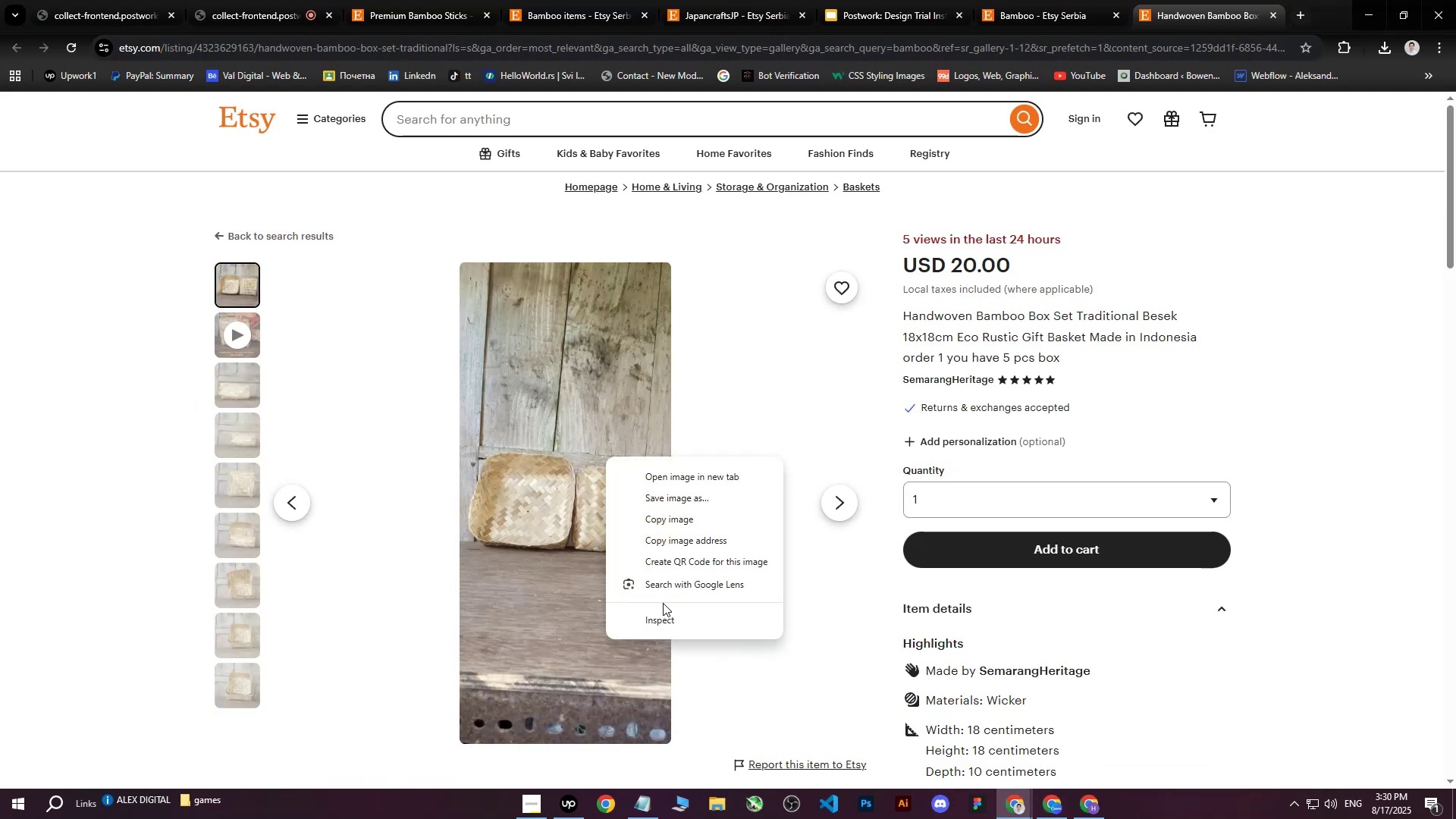 
left_click([242, 391])
 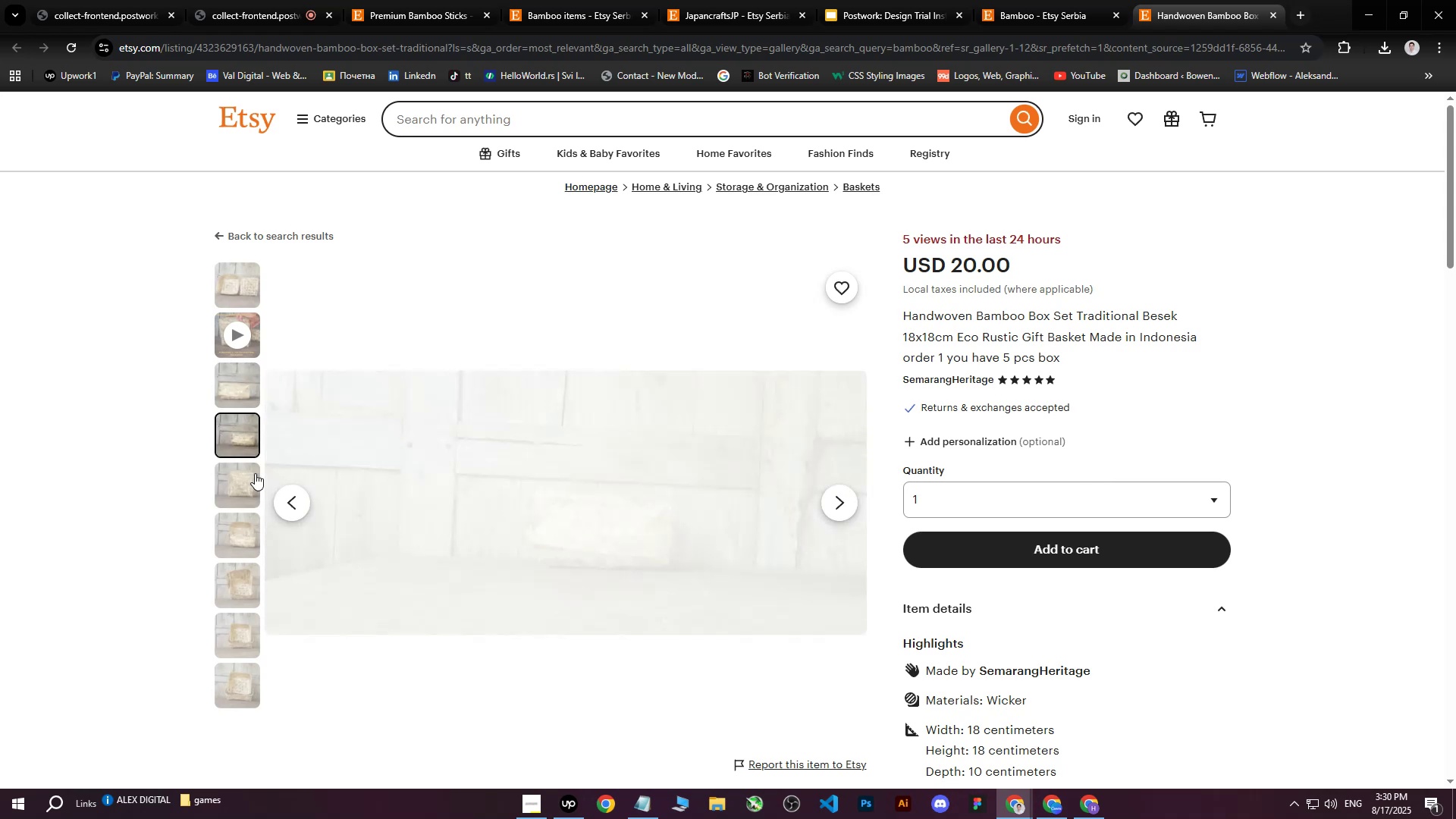 
double_click([257, 493])
 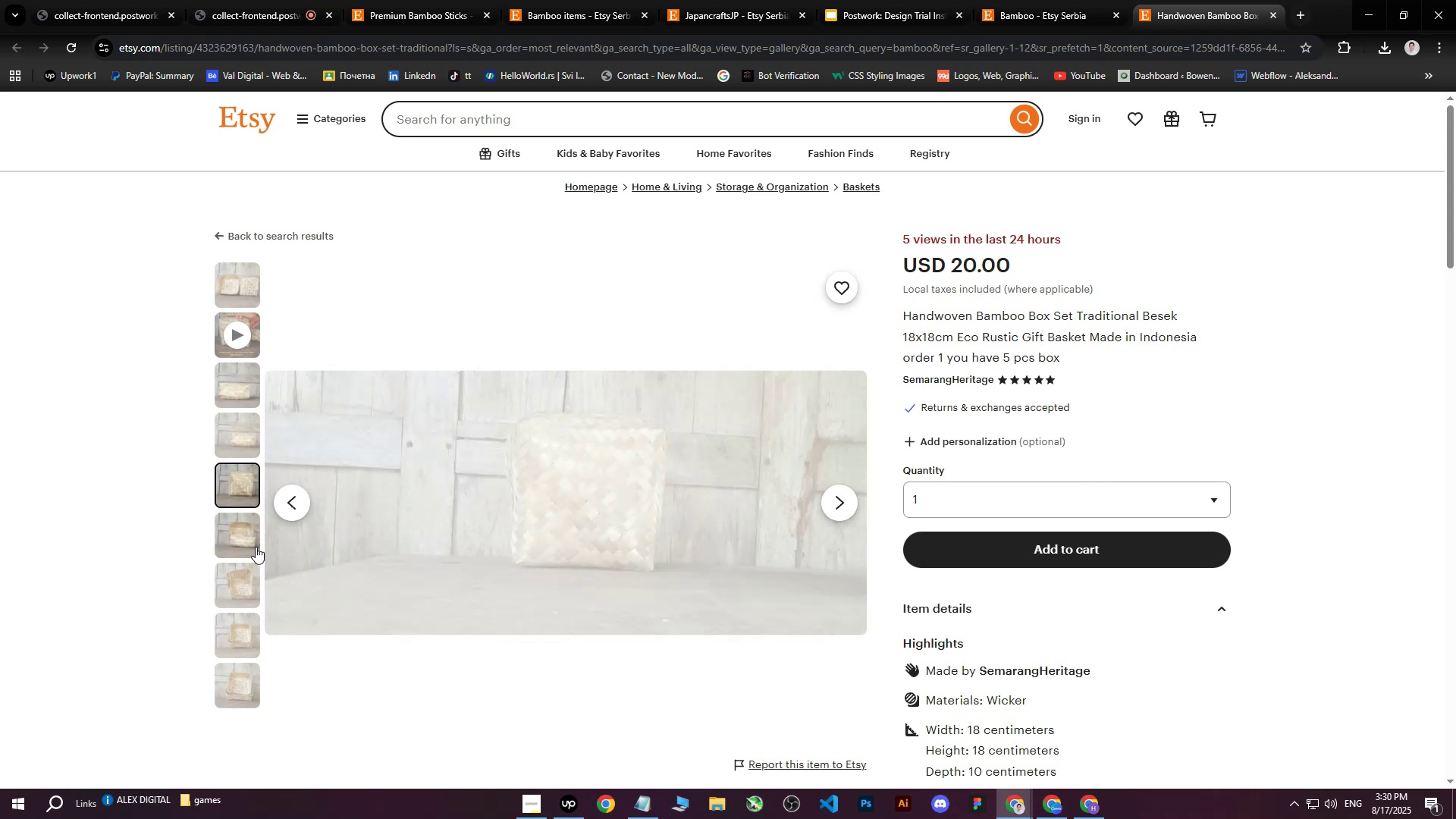 
triple_click([255, 549])
 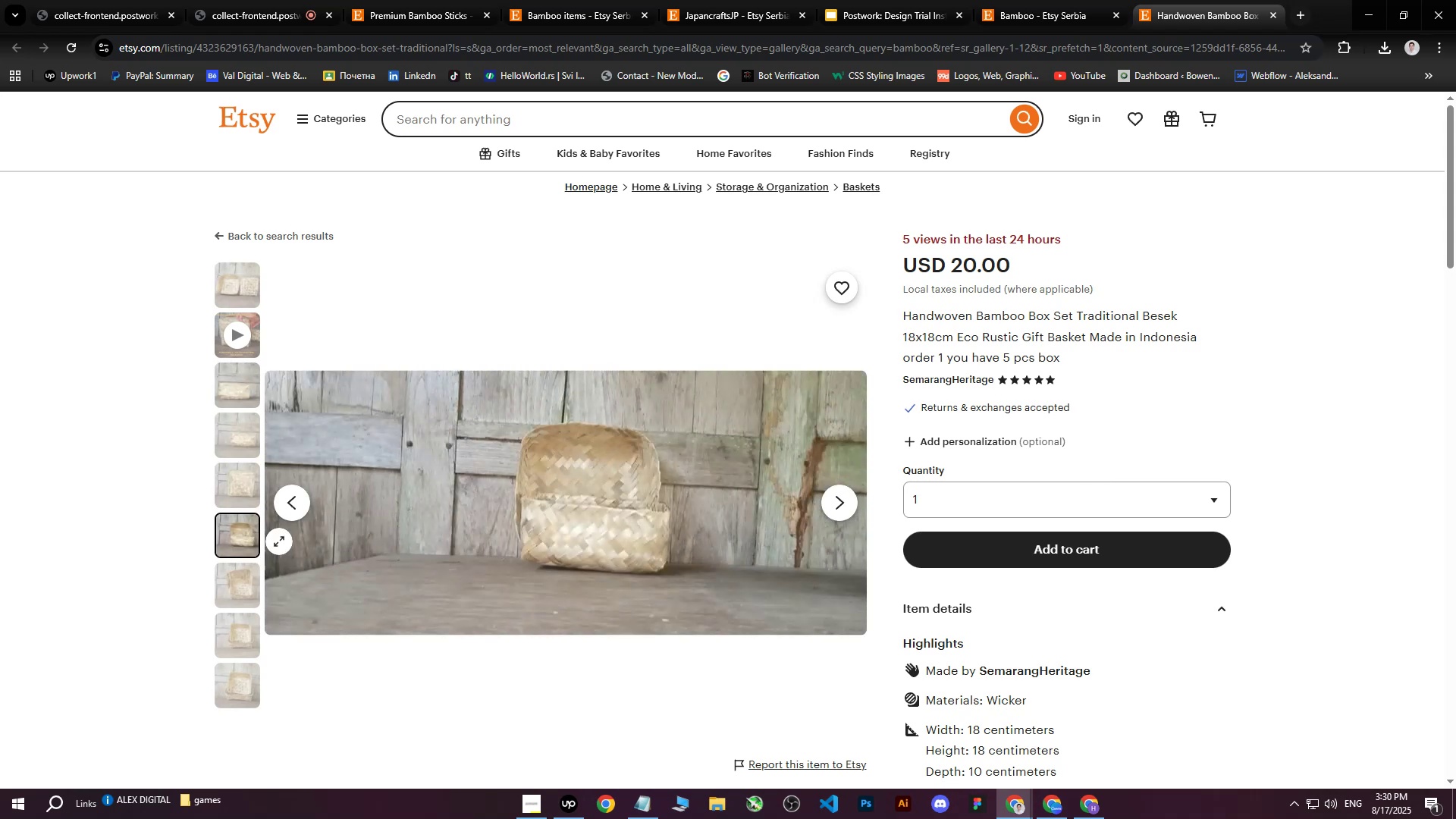 
right_click([683, 480])
 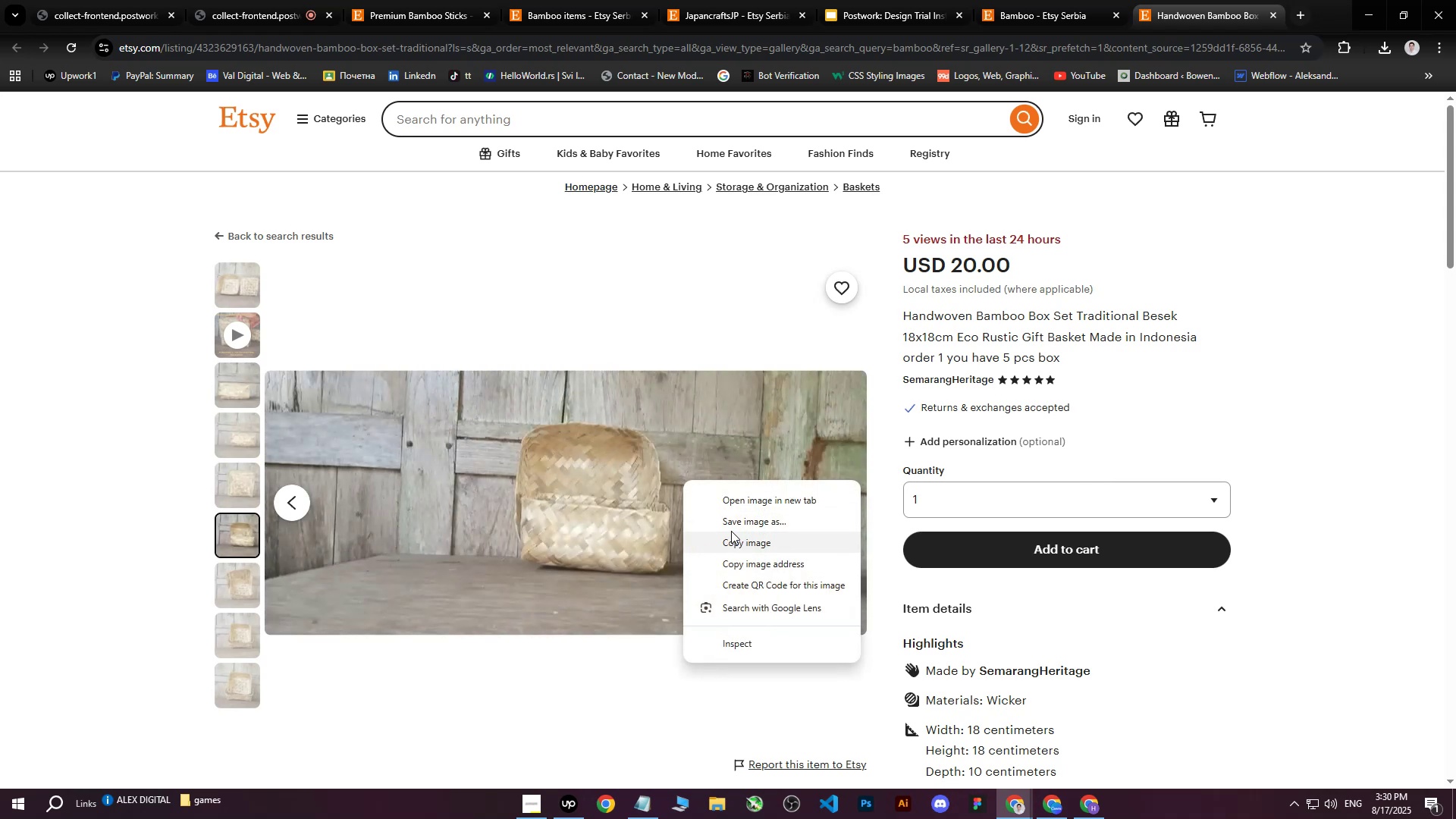 
left_click([736, 523])
 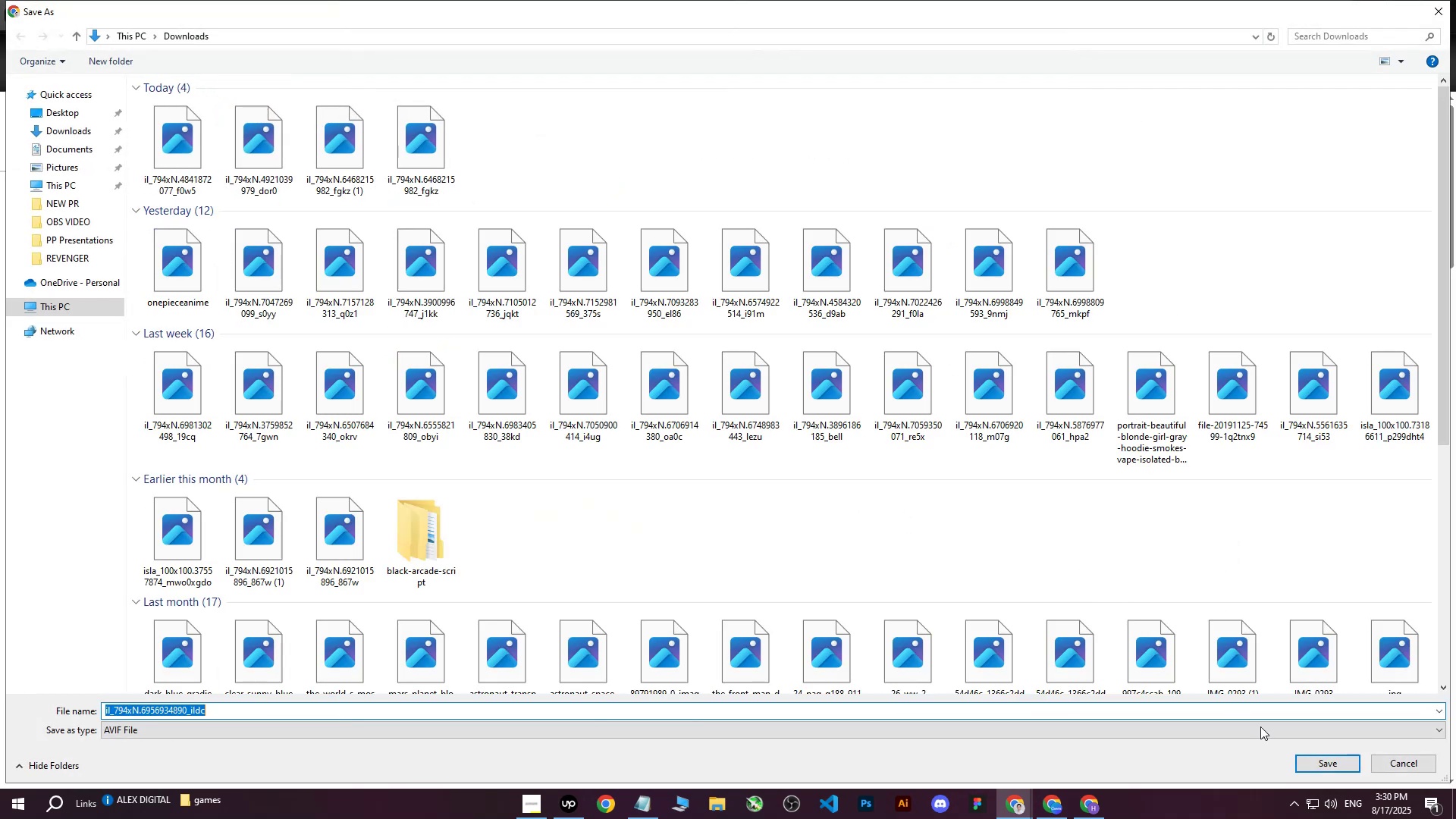 
left_click([1326, 764])
 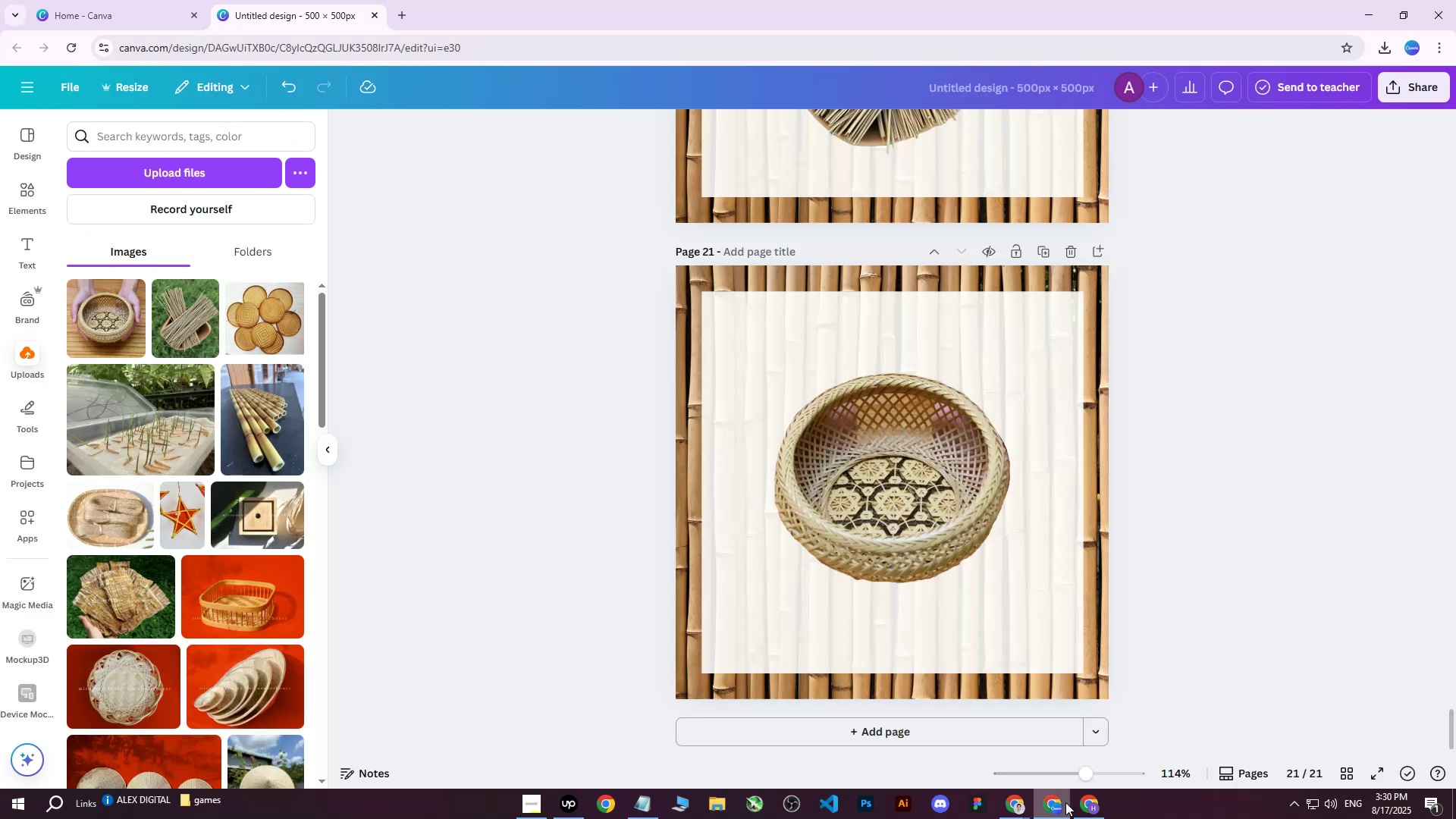 
left_click([1285, 402])
 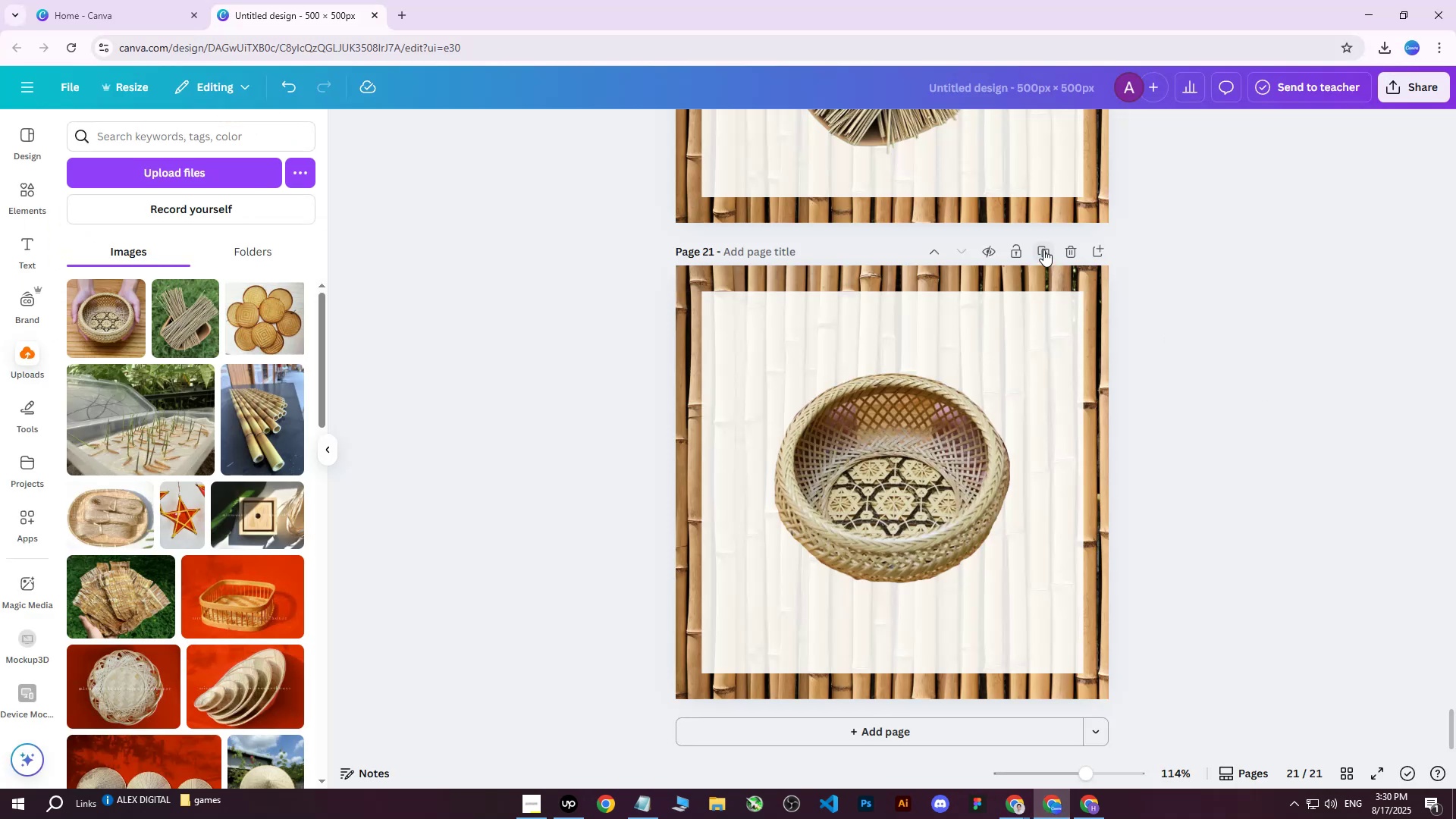 
left_click([1043, 249])
 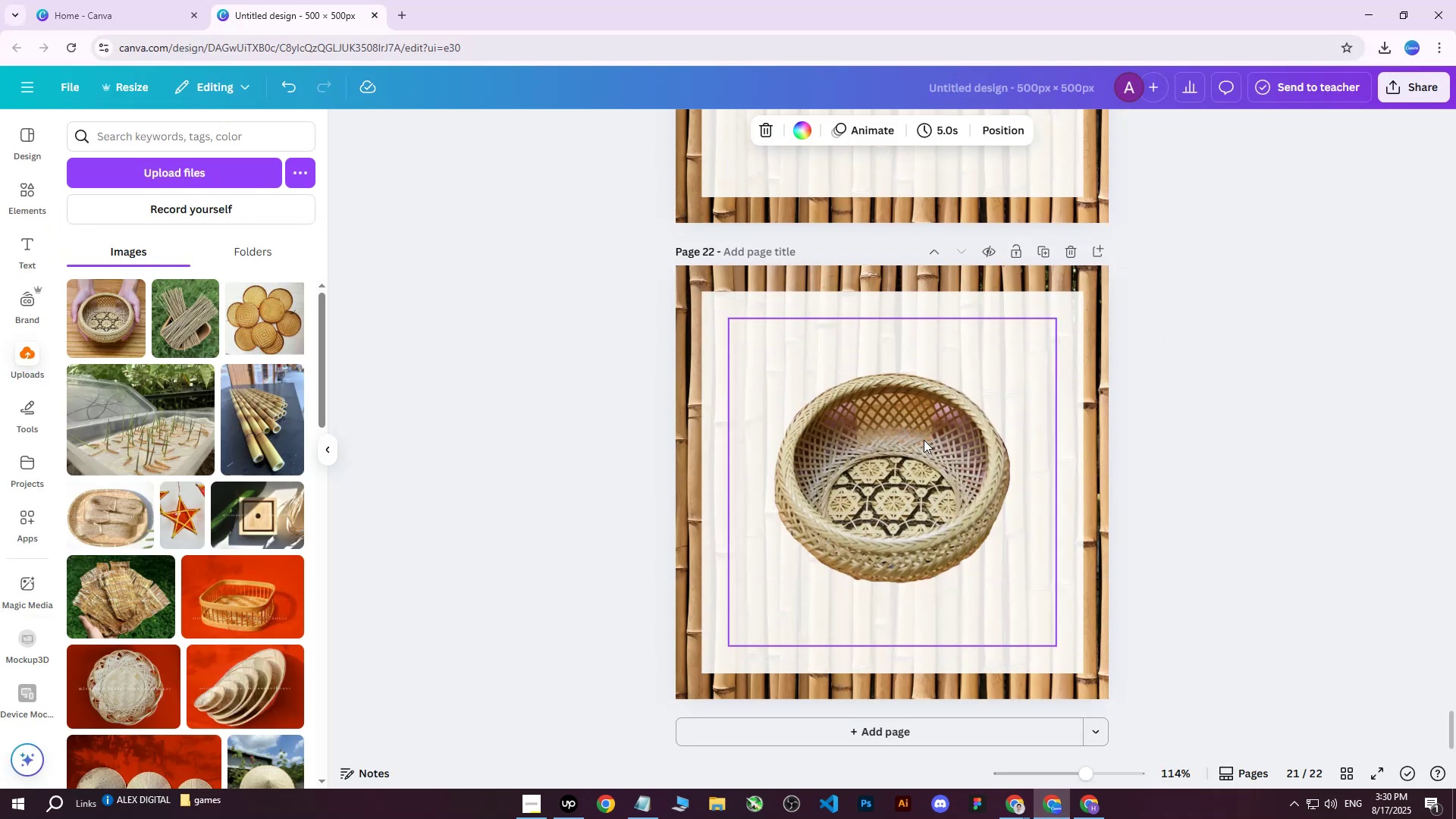 
left_click([899, 459])
 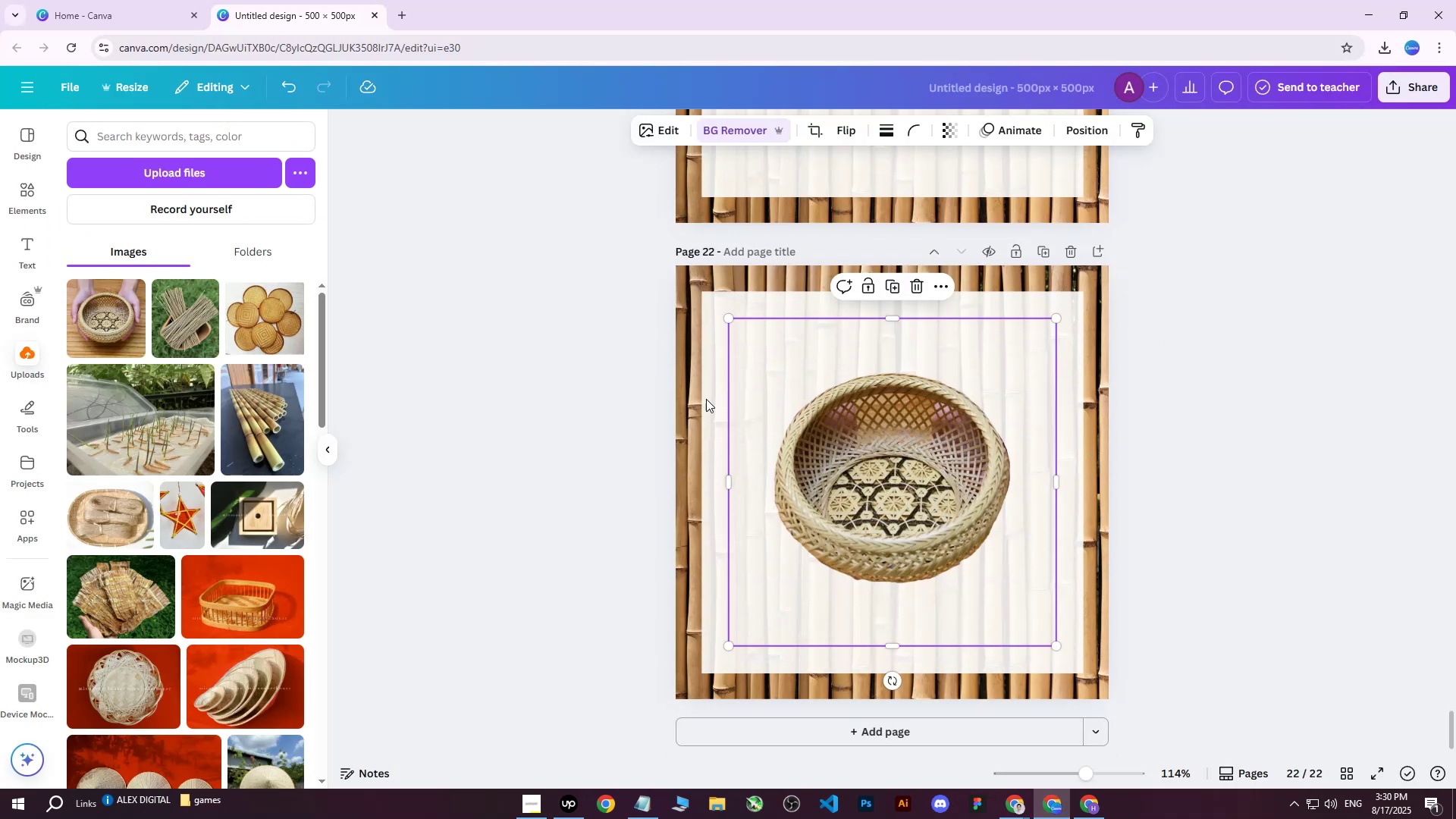 
key(Delete)
 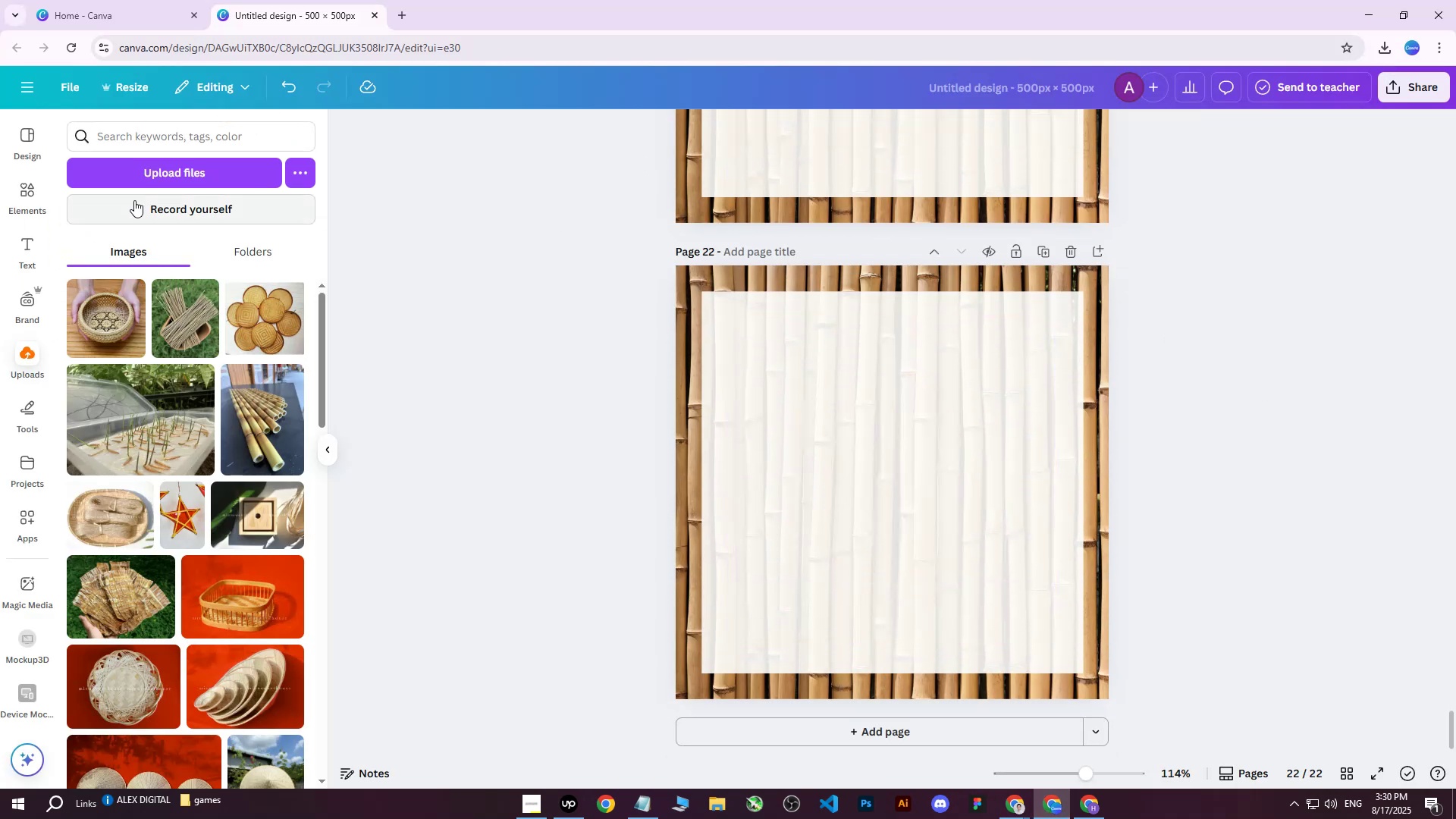 
left_click([158, 172])
 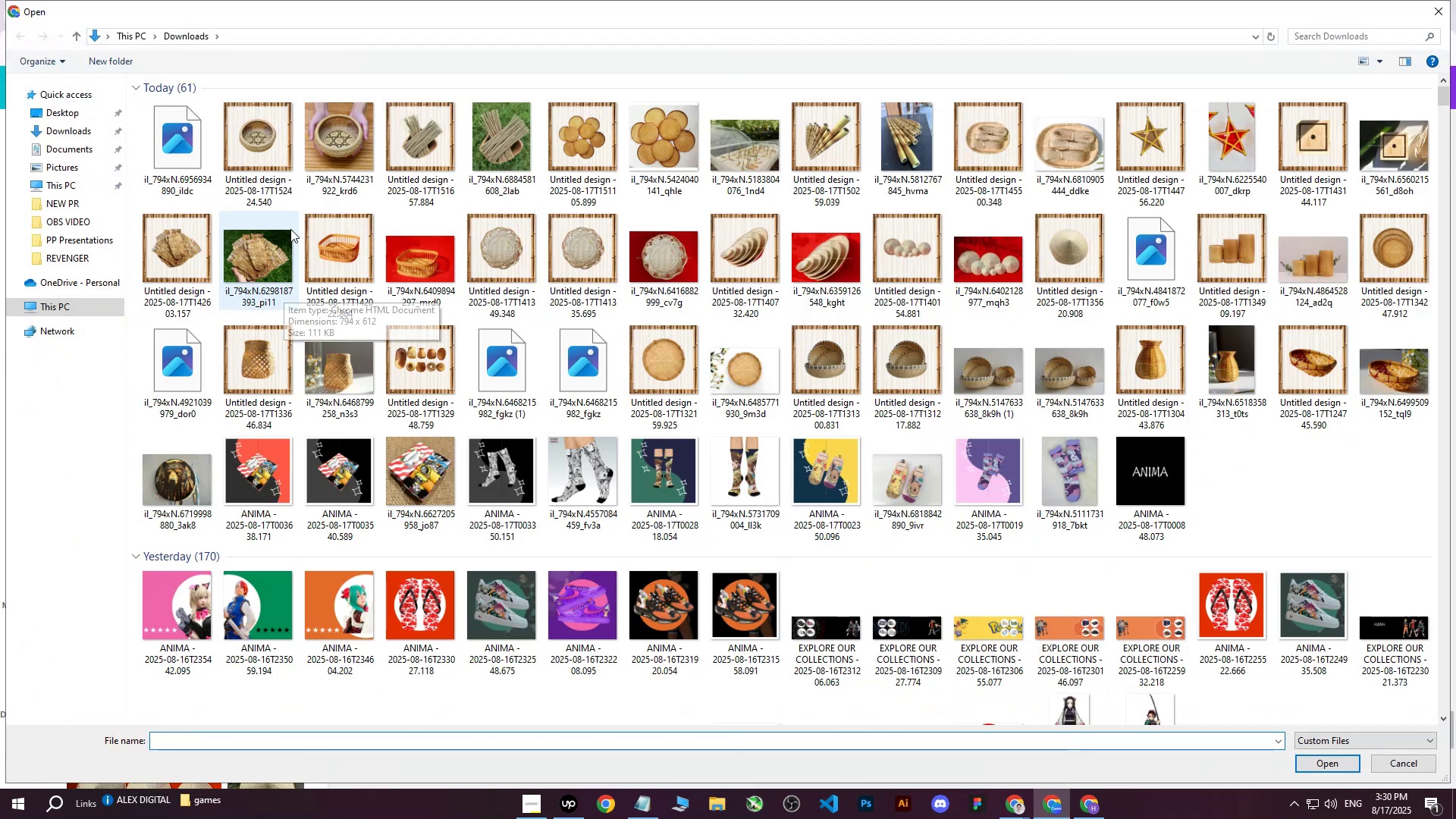 
left_click([179, 130])
 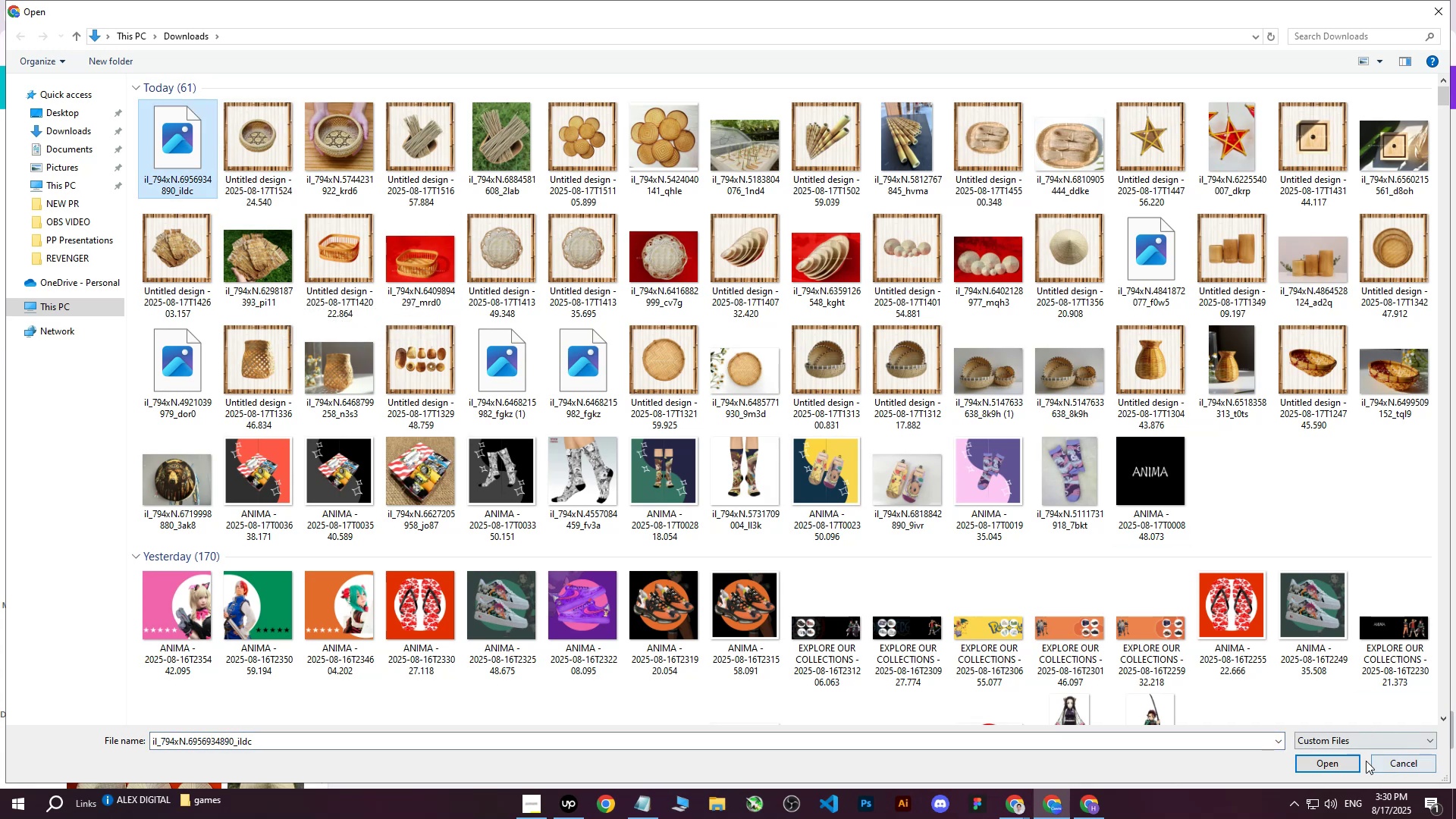 
left_click([1332, 752])
 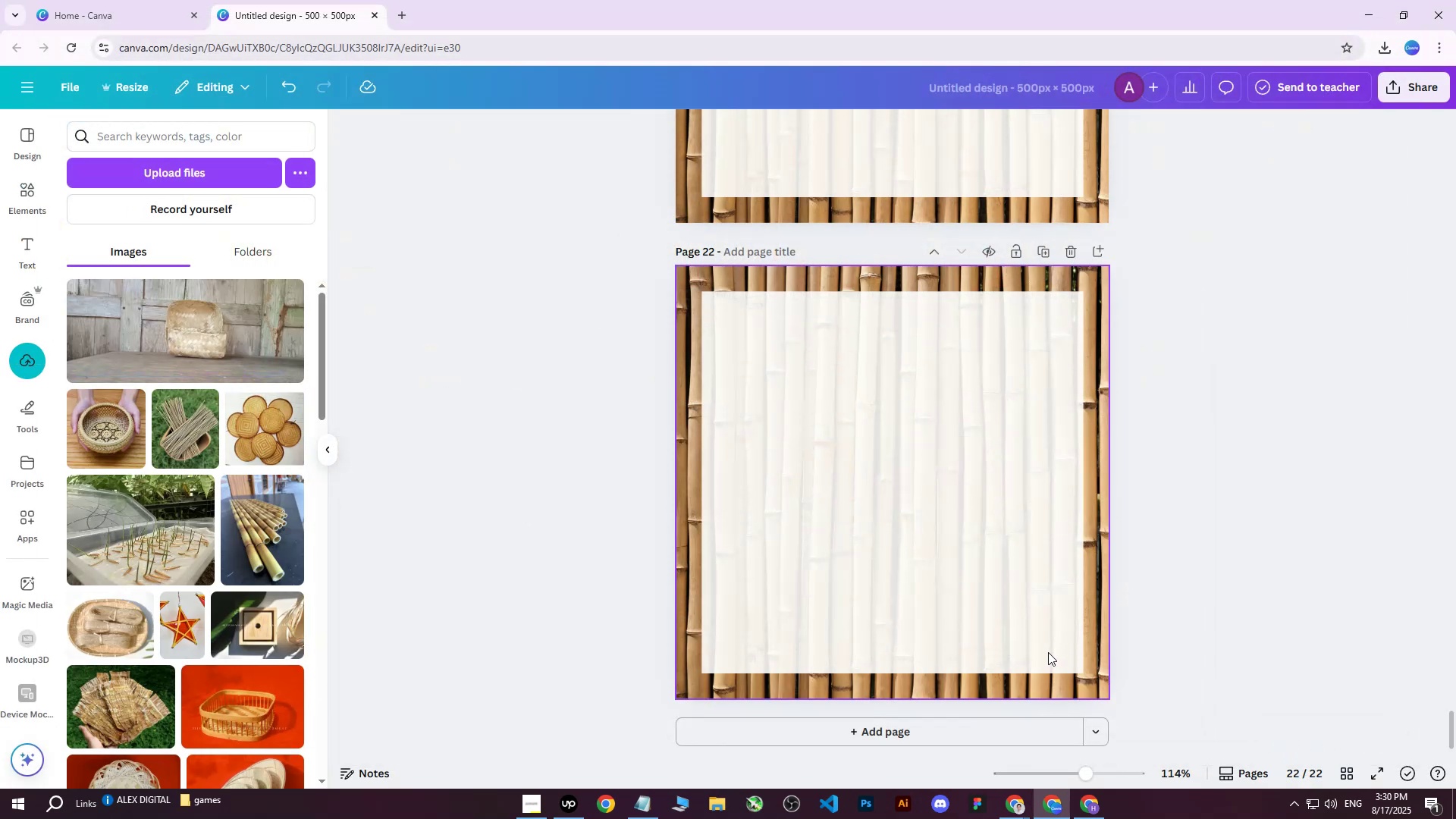 
wait(9.71)
 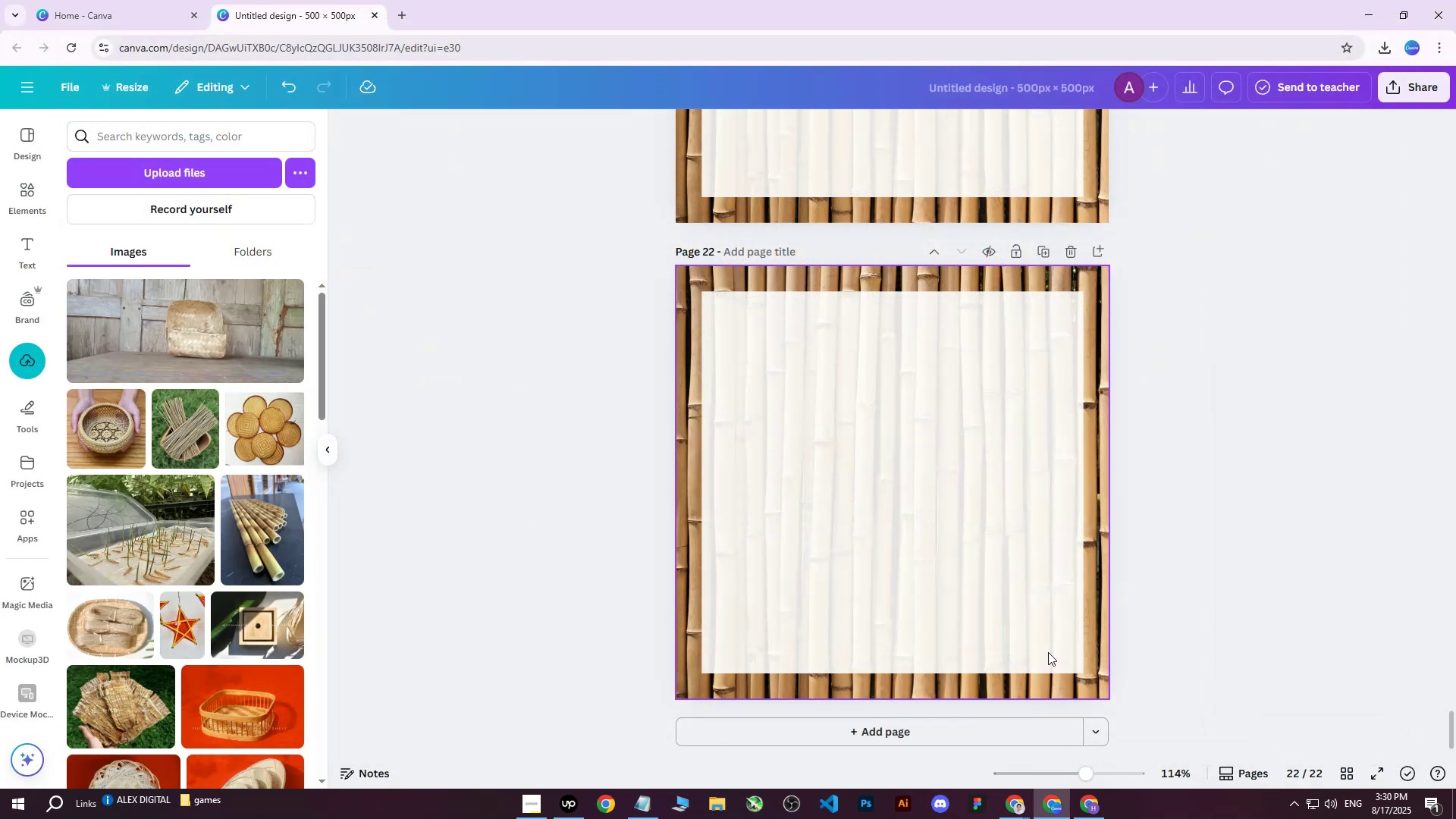 
left_click([195, 328])
 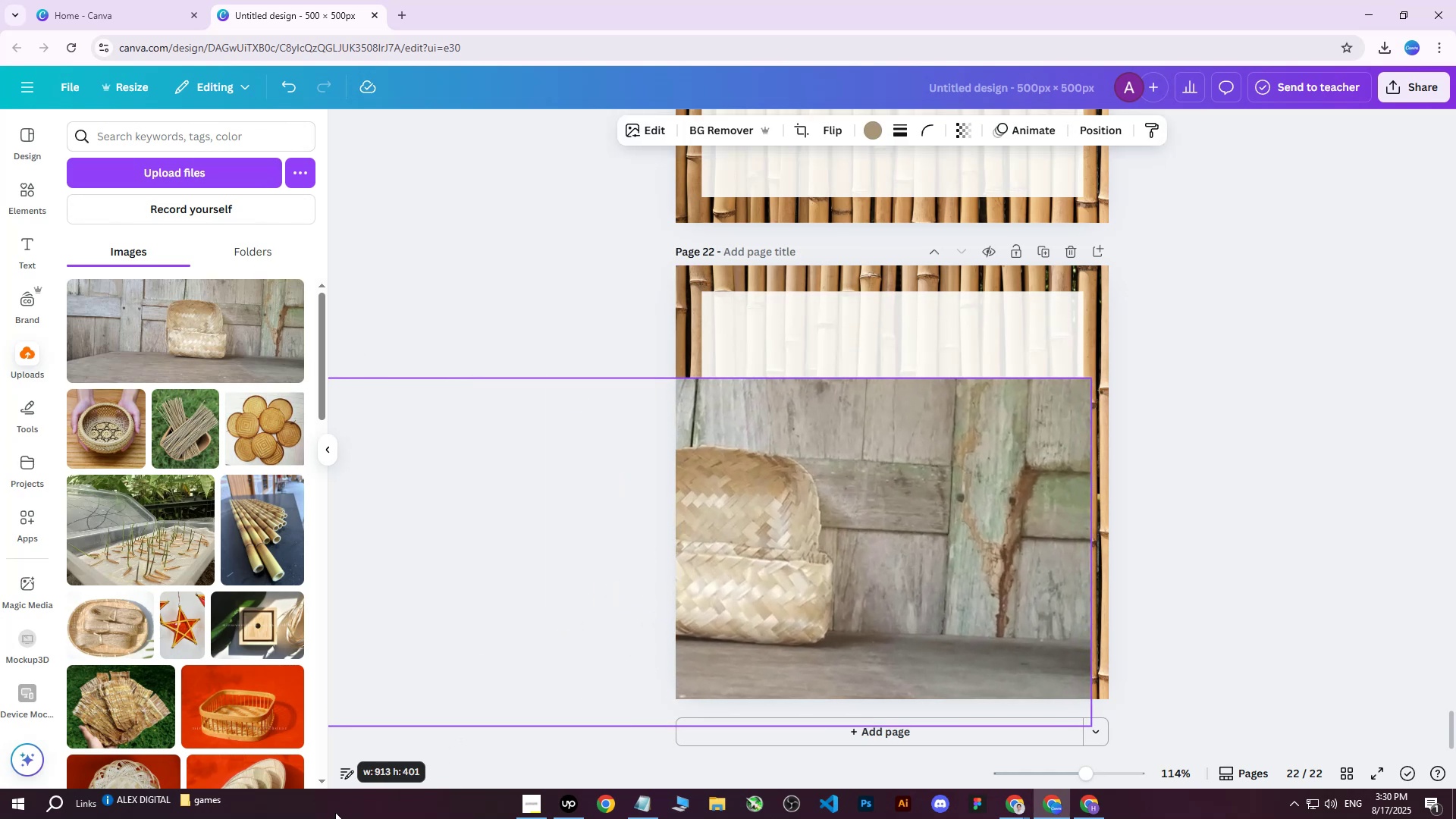 
wait(5.48)
 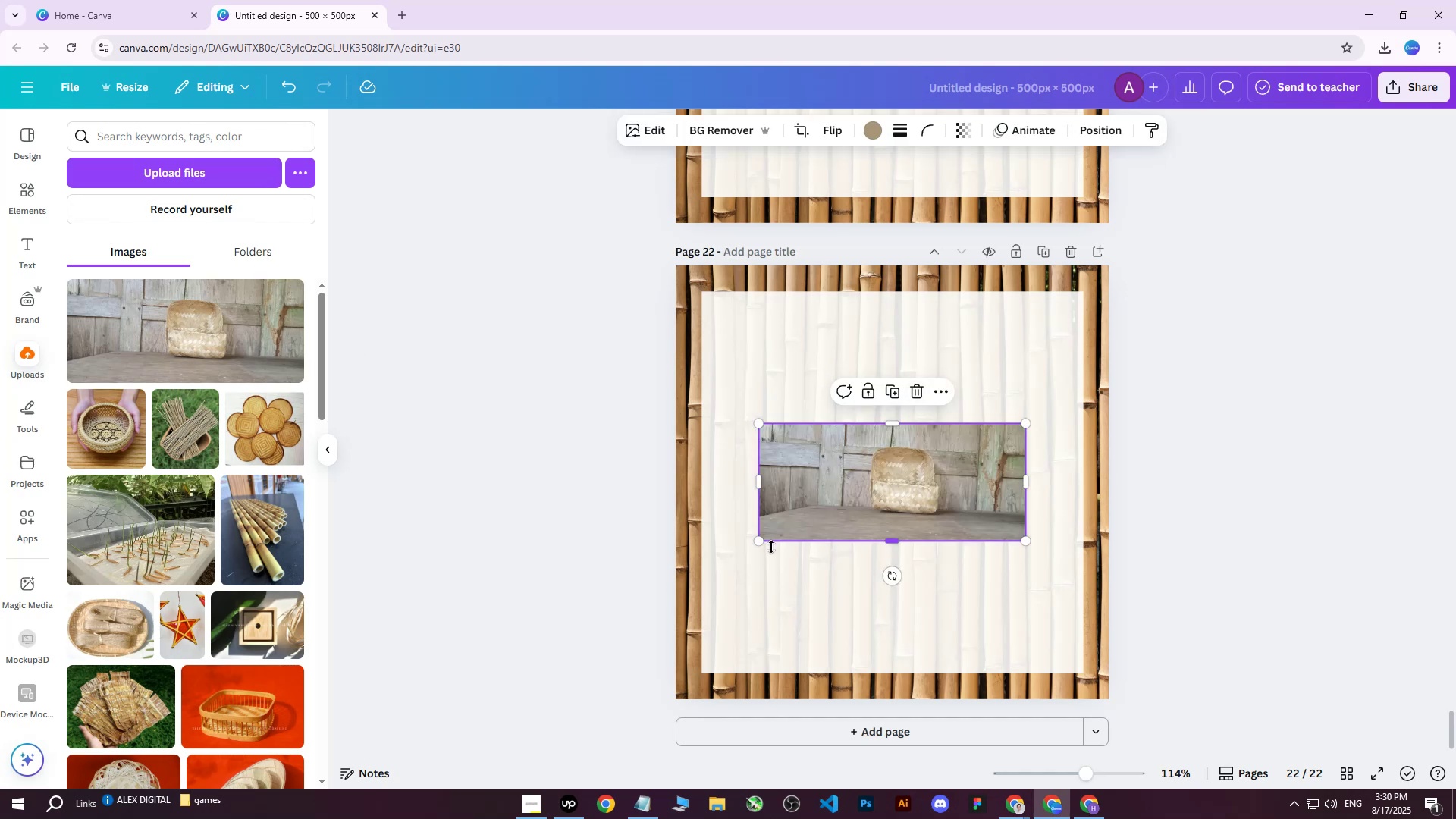 
left_click([731, 128])
 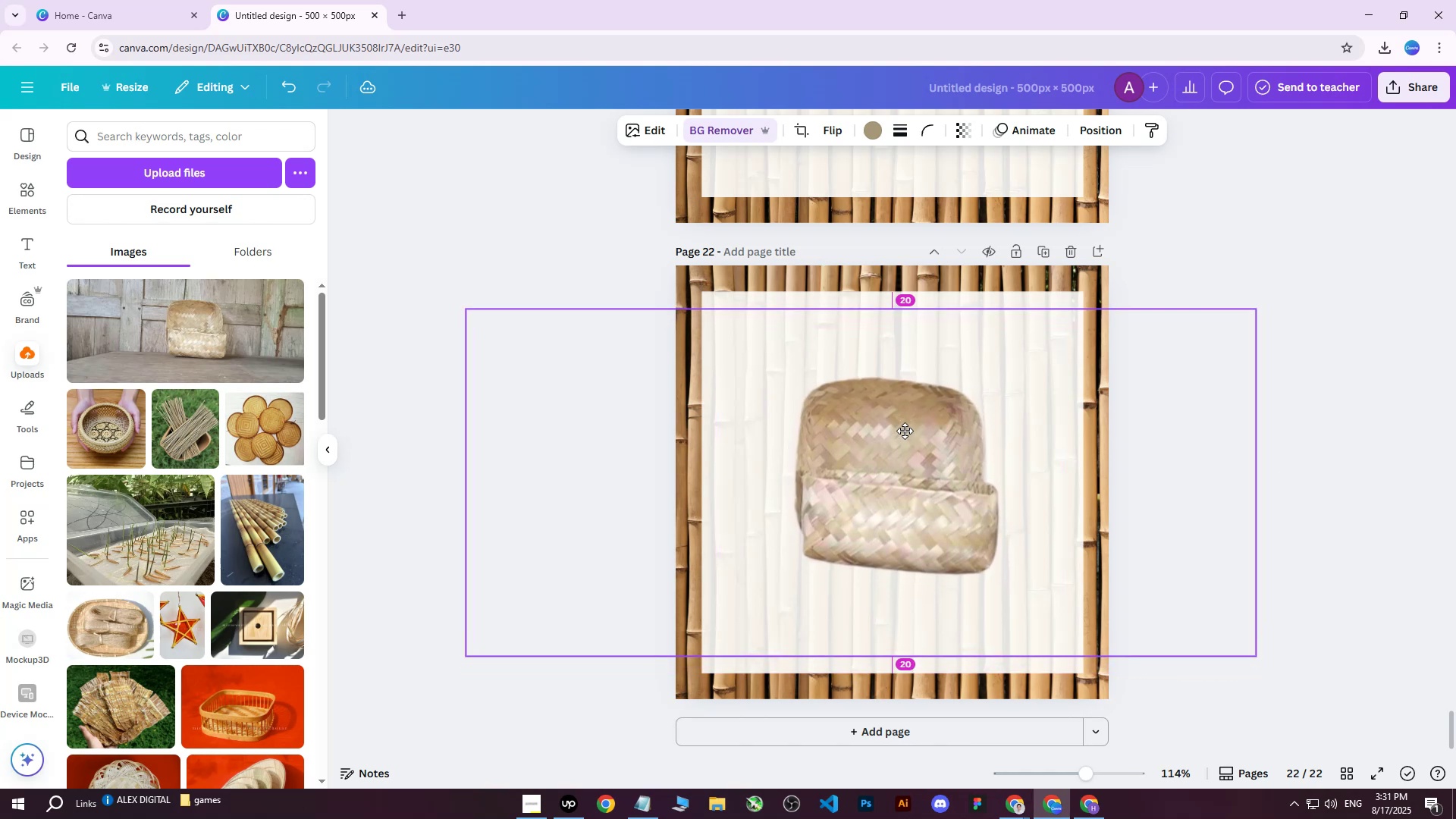 
wait(14.07)
 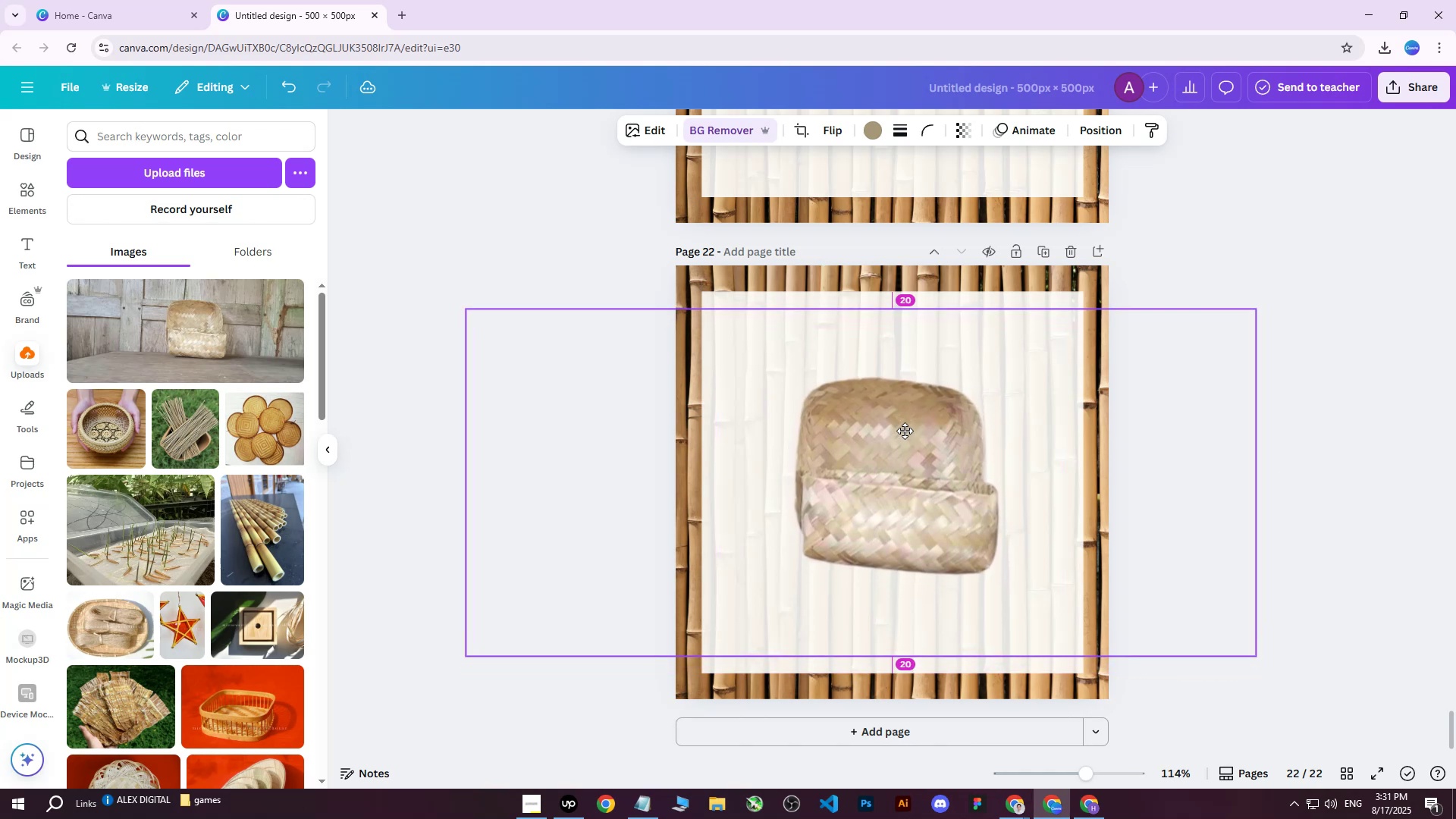 
left_click([1191, 410])
 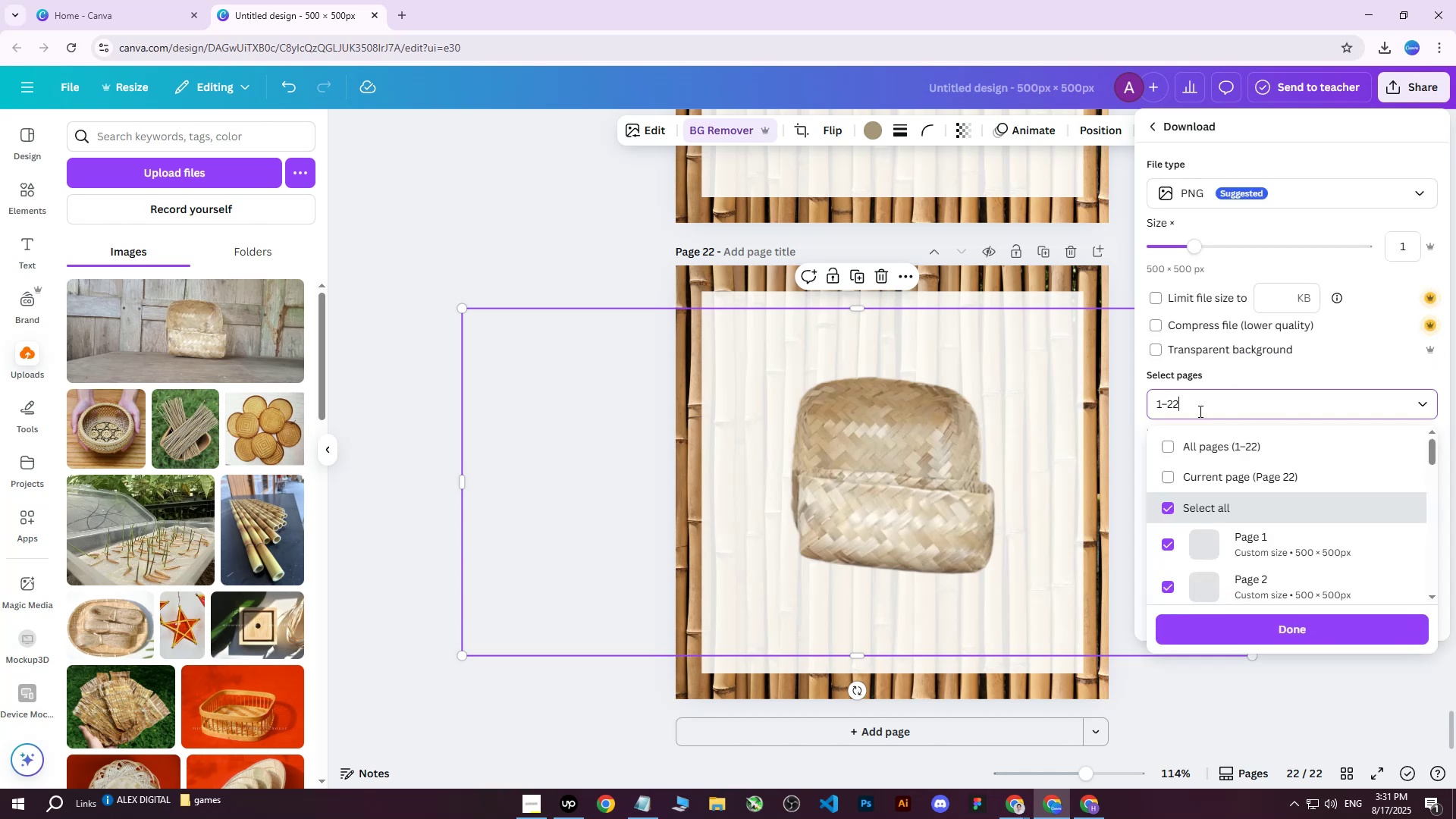 
double_click([1192, 443])
 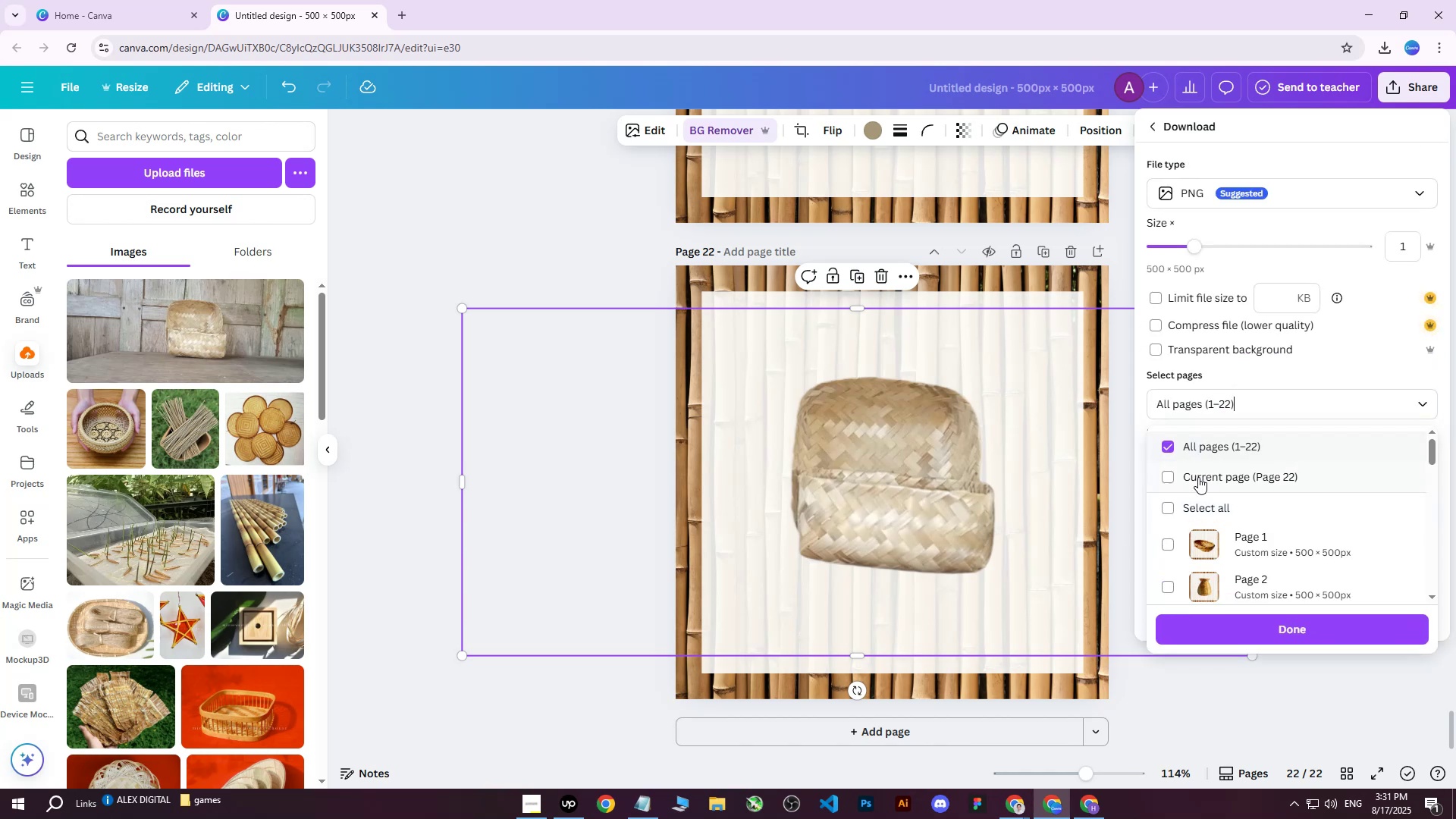 
triple_click([1198, 478])
 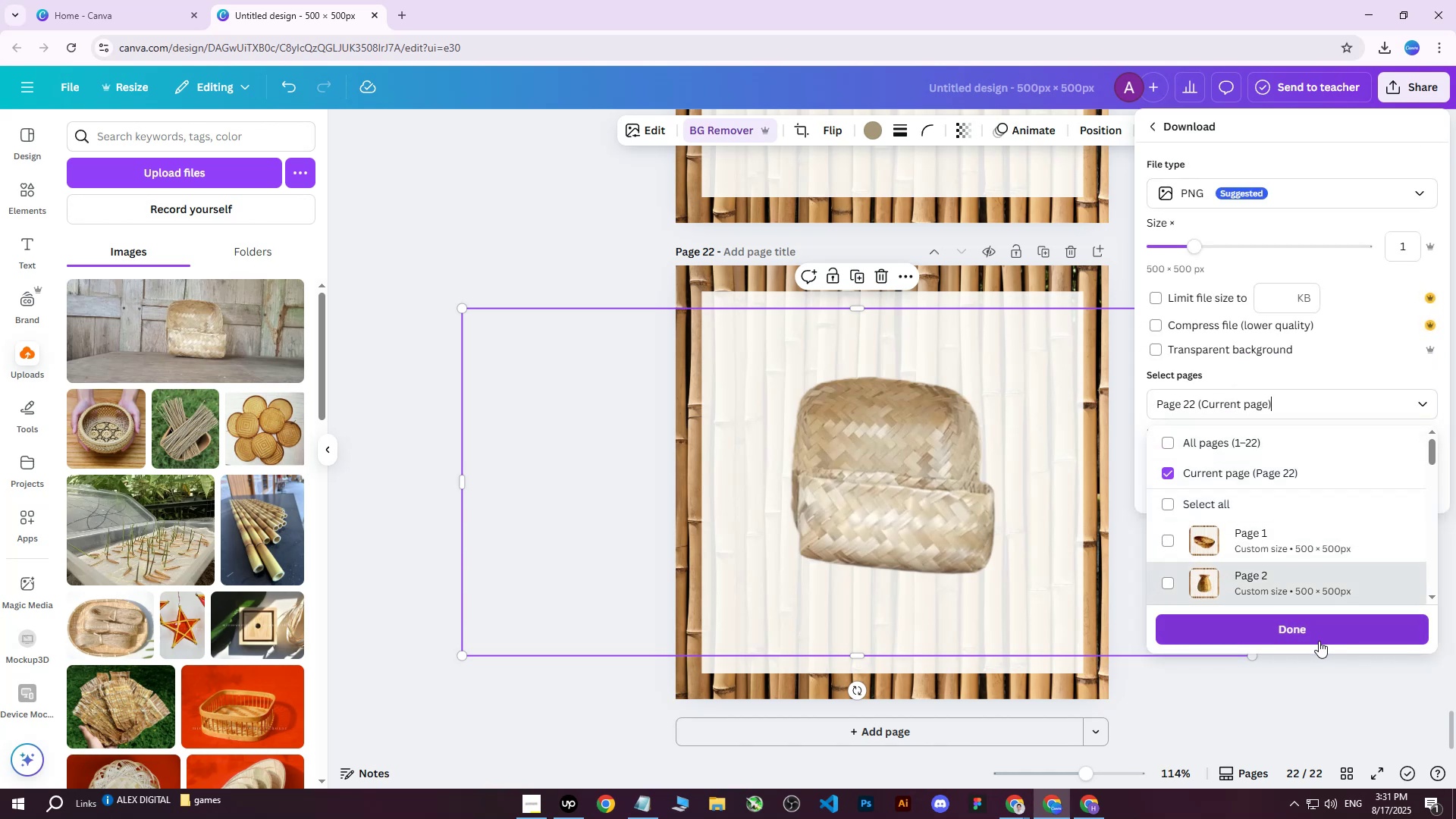 
left_click([1309, 629])
 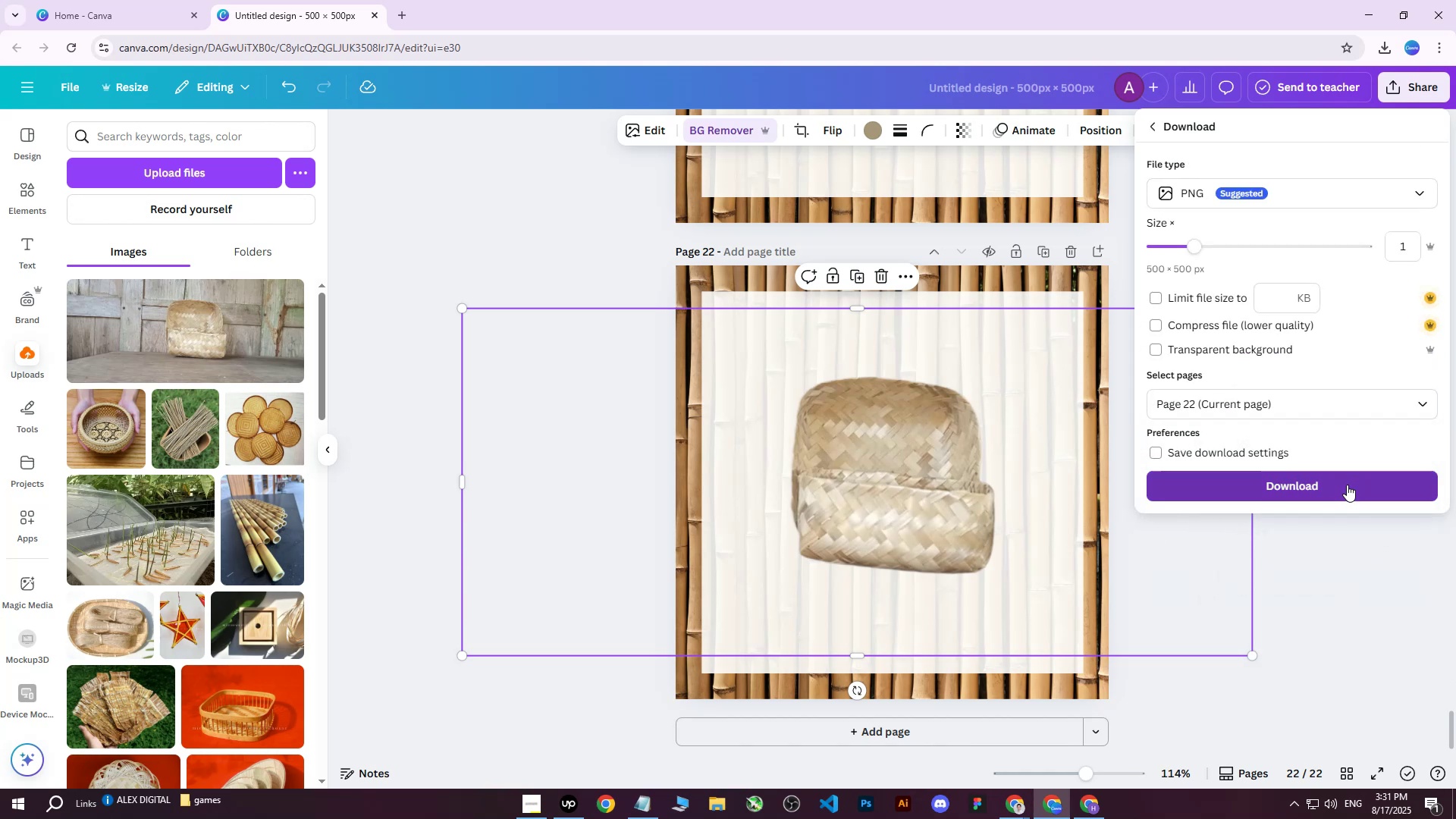 
left_click([1347, 485])
 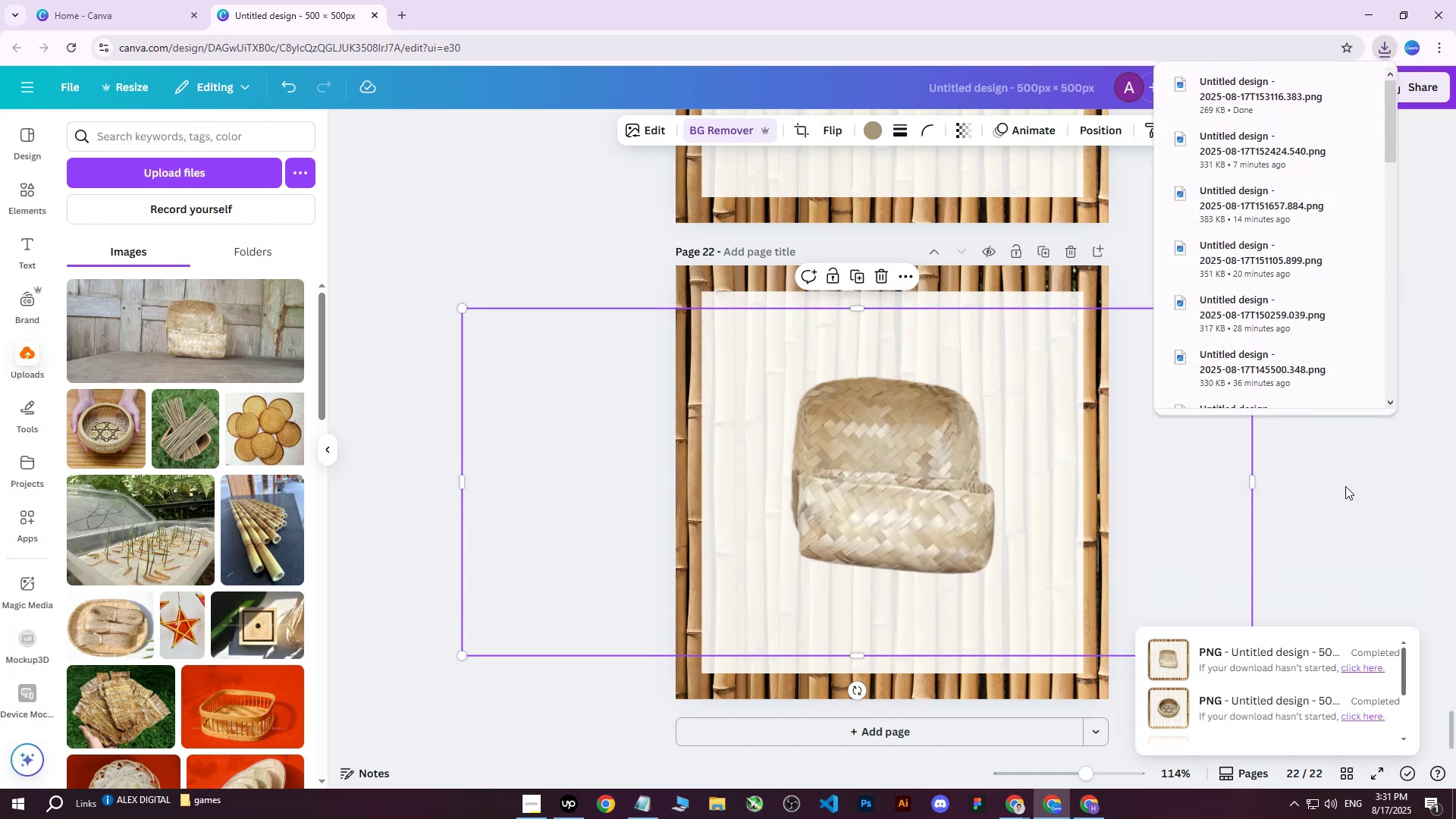 
wait(6.52)
 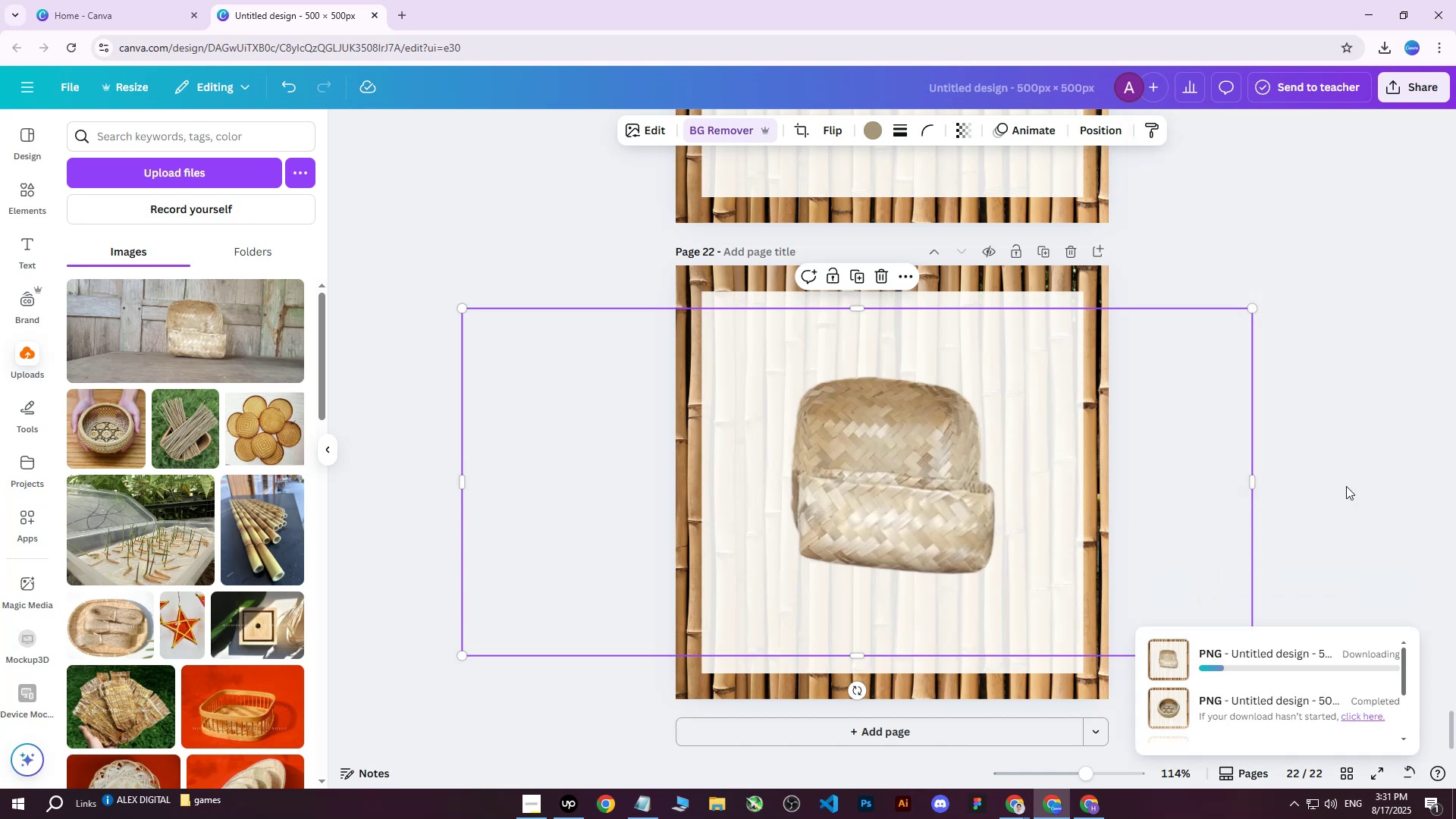 
left_click([1308, 500])
 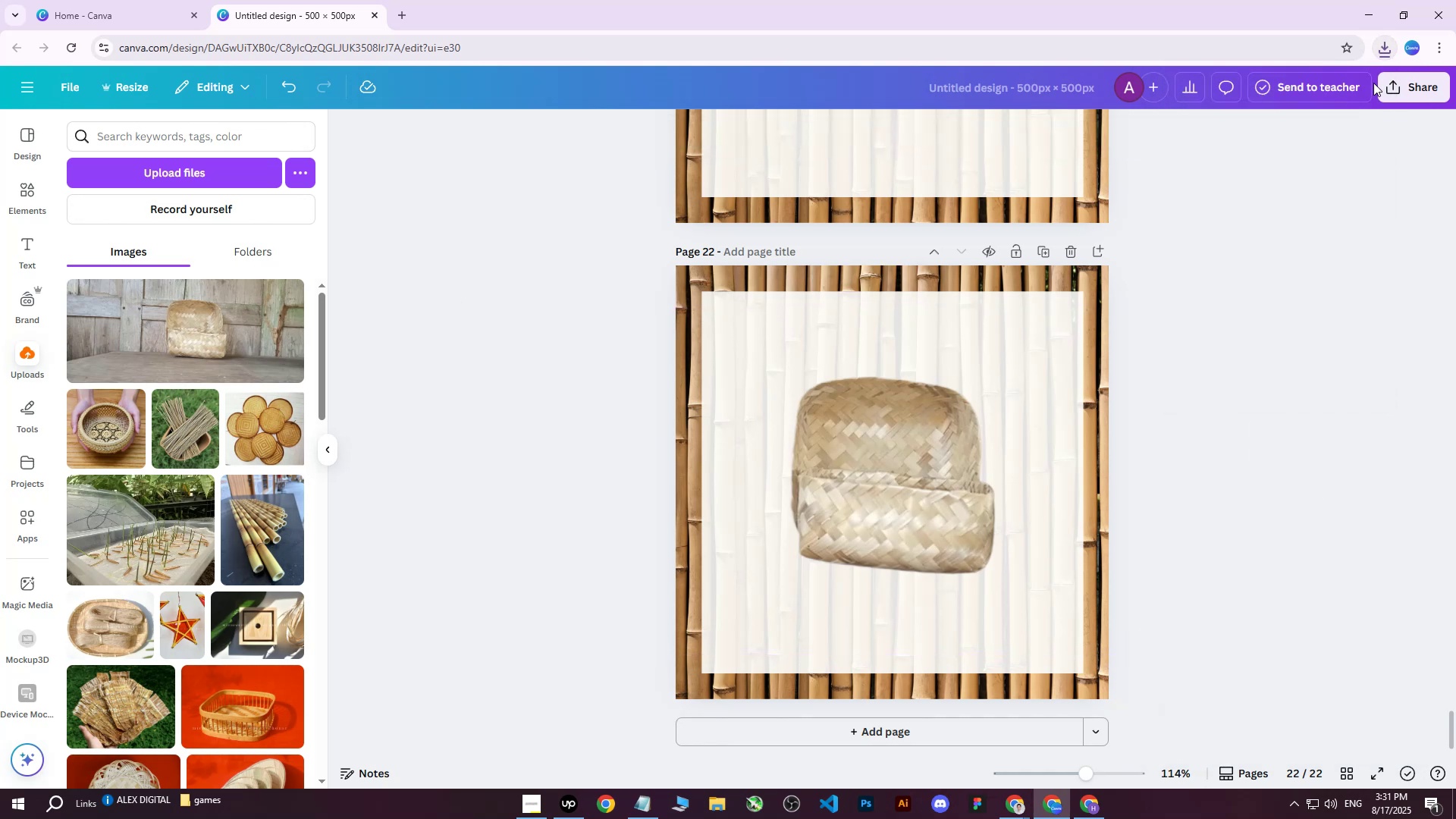 
left_click([1380, 80])
 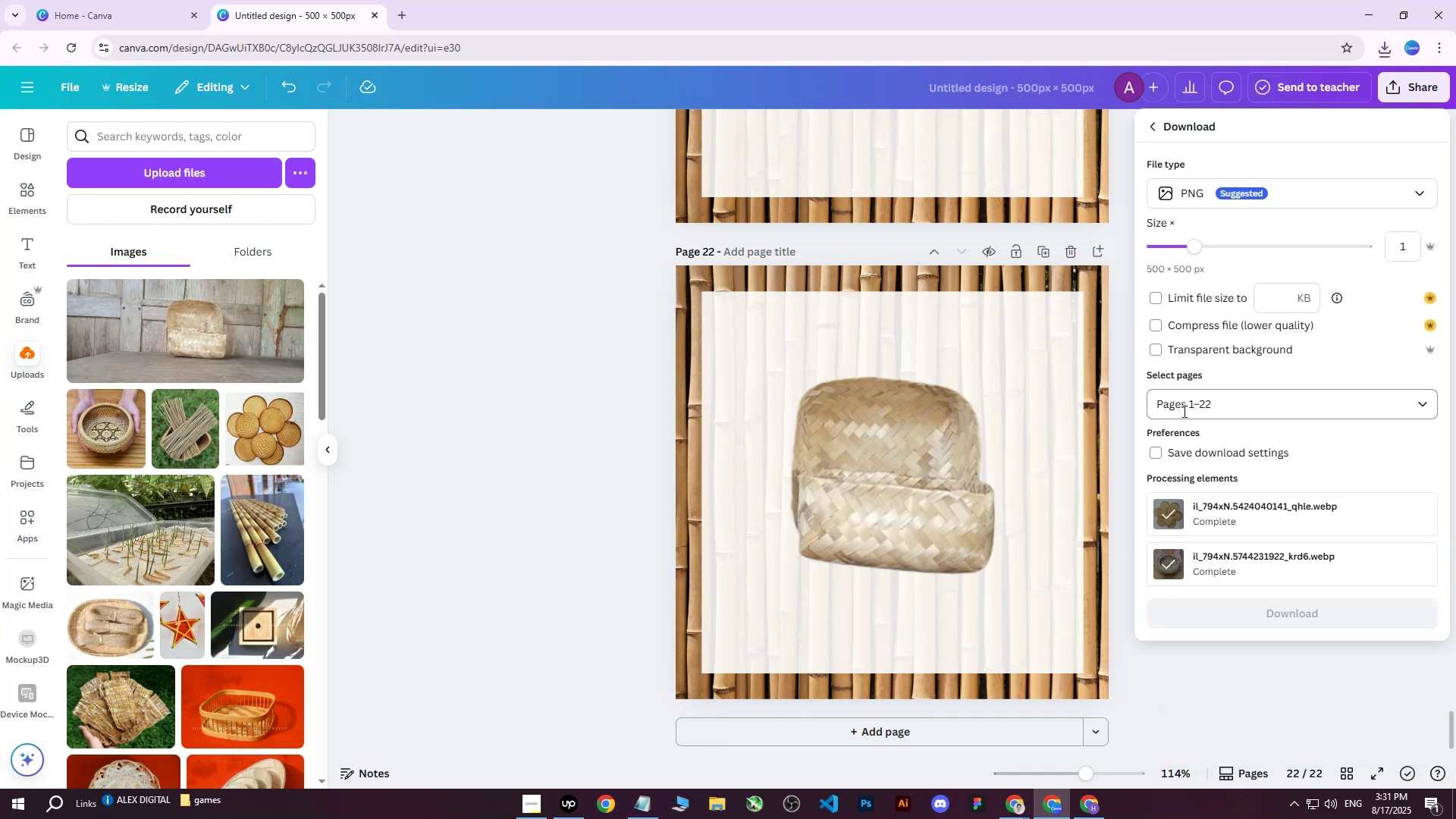 
double_click([1207, 391])
 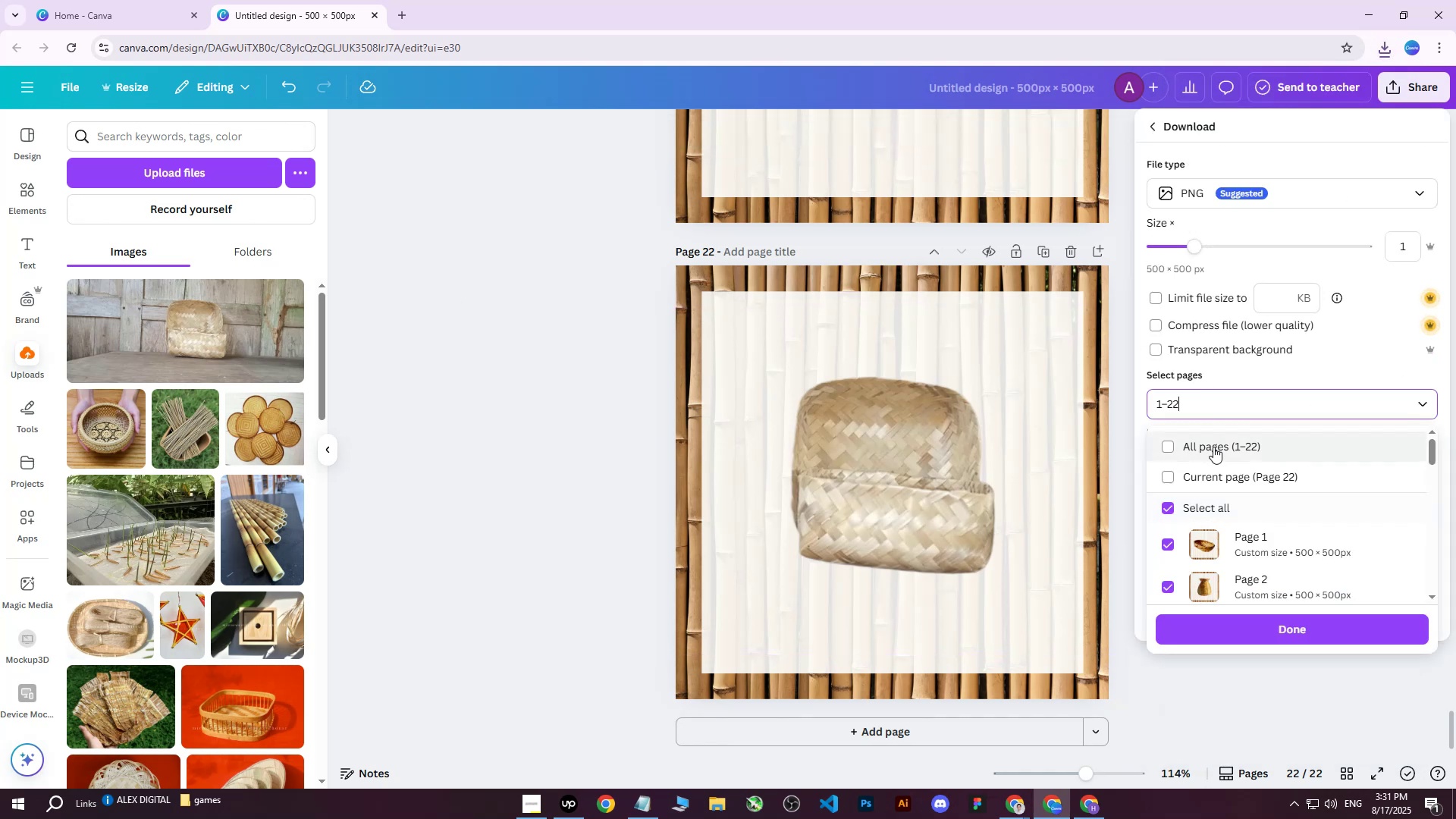 
triple_click([1213, 447])
 